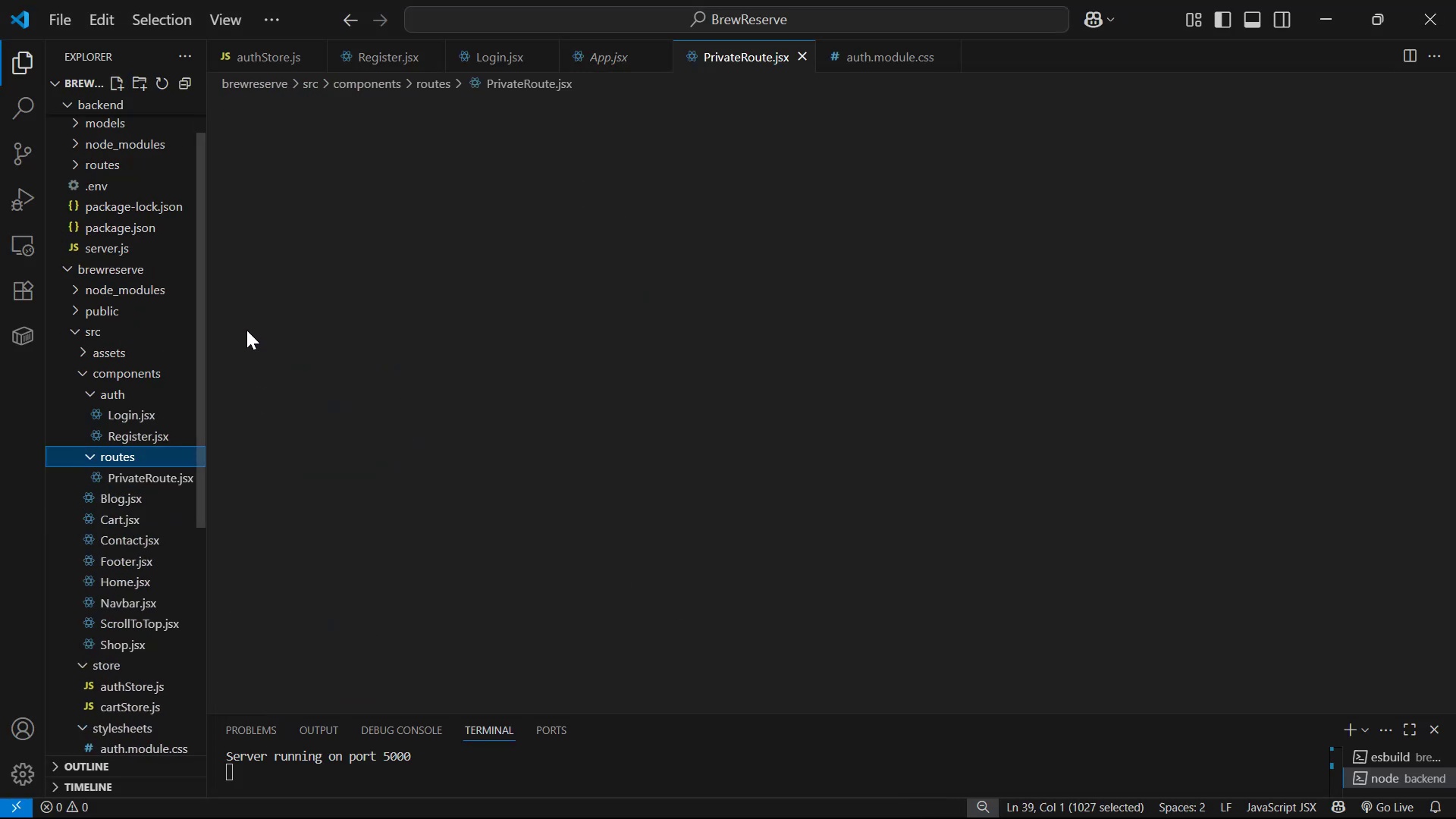 
key(Alt+Tab)
 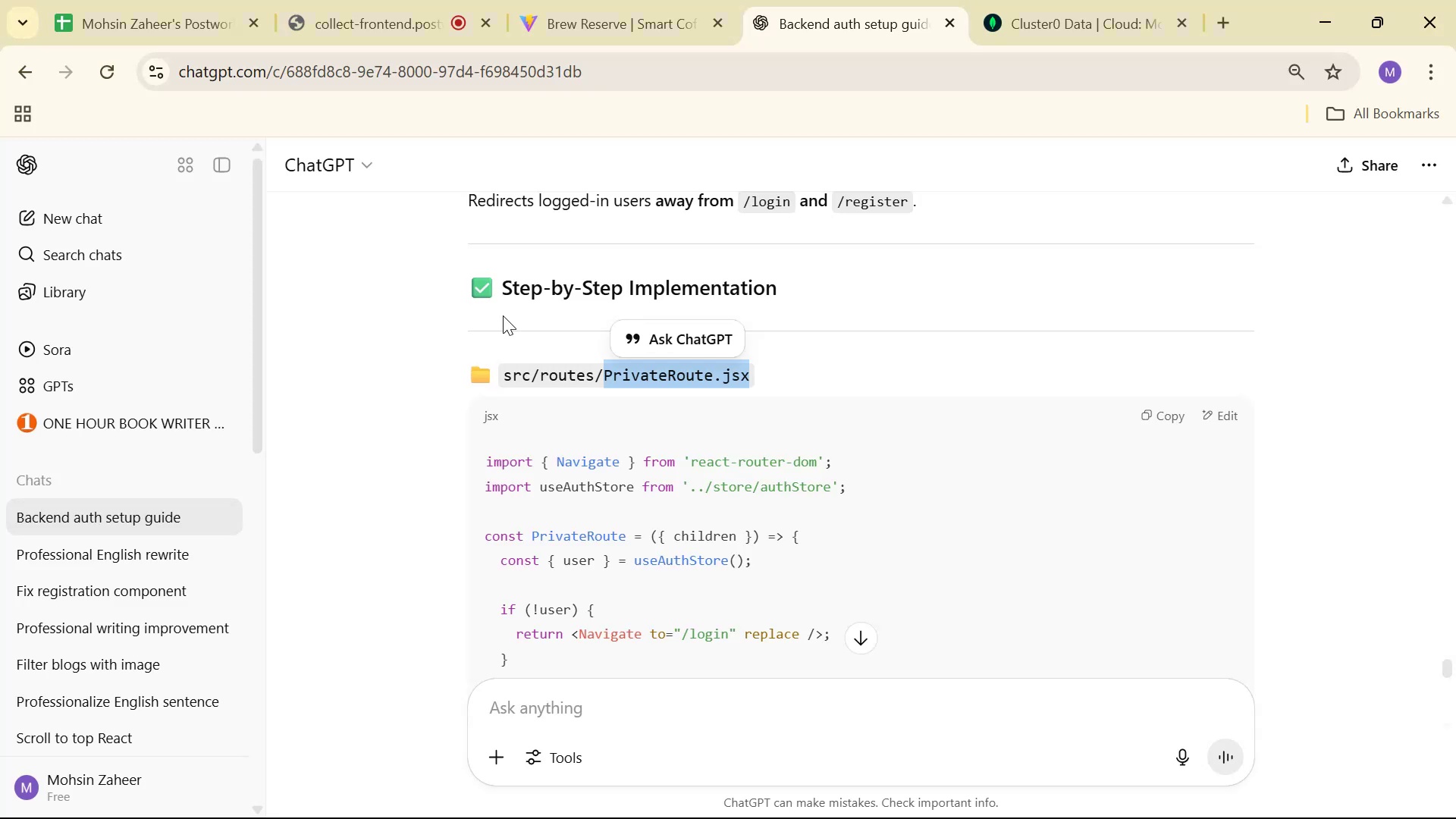 
scroll: coordinate [875, 400], scroll_direction: down, amount: 1.0
 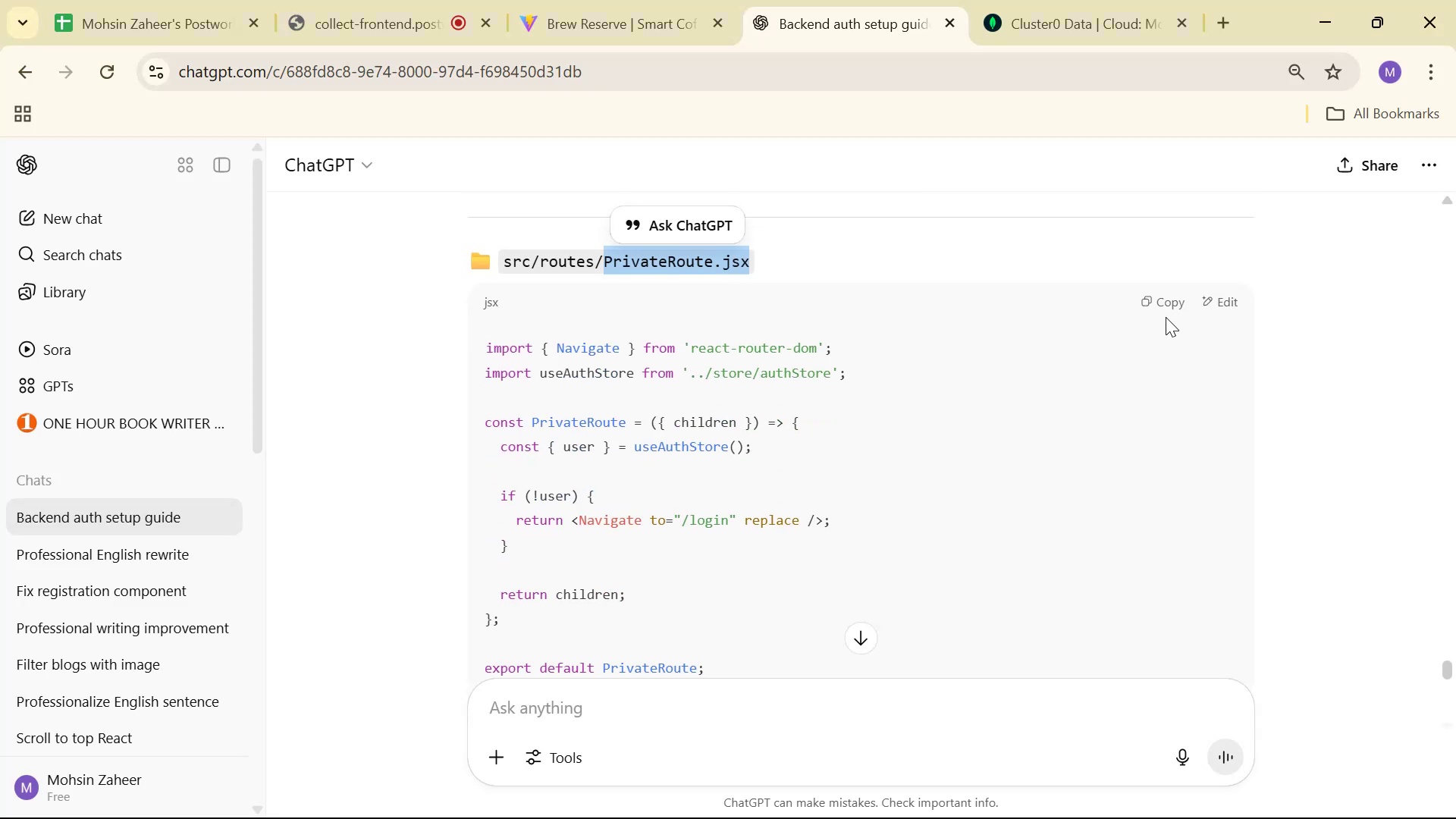 
left_click([1165, 309])
 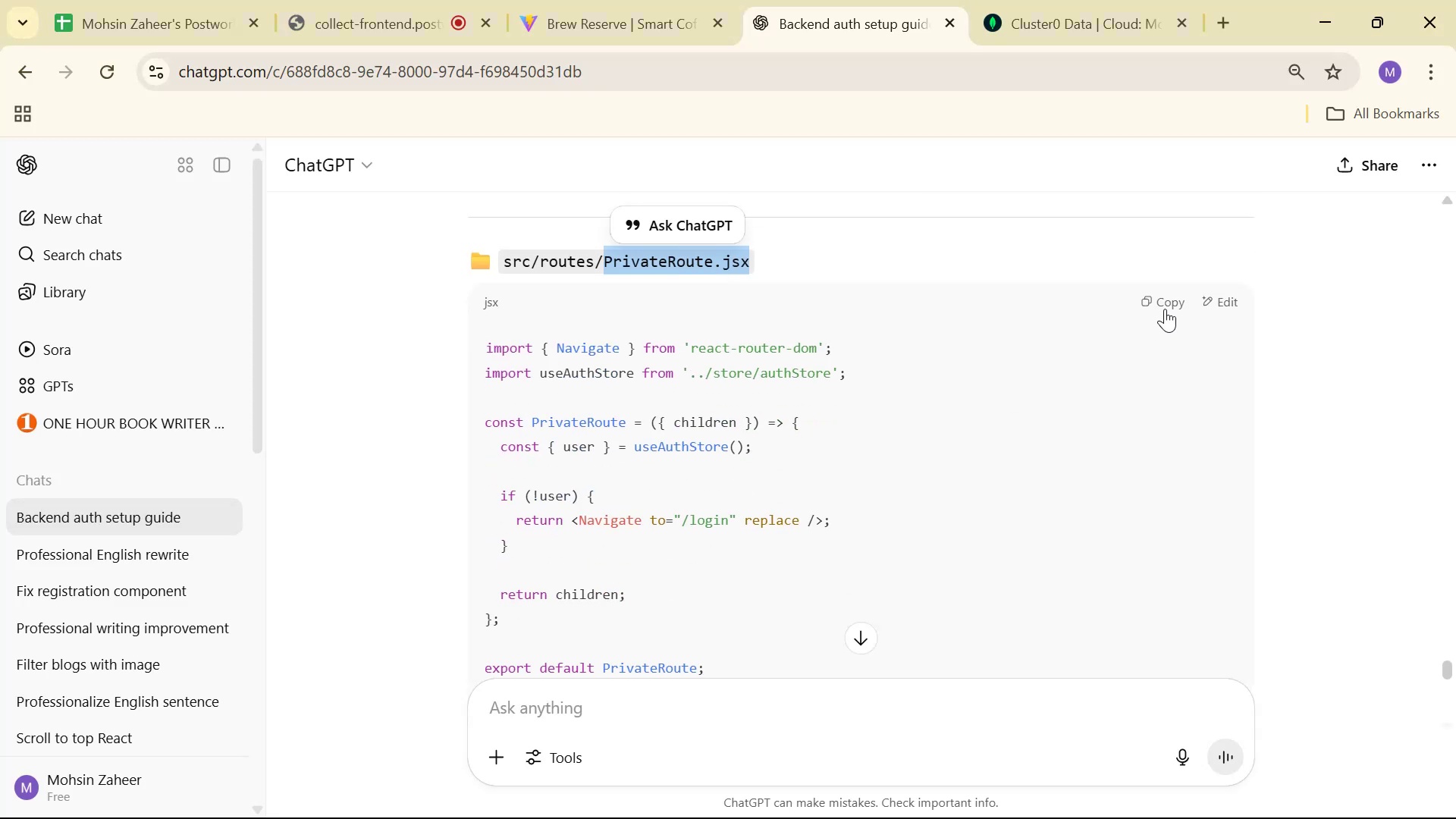 
key(Alt+AltLeft)
 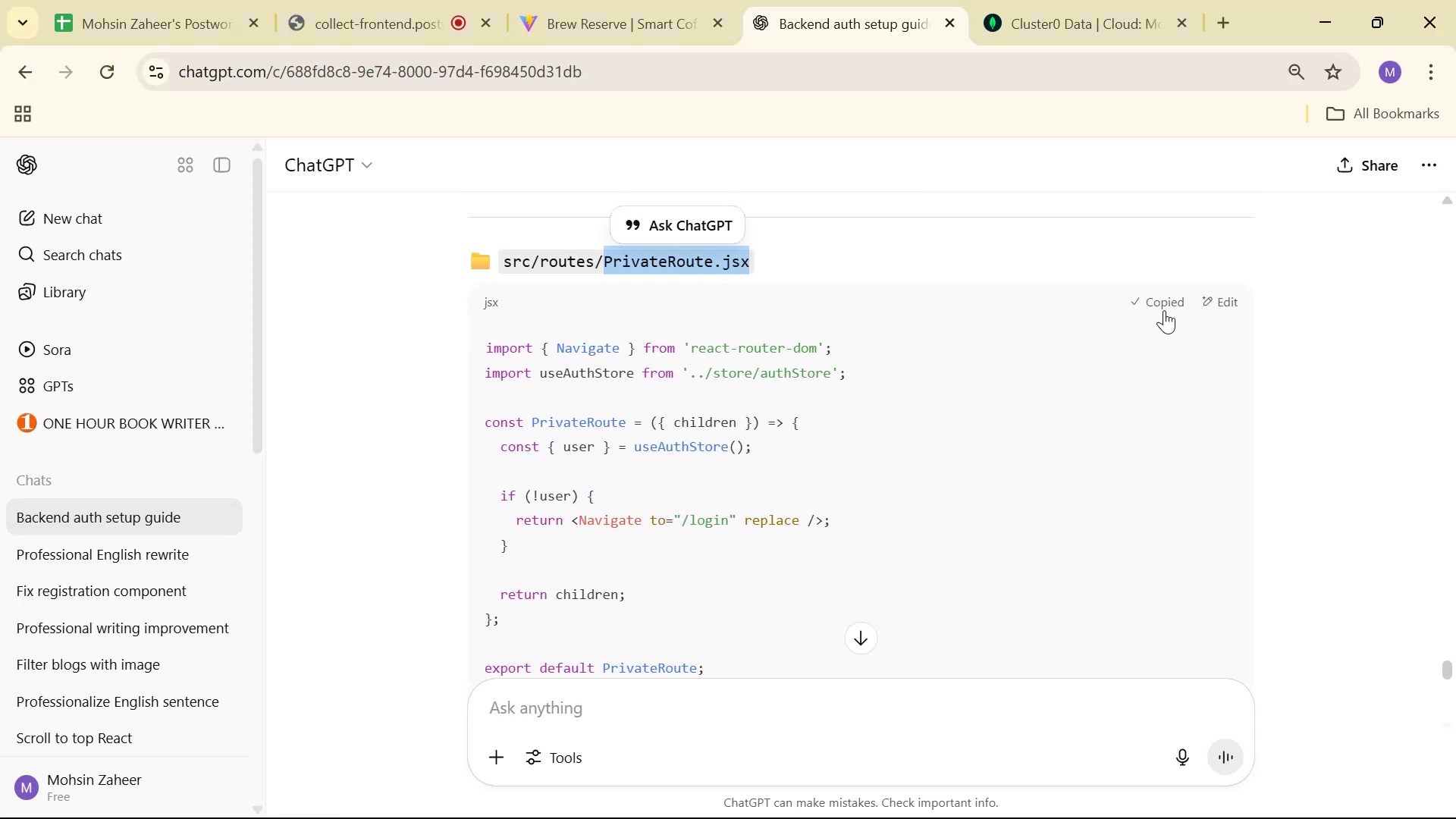 
key(Alt+Tab)
 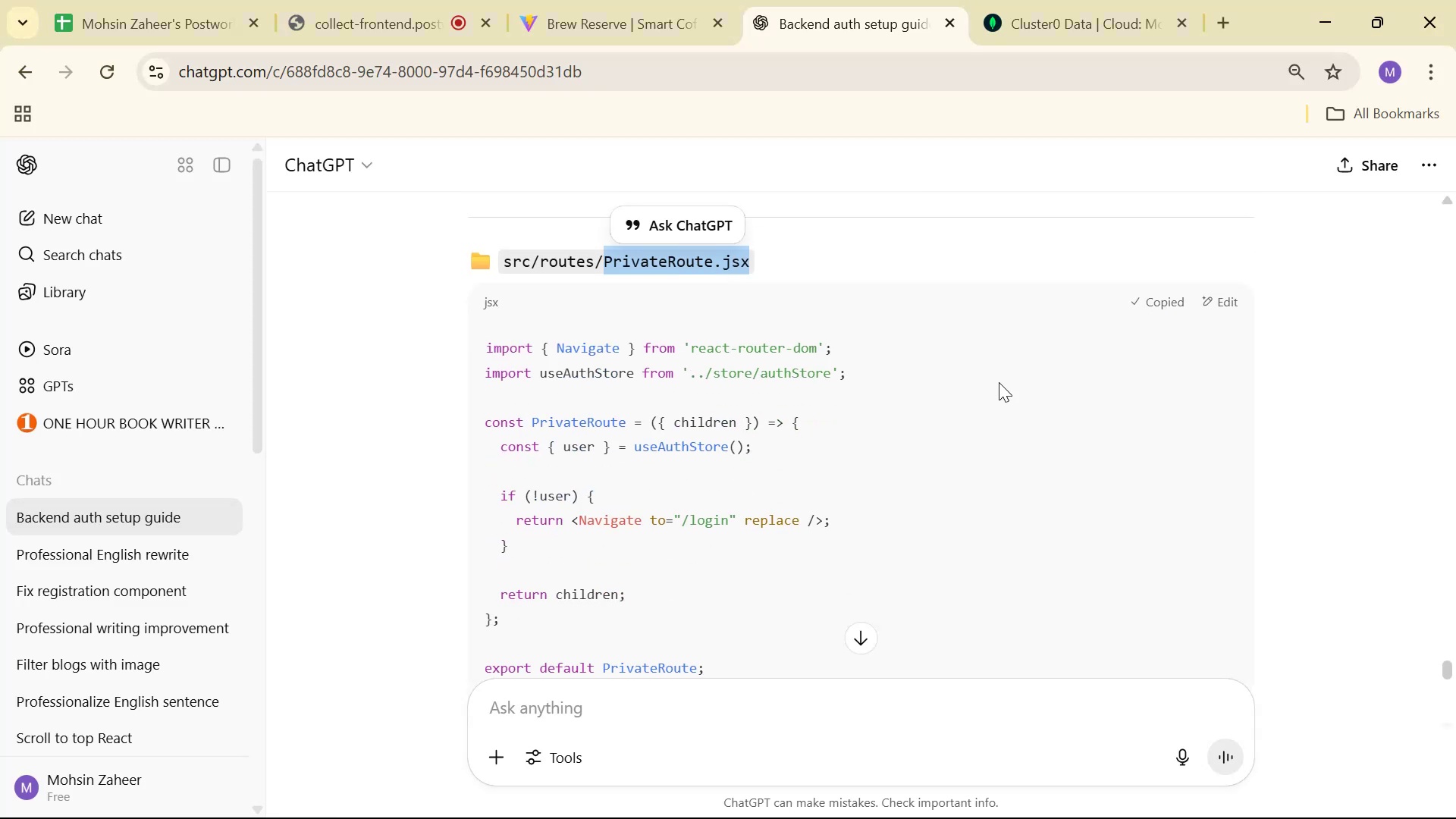 
key(Control+V)
 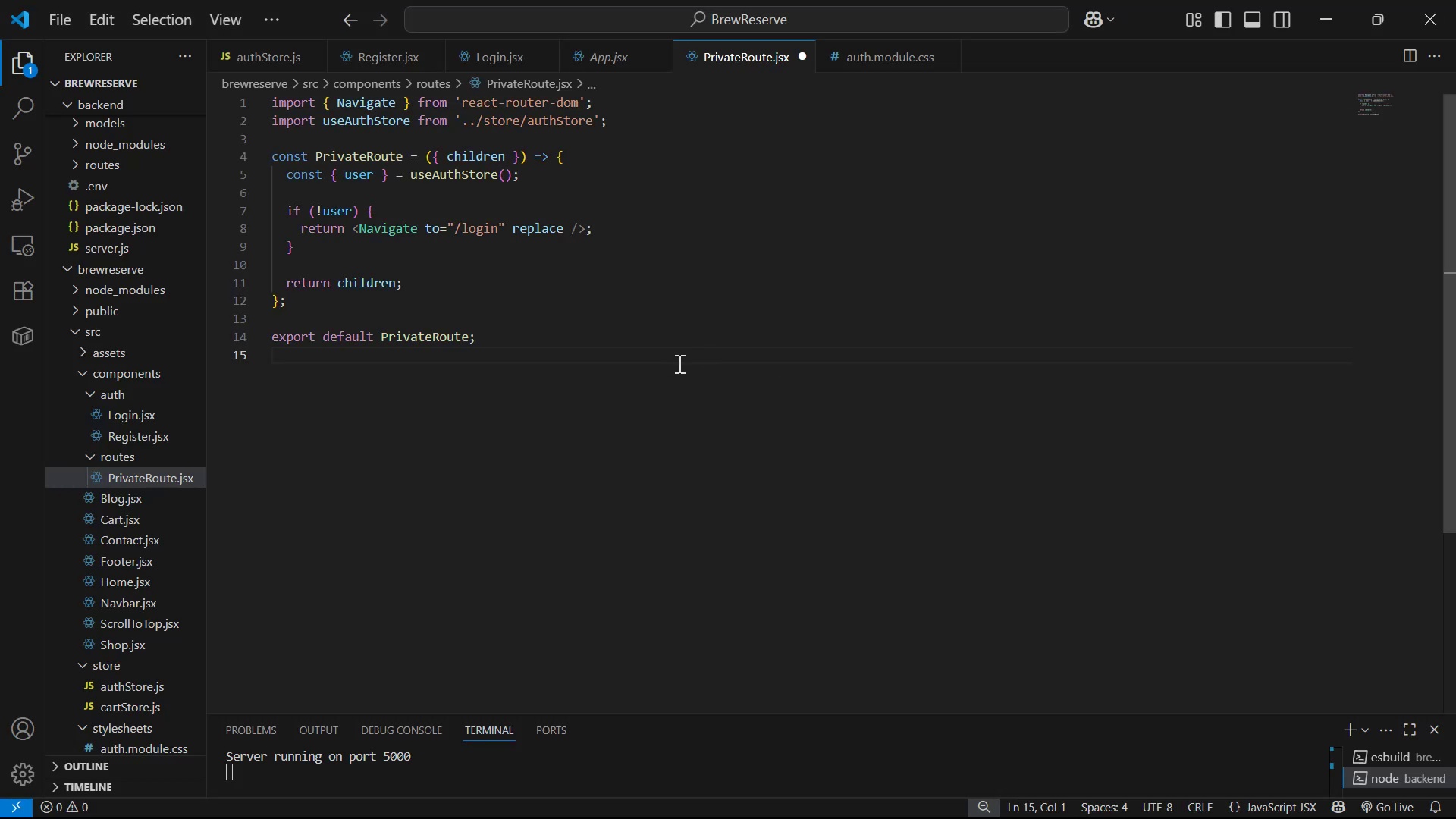 
scroll: coordinate [709, 300], scroll_direction: up, amount: 2.0
 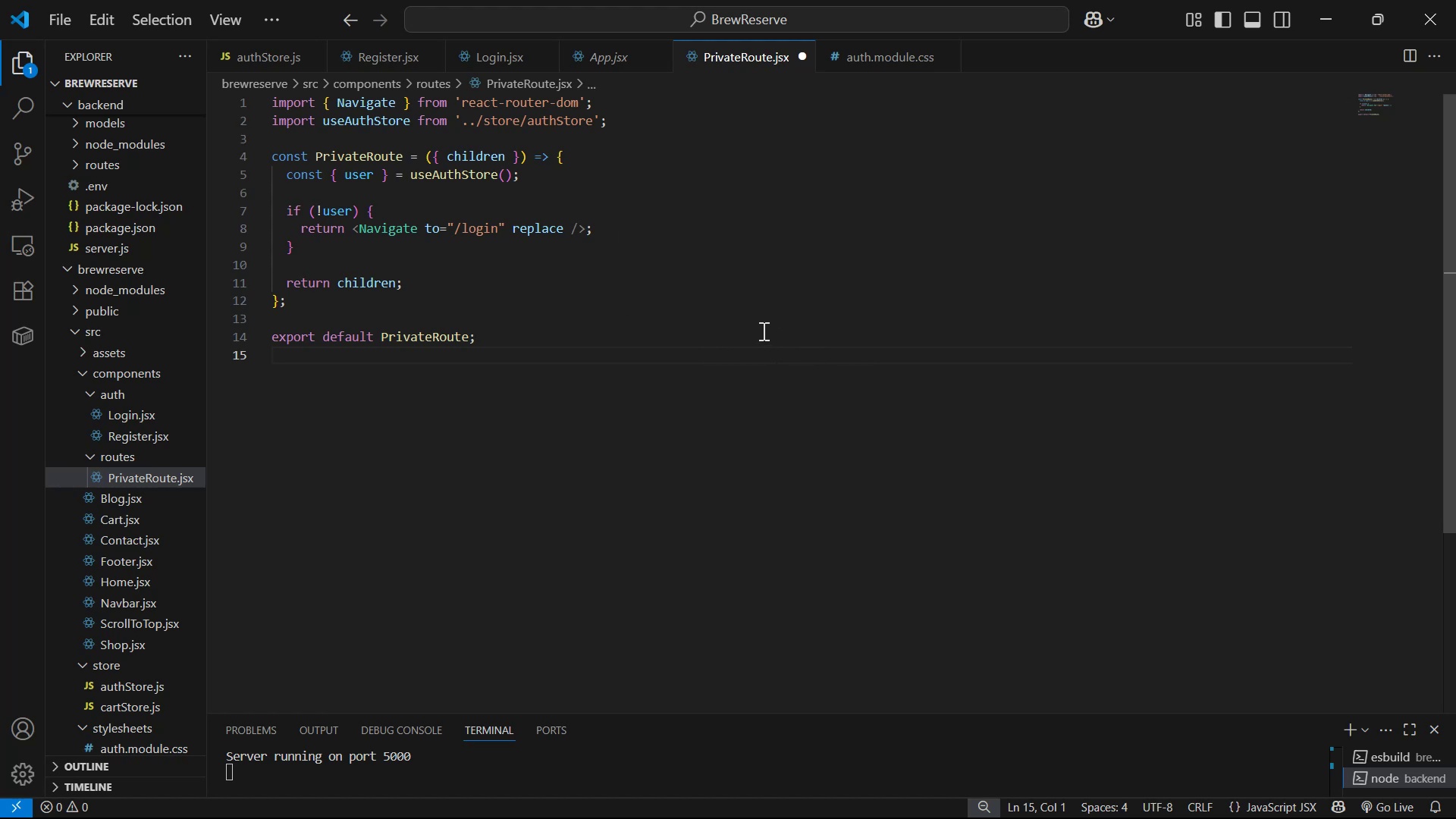 
hold_key(key=ControlLeft, duration=0.45)
 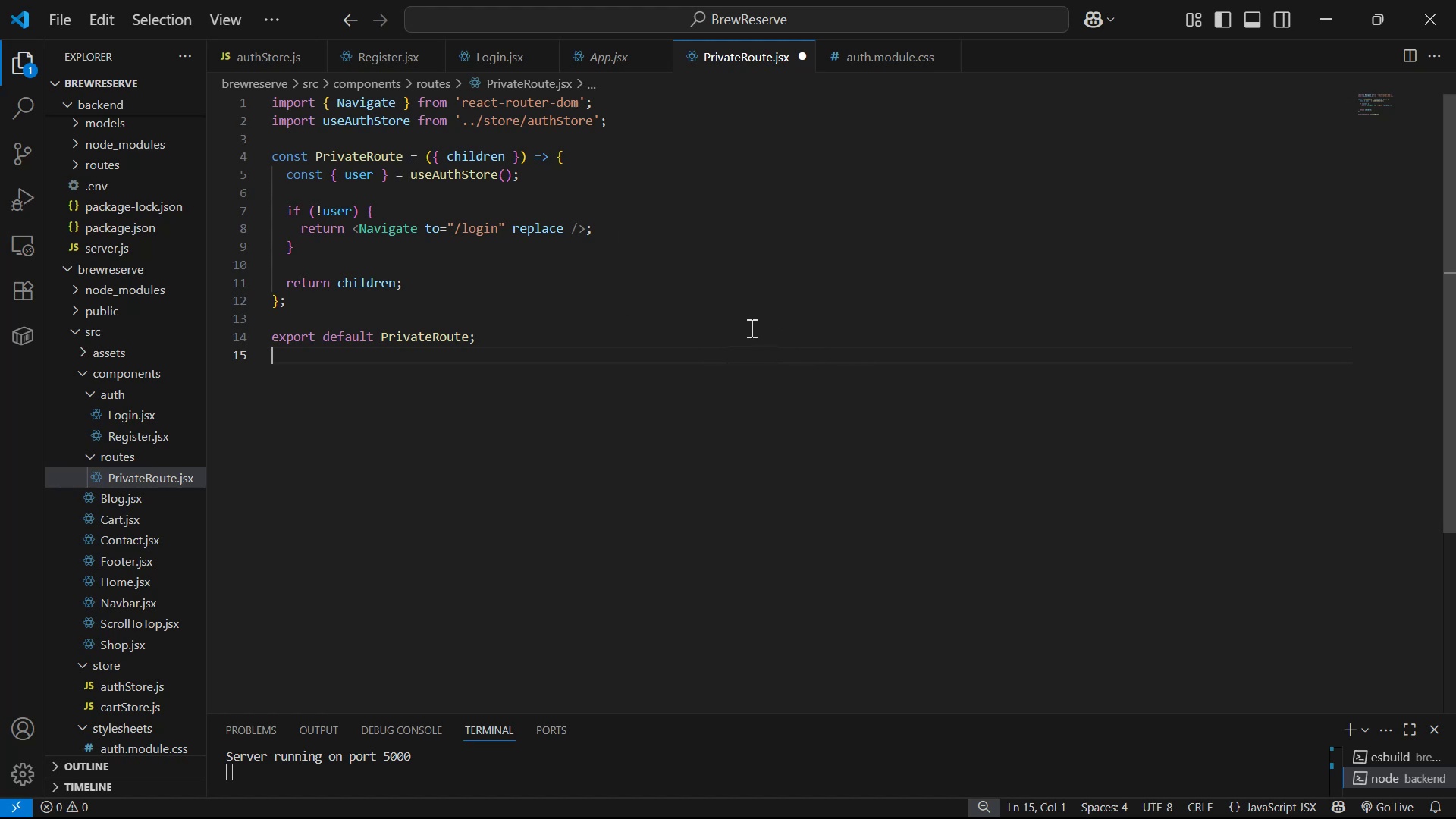 
wait(8.24)
 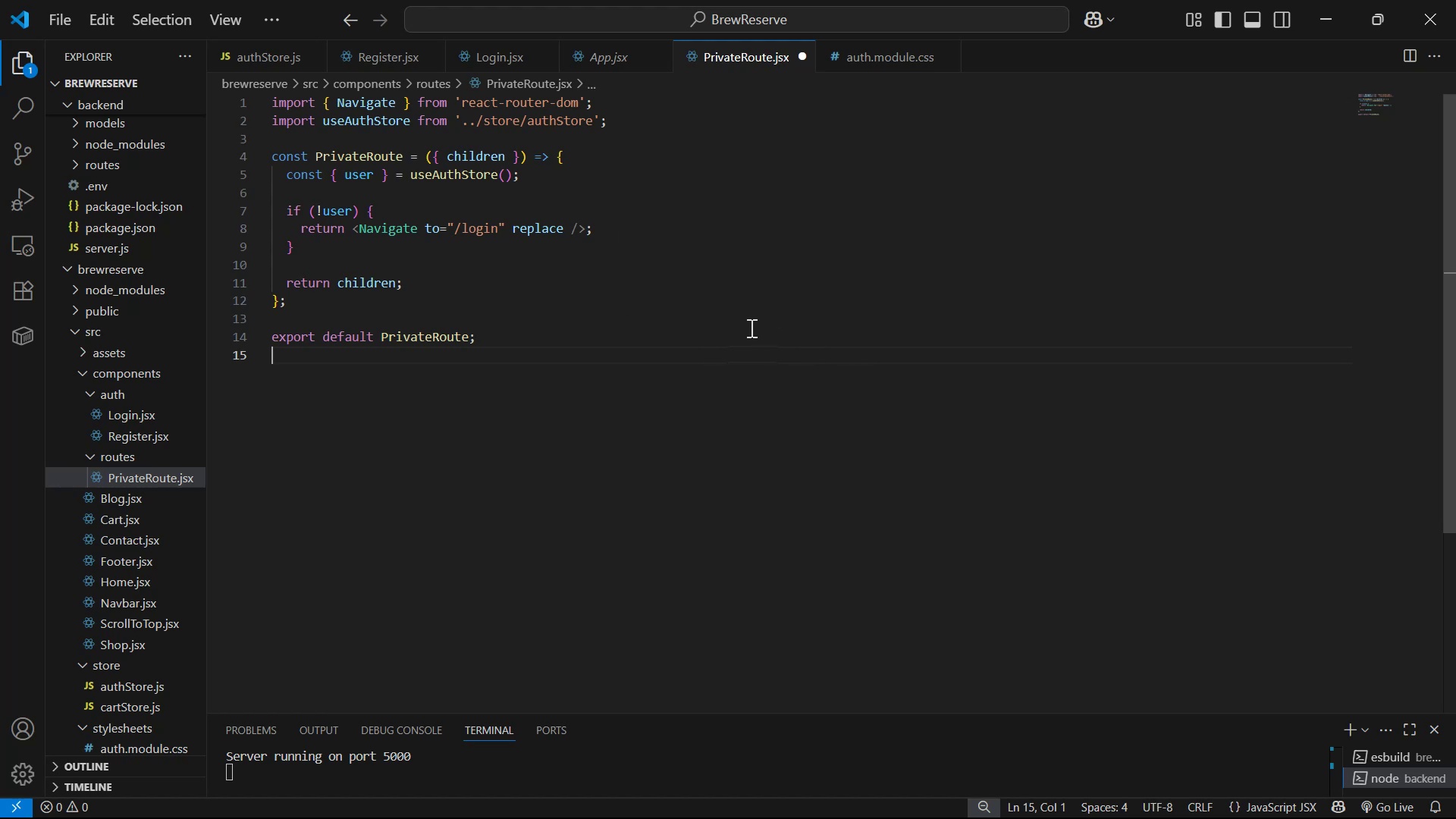 
key(Alt+AltLeft)
 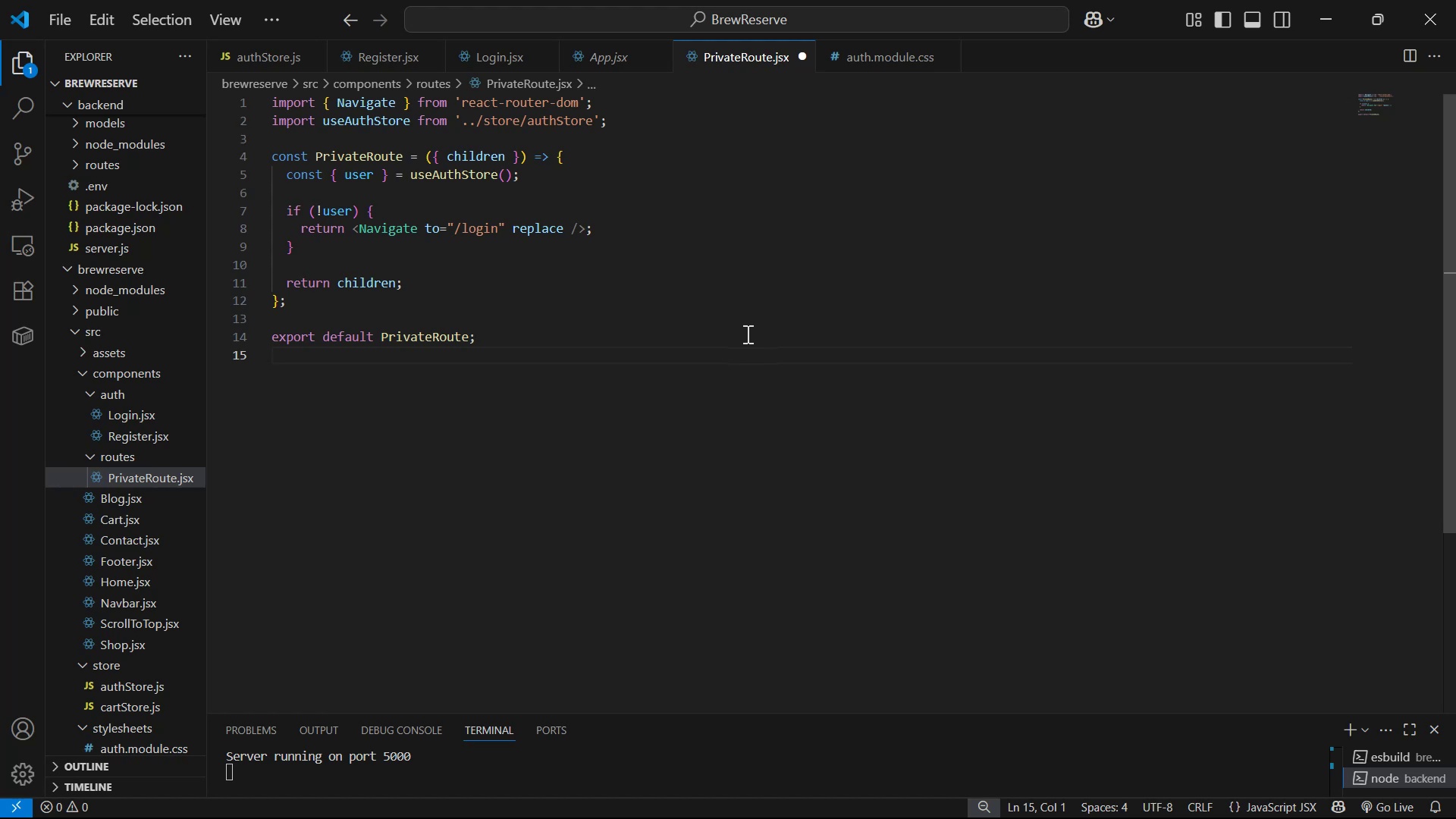 
key(Alt+Tab)
 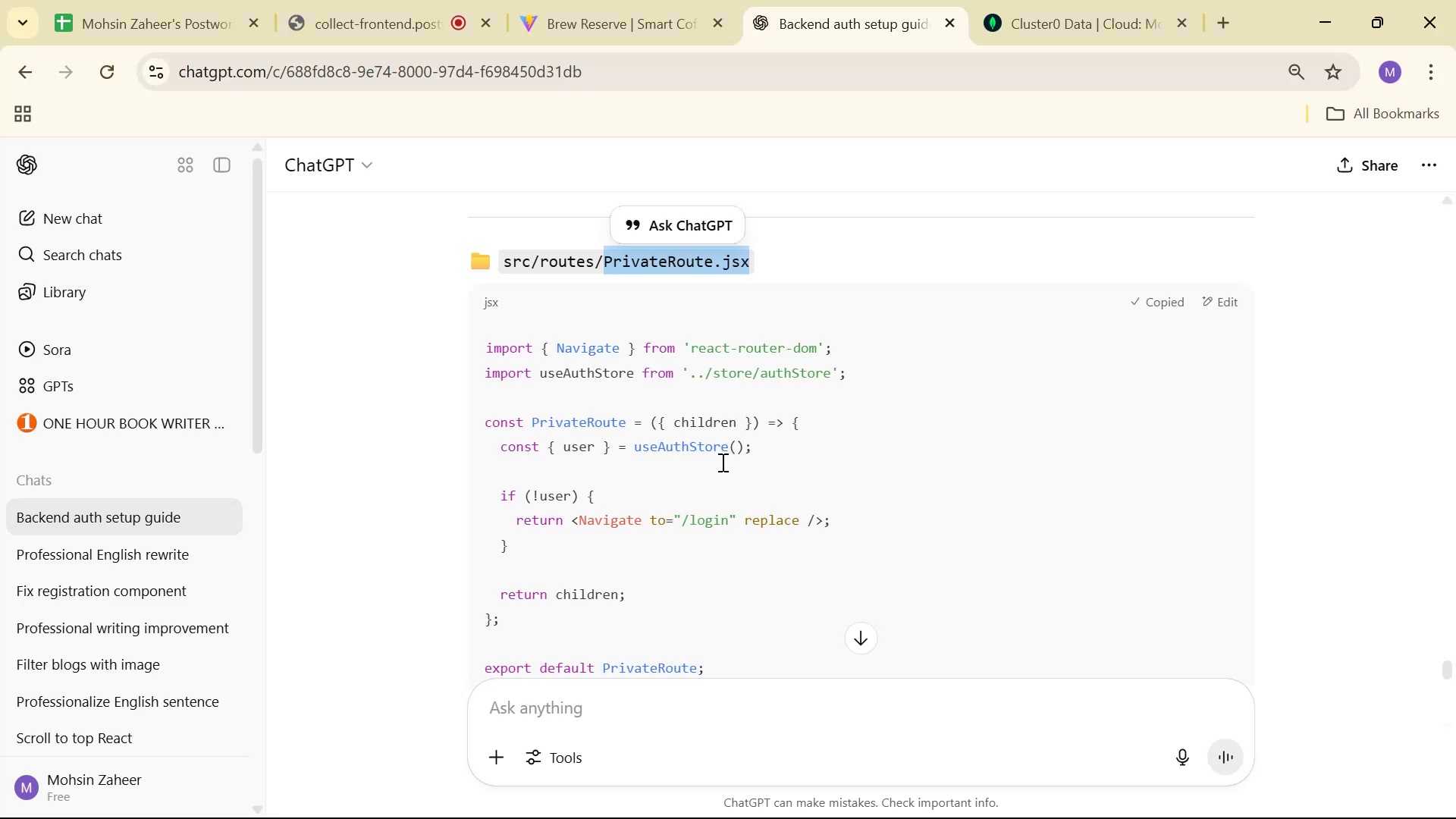 
scroll: coordinate [1307, 572], scroll_direction: down, amount: 30.0
 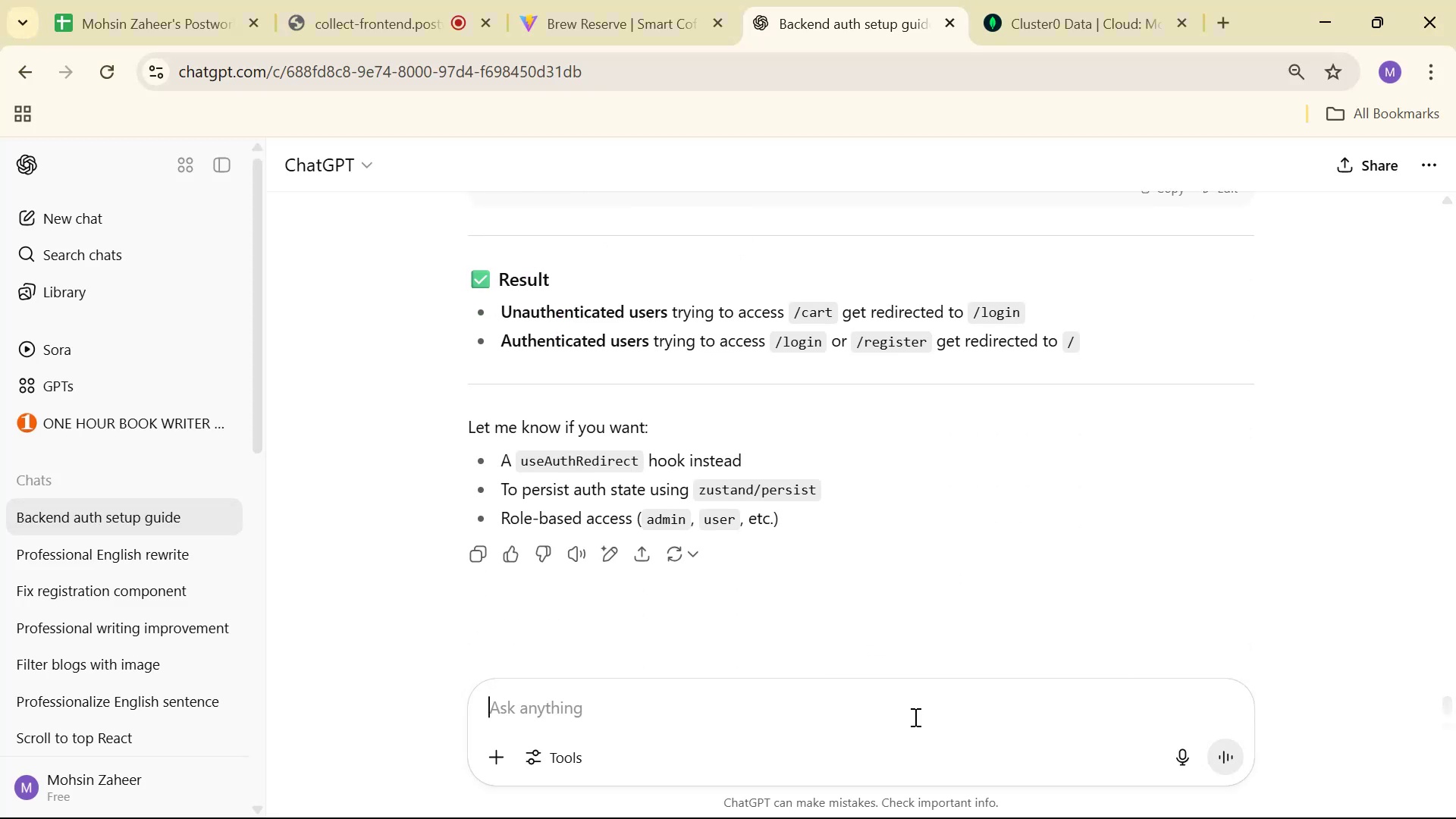 
type(No i f)
key(Backspace)
type(dont want t)
key(Backspace)
type(this i want )
 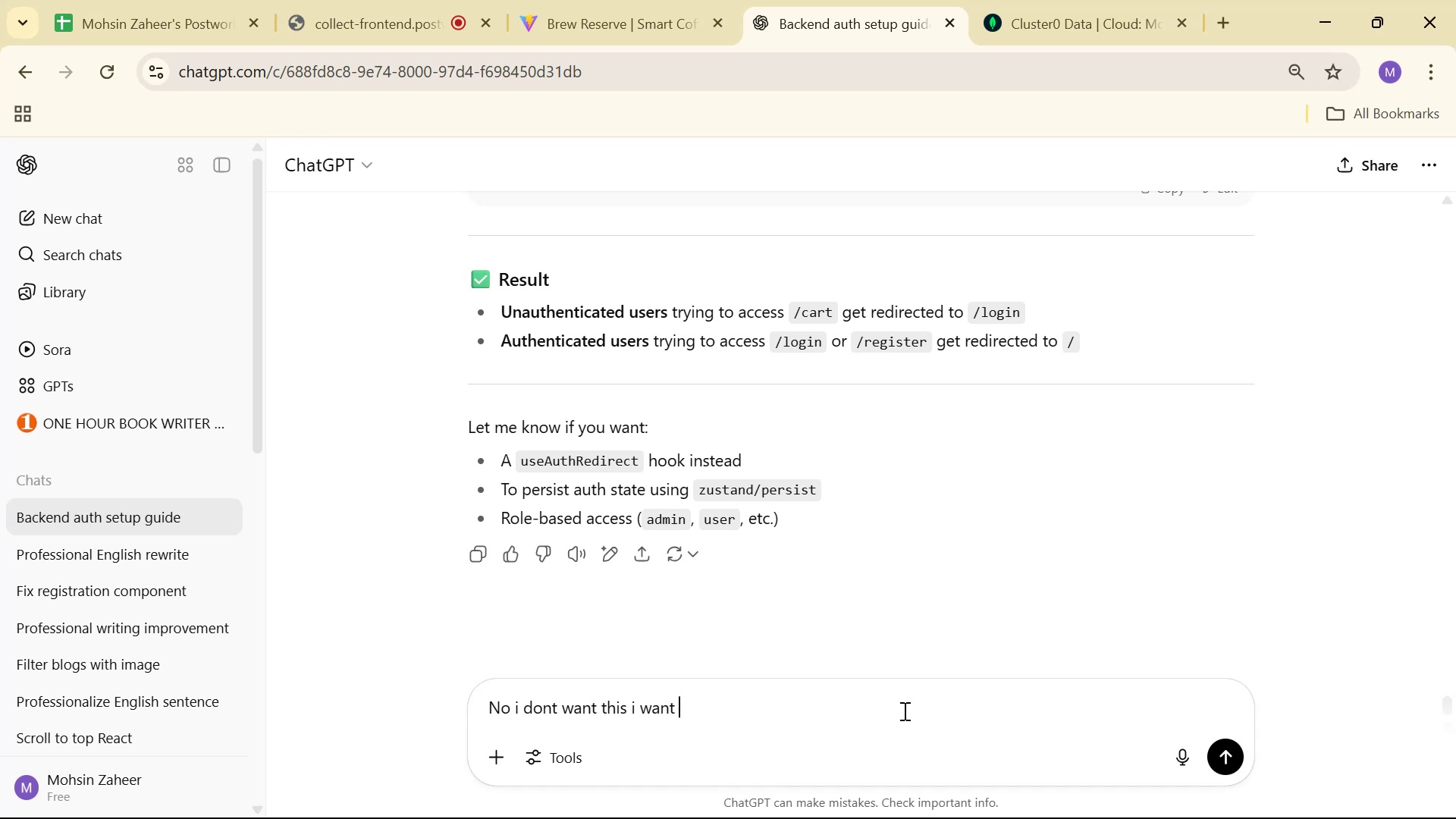 
type(if a user is logged in the )
key(Backspace)
type(n )
 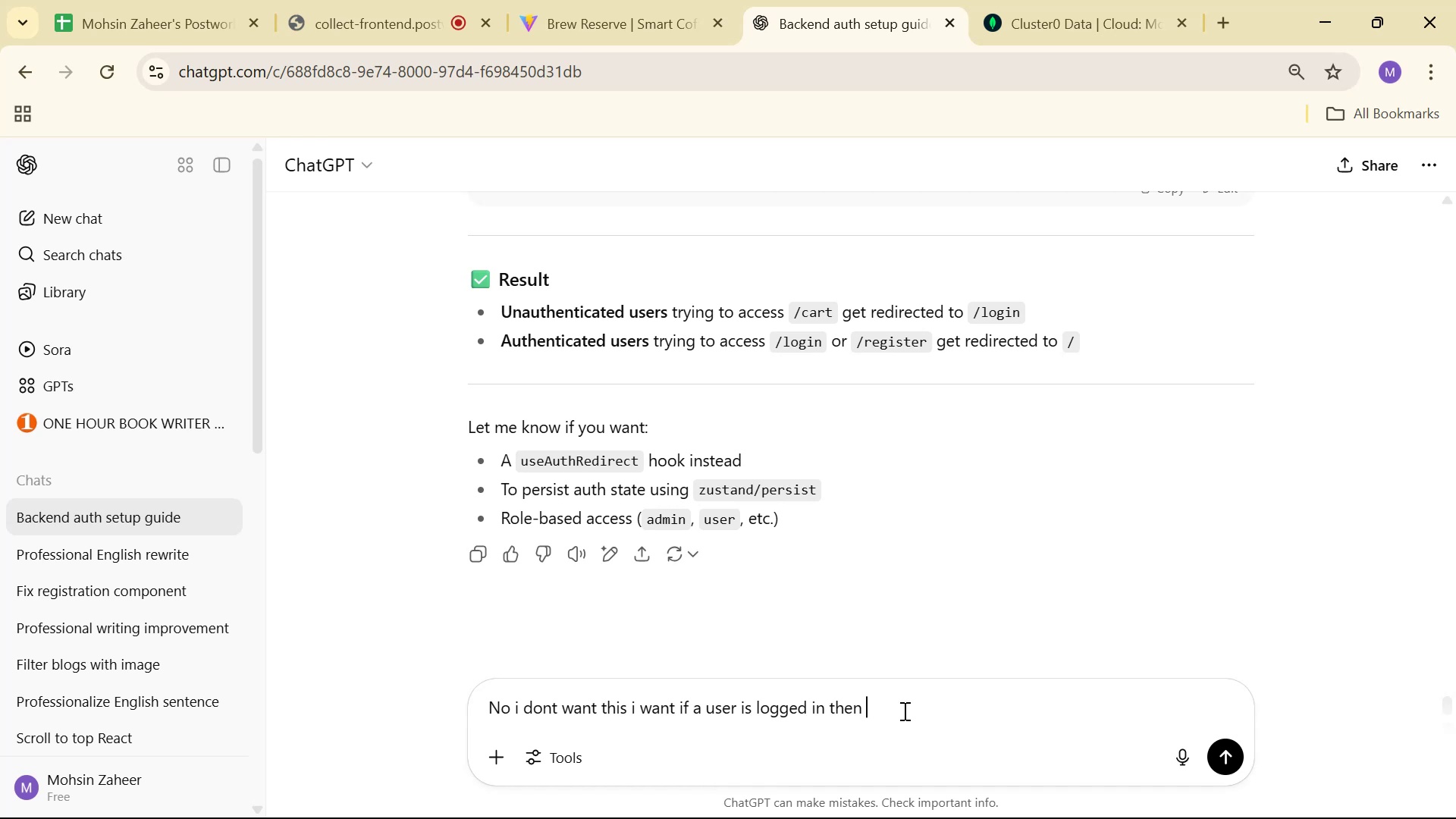 
key(ArrowRight)
 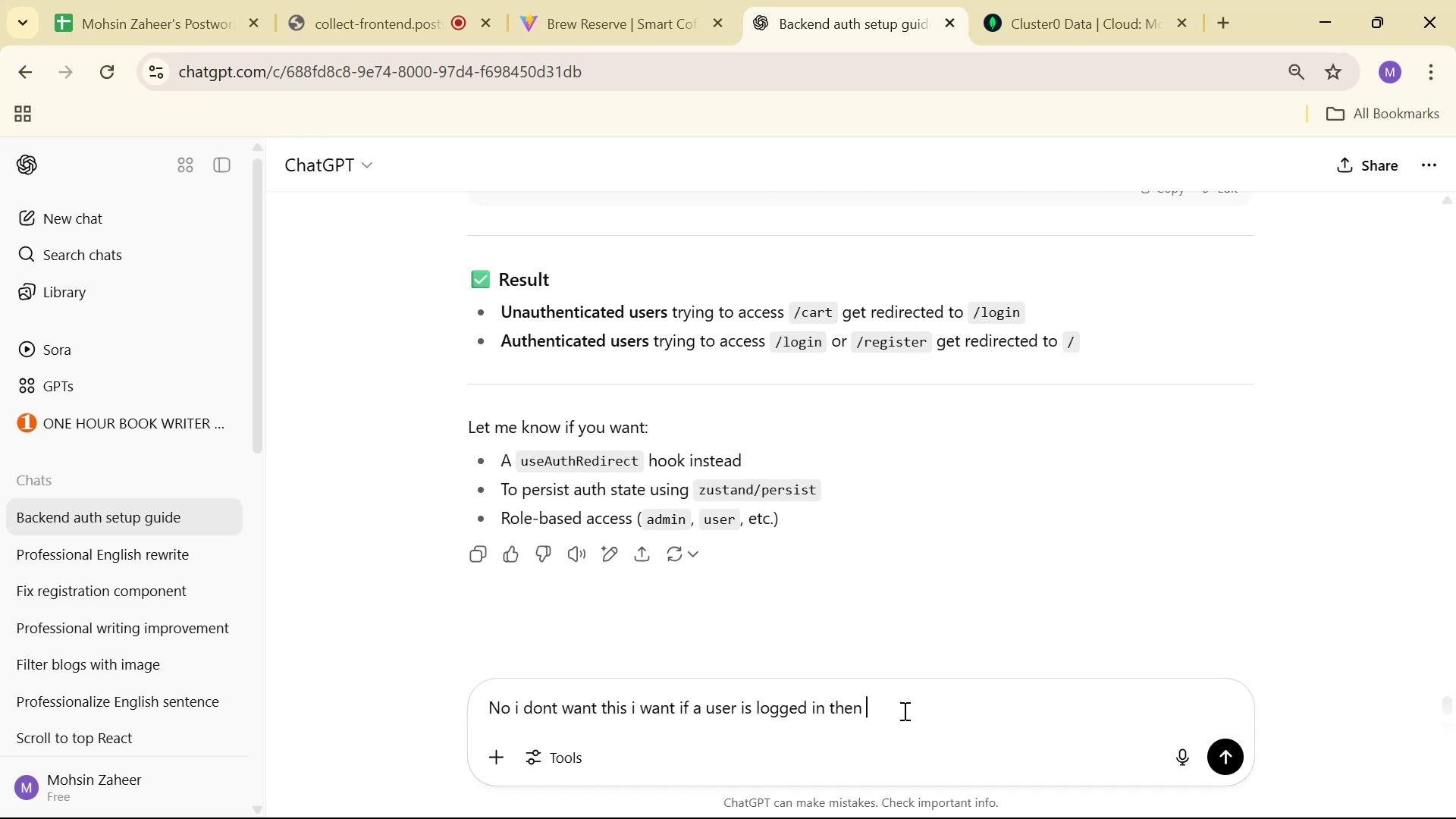 
wait(7.08)
 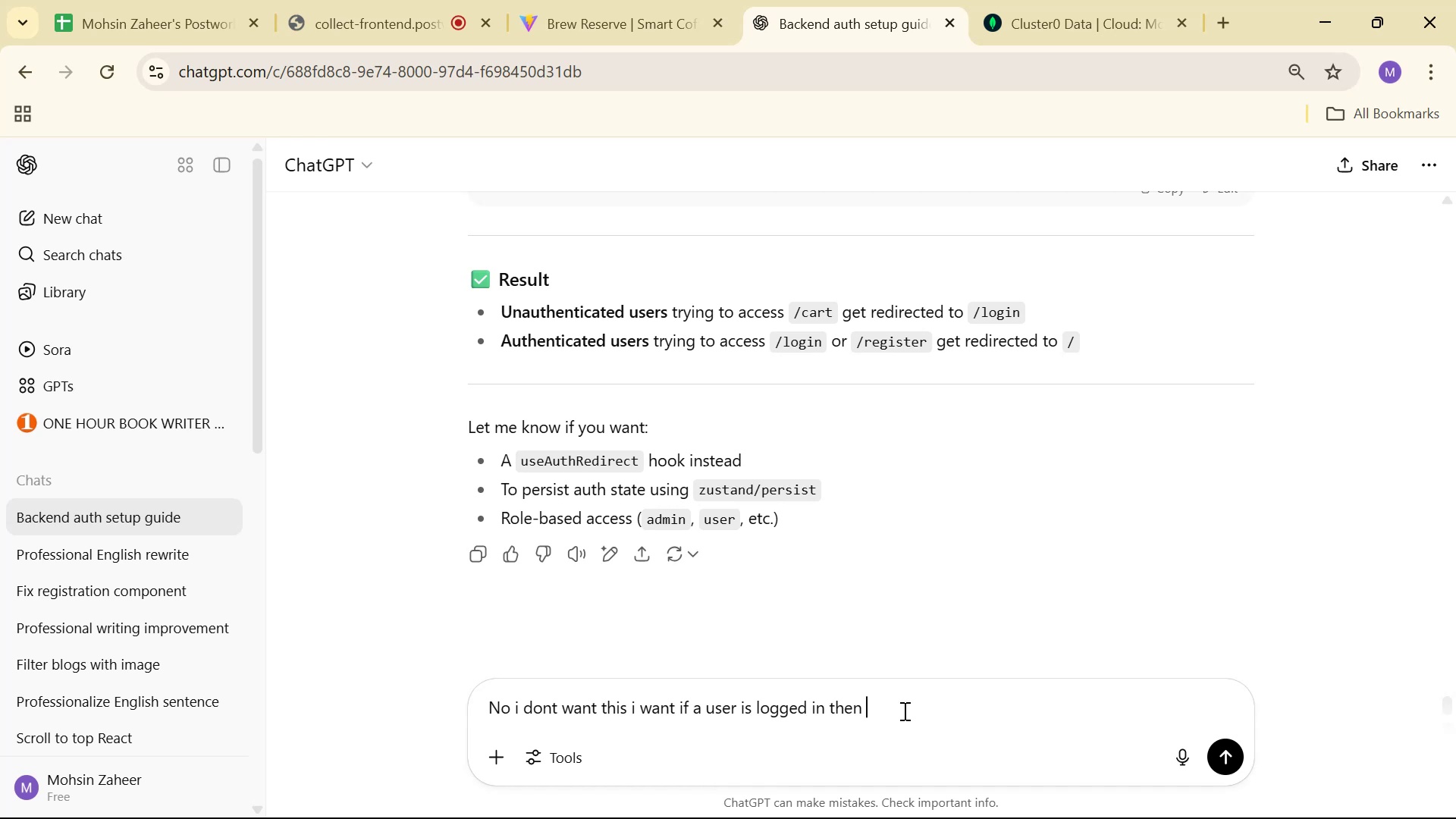 
scroll: coordinate [679, 486], scroll_direction: up, amount: 5.0
 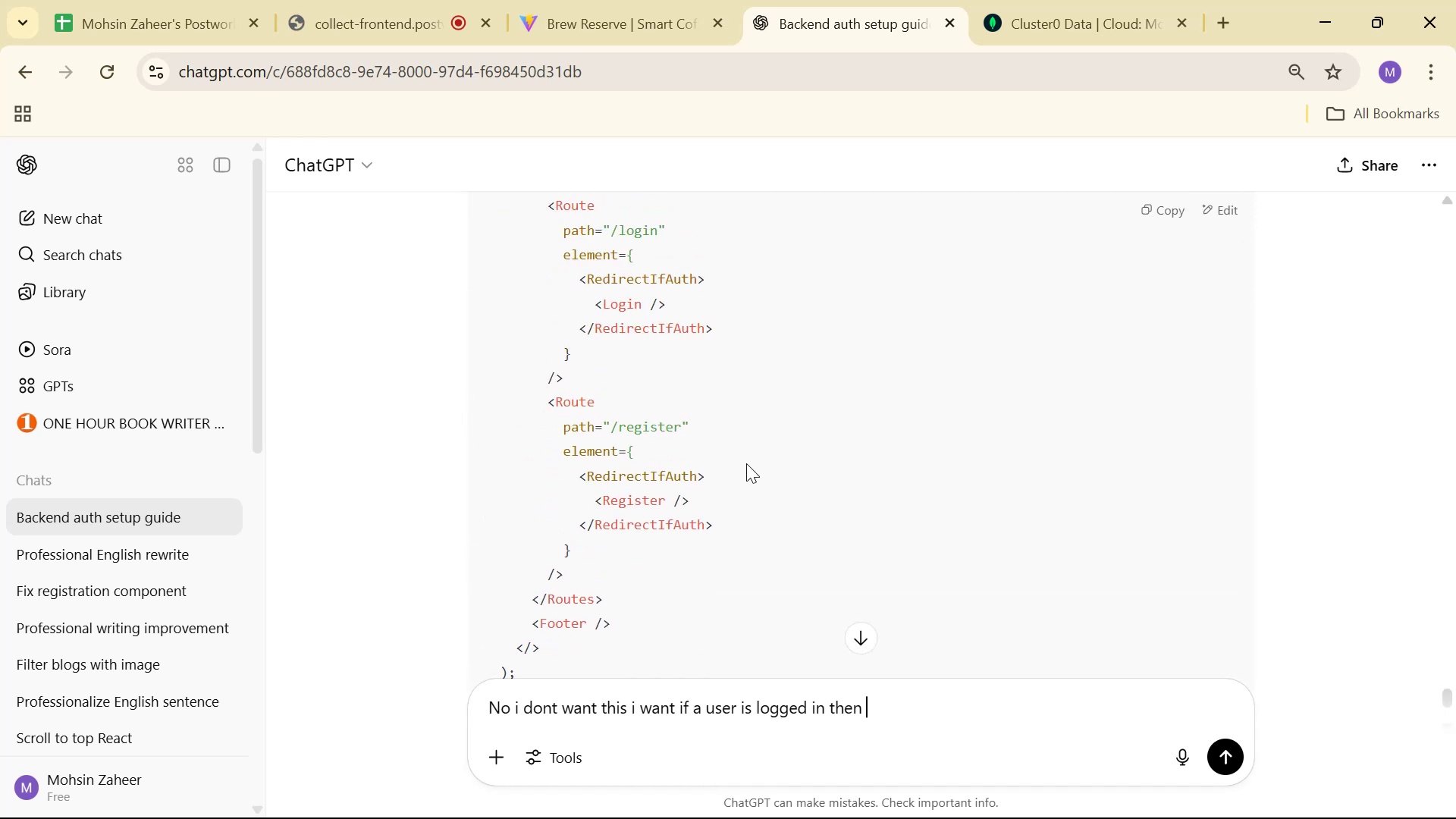 
left_click_drag(start_coordinate=[893, 700], to_coordinate=[466, 679])
 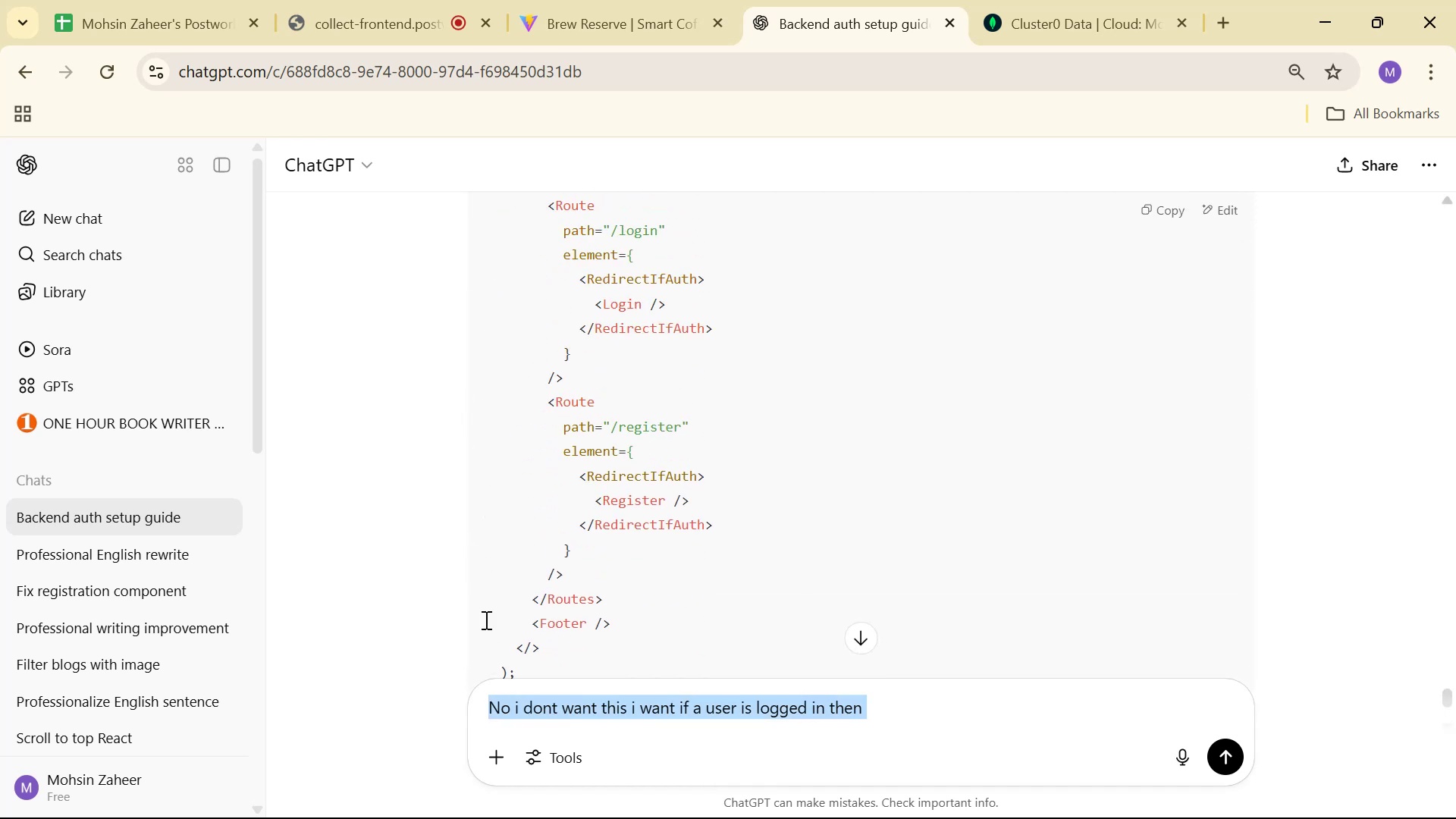 
key(Backspace)
 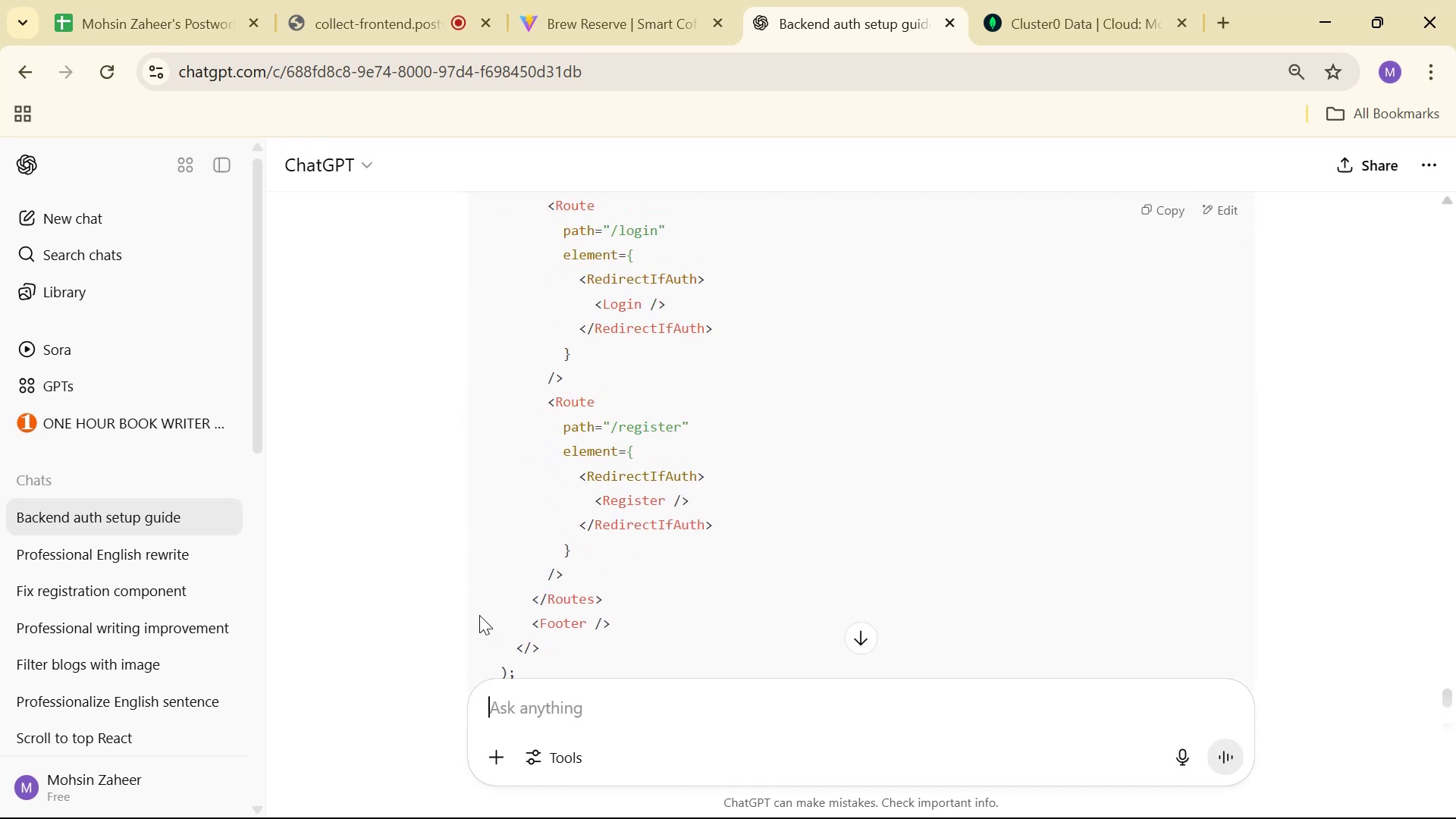 
key(Alt+AltLeft)
 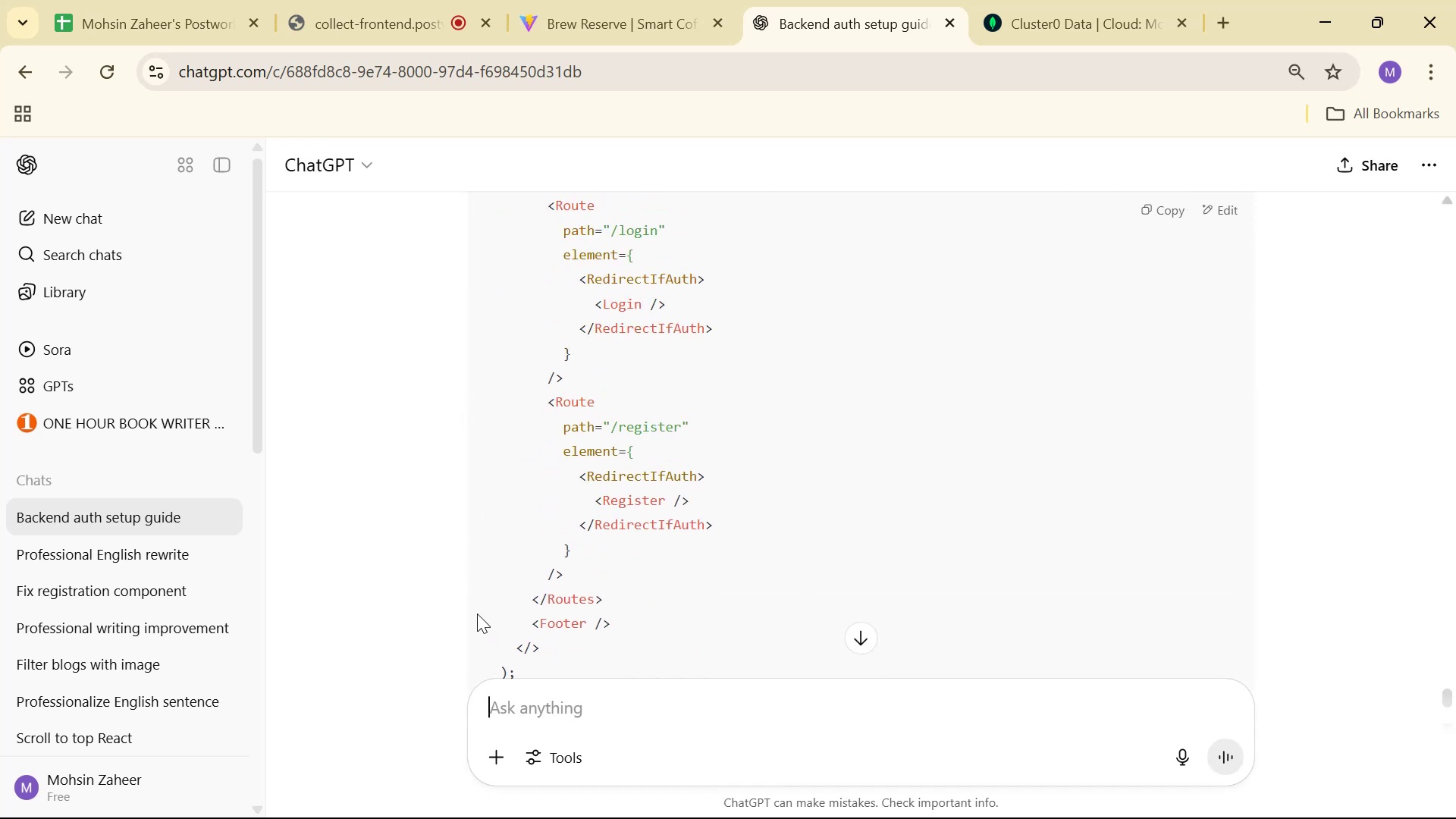 
key(Alt+Tab)
 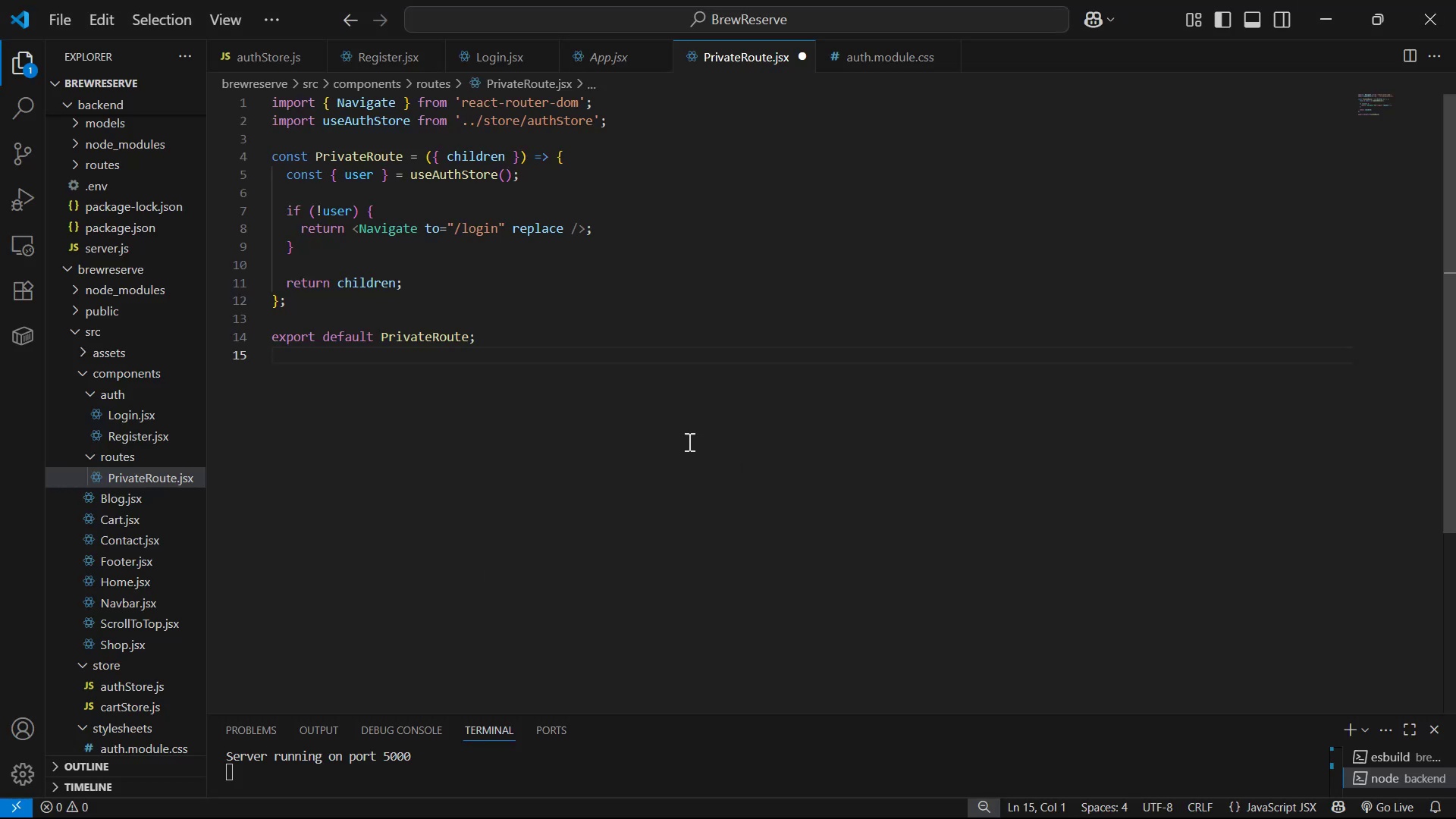 
left_click([671, 310])
 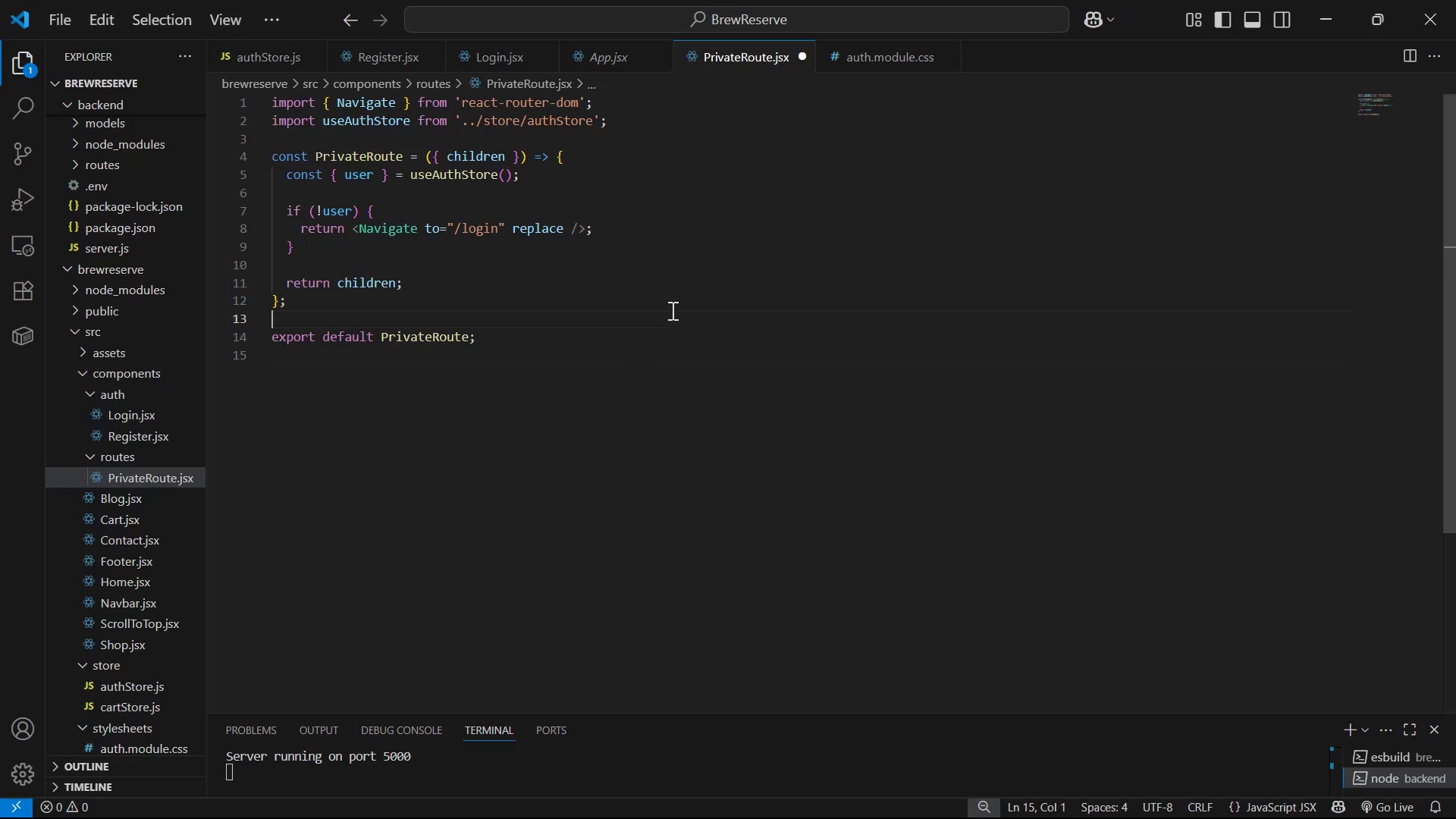 
key(Control+S)
 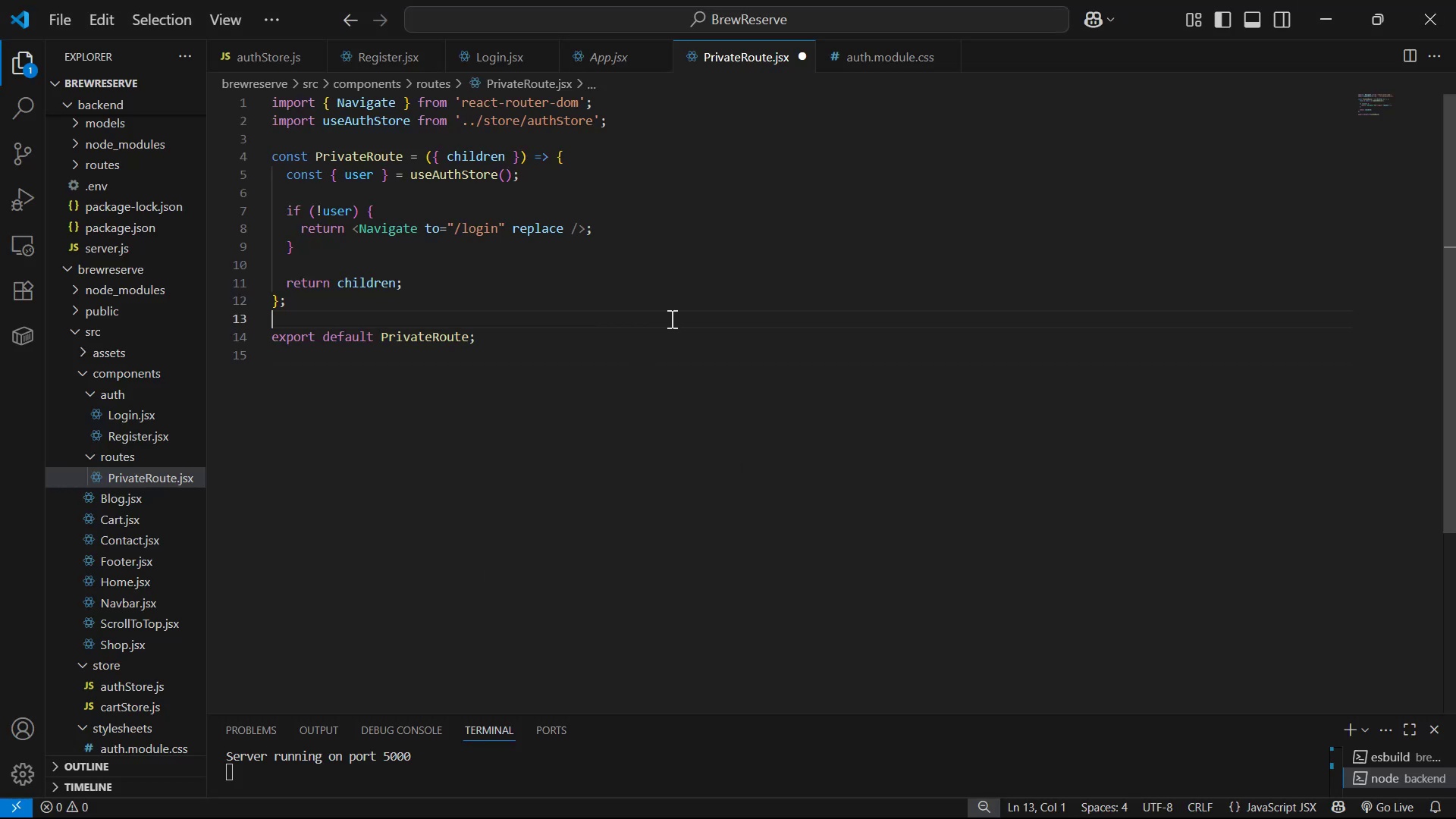 
key(Alt+Control+AltLeft)
 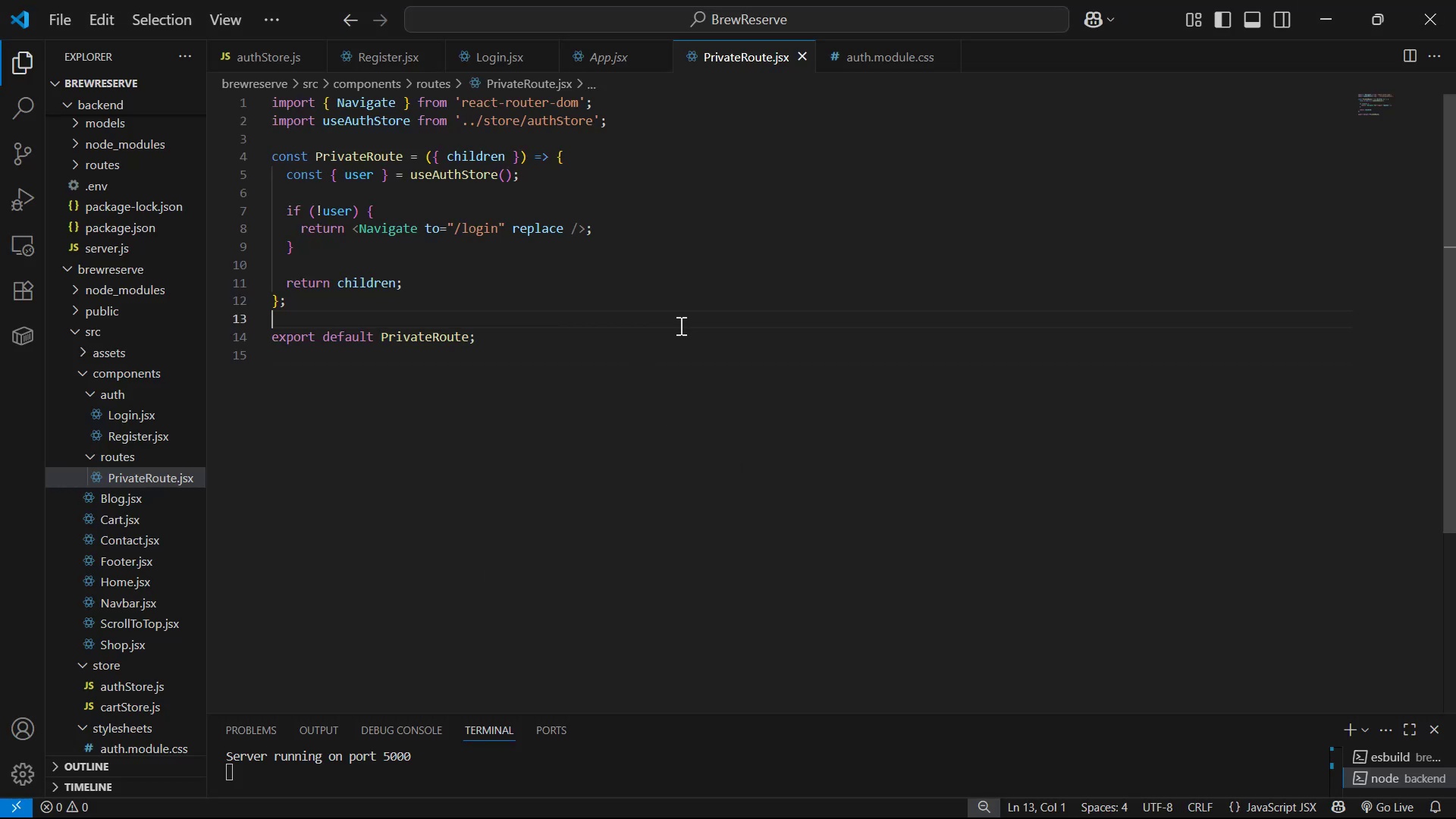 
key(Alt+Control+Tab)
 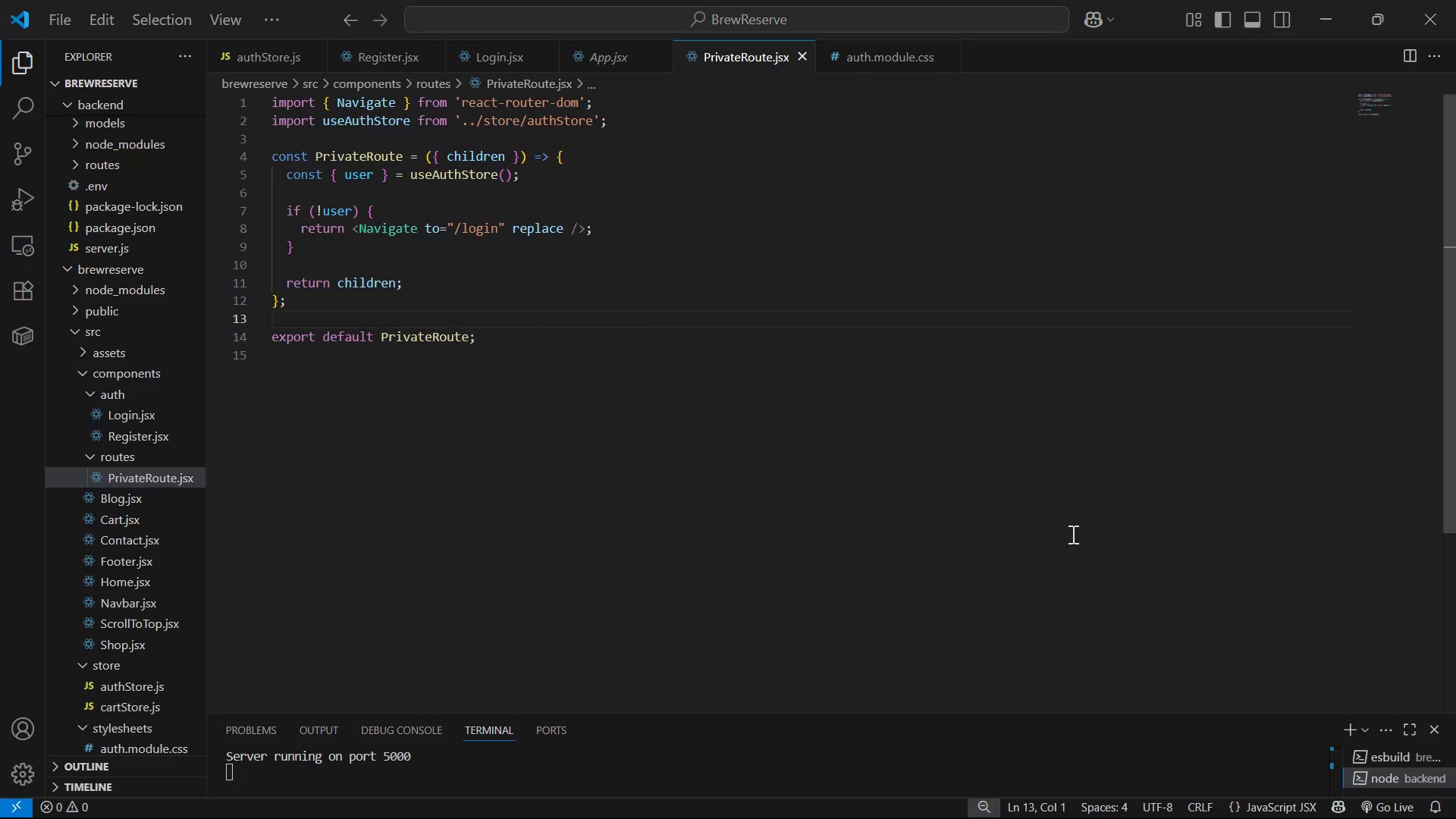 
scroll: coordinate [973, 438], scroll_direction: up, amount: 4.0
 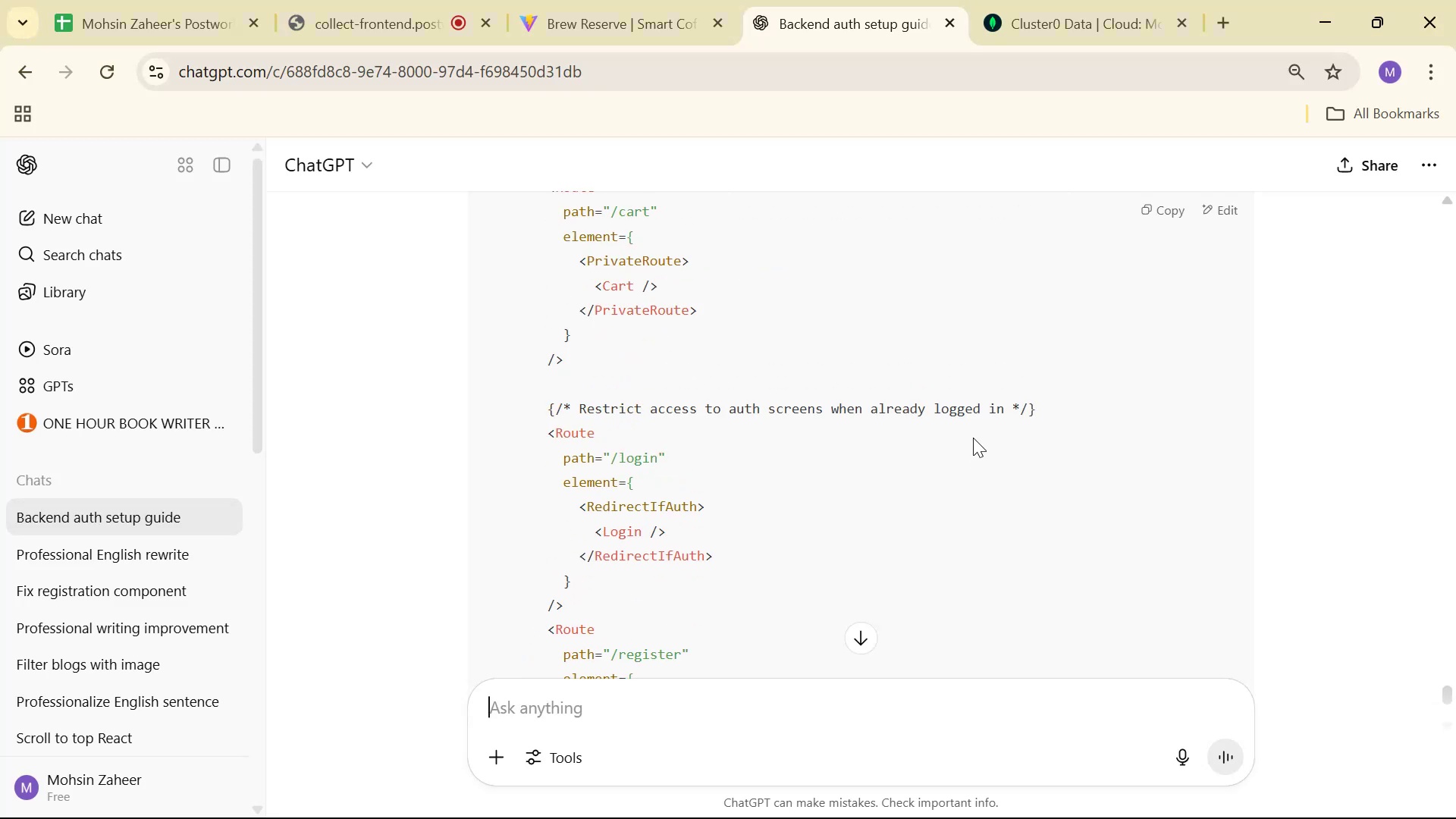 
scroll: coordinate [939, 443], scroll_direction: down, amount: 8.0
 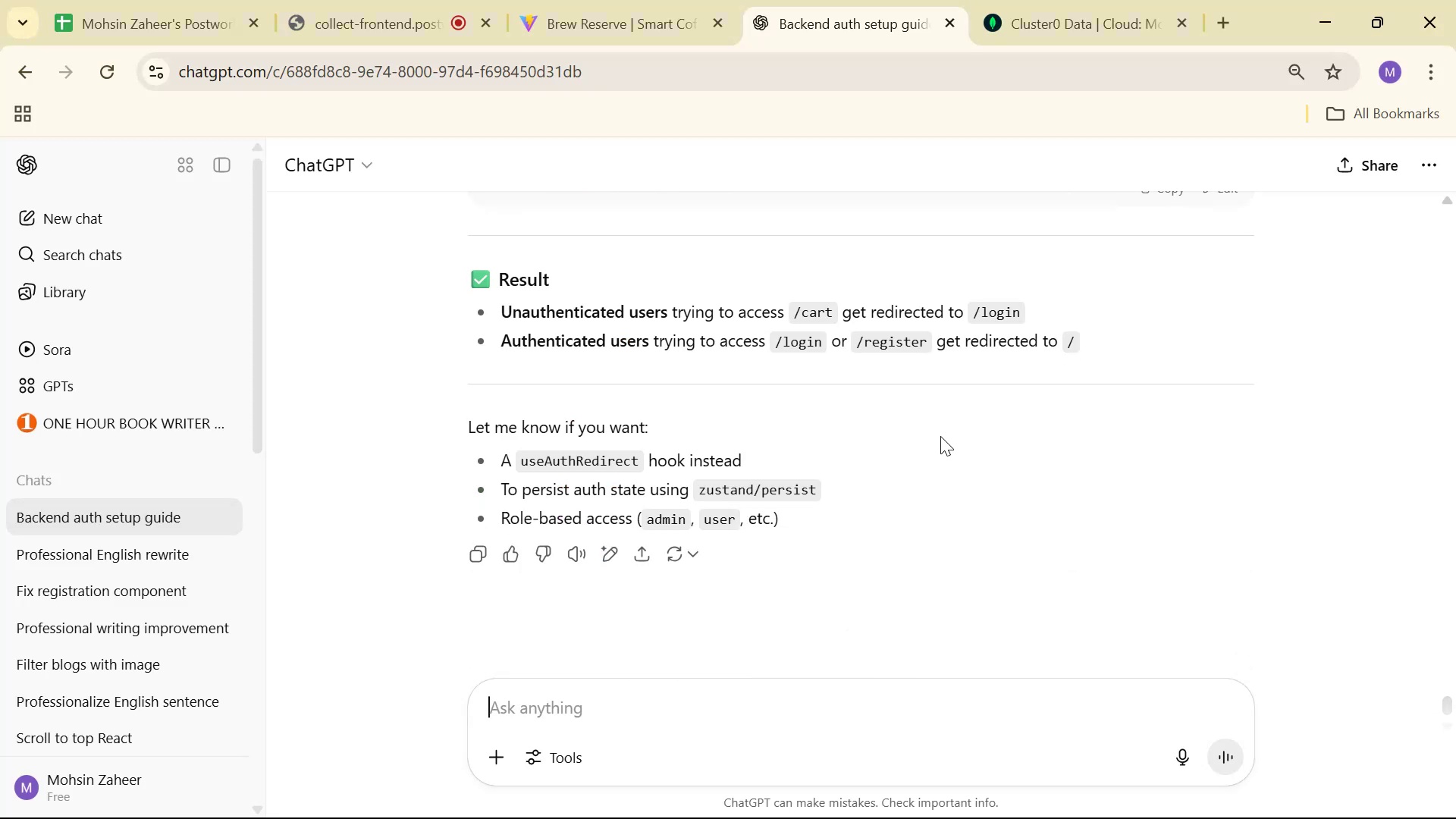 
scroll: coordinate [940, 427], scroll_direction: up, amount: 7.0
 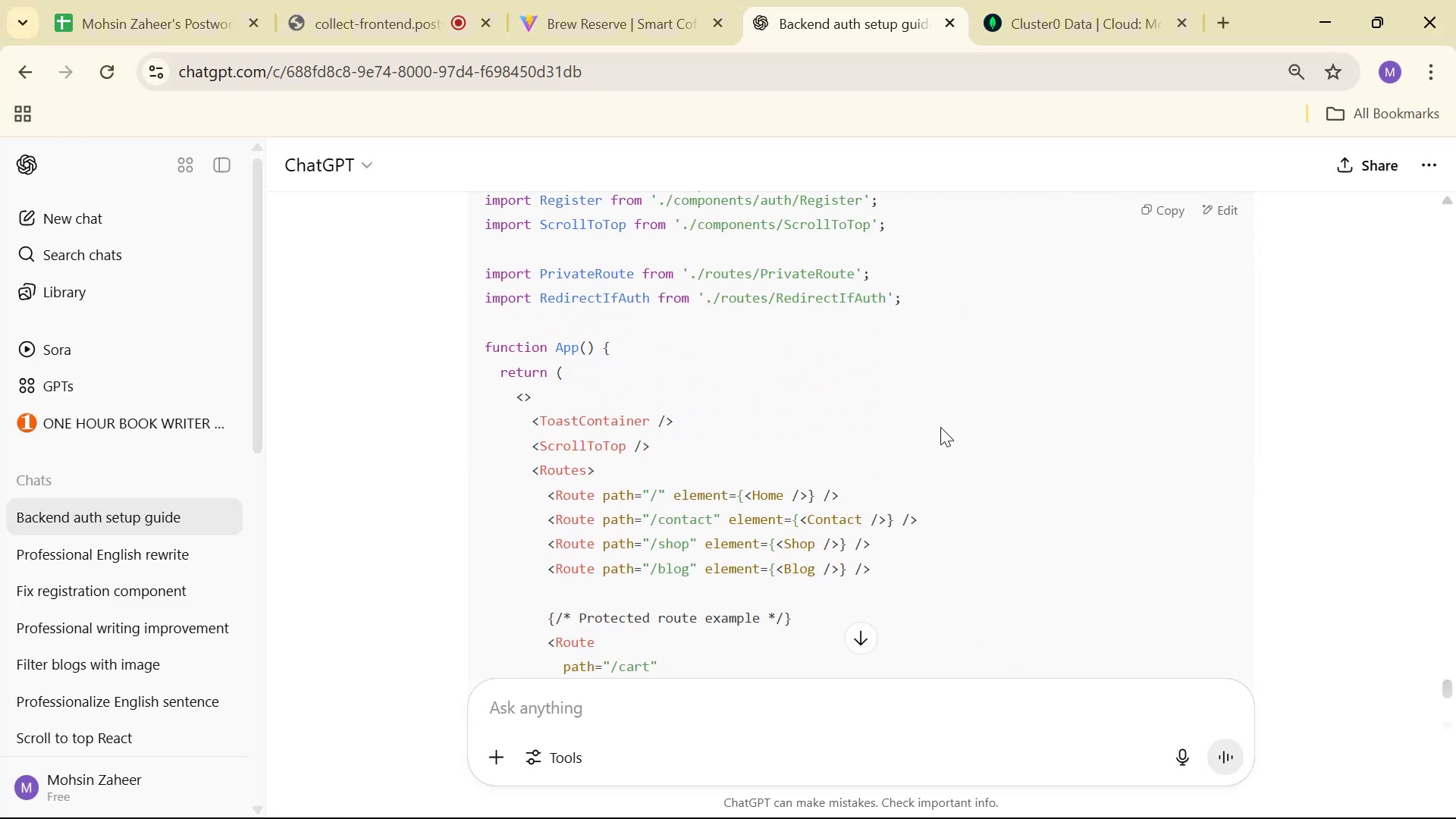 
scroll: coordinate [938, 431], scroll_direction: down, amount: 2.0
 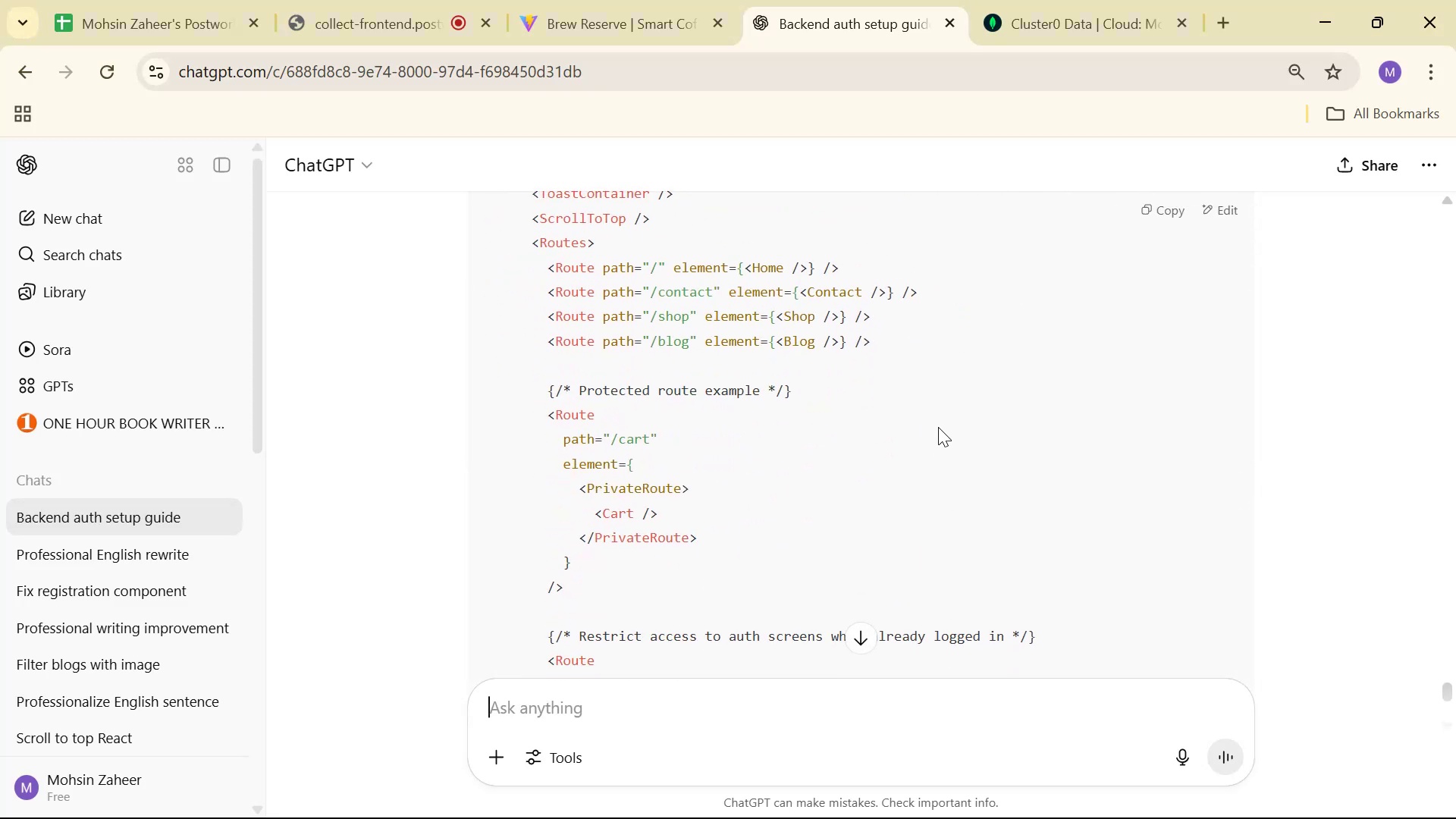 
key(Alt+AltLeft)
 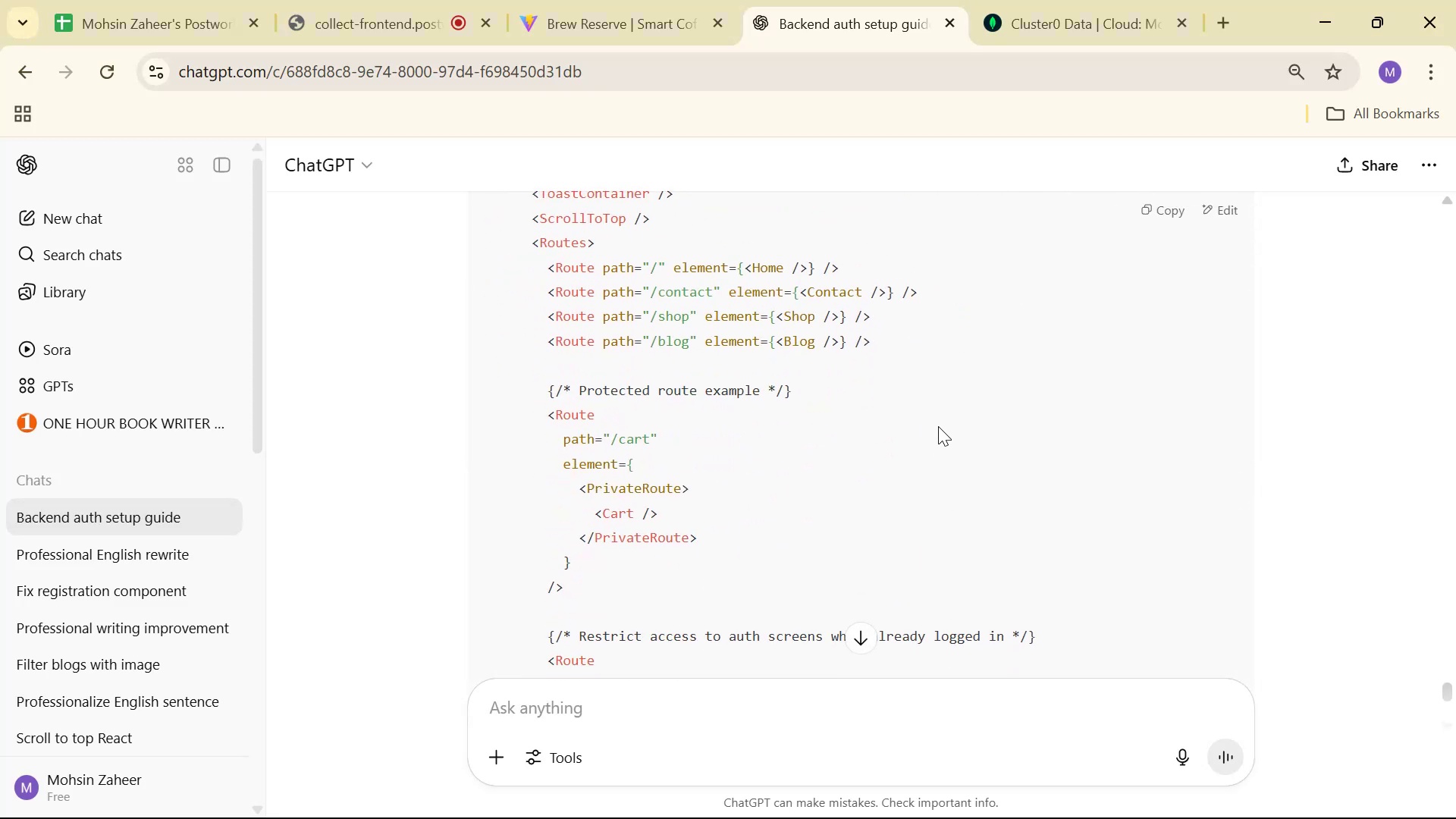 
key(Alt+Tab)
 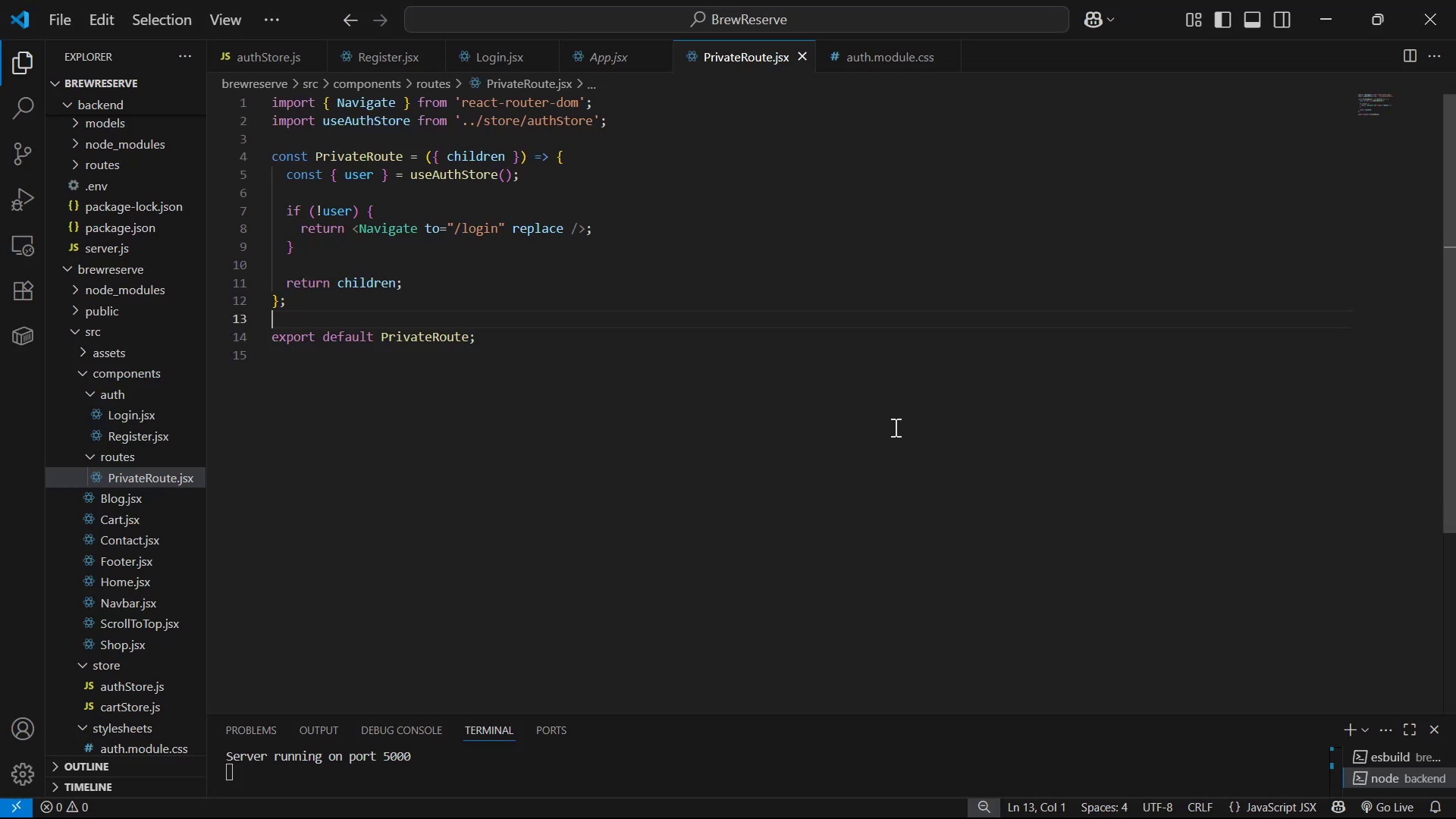 
key(Alt+AltLeft)
 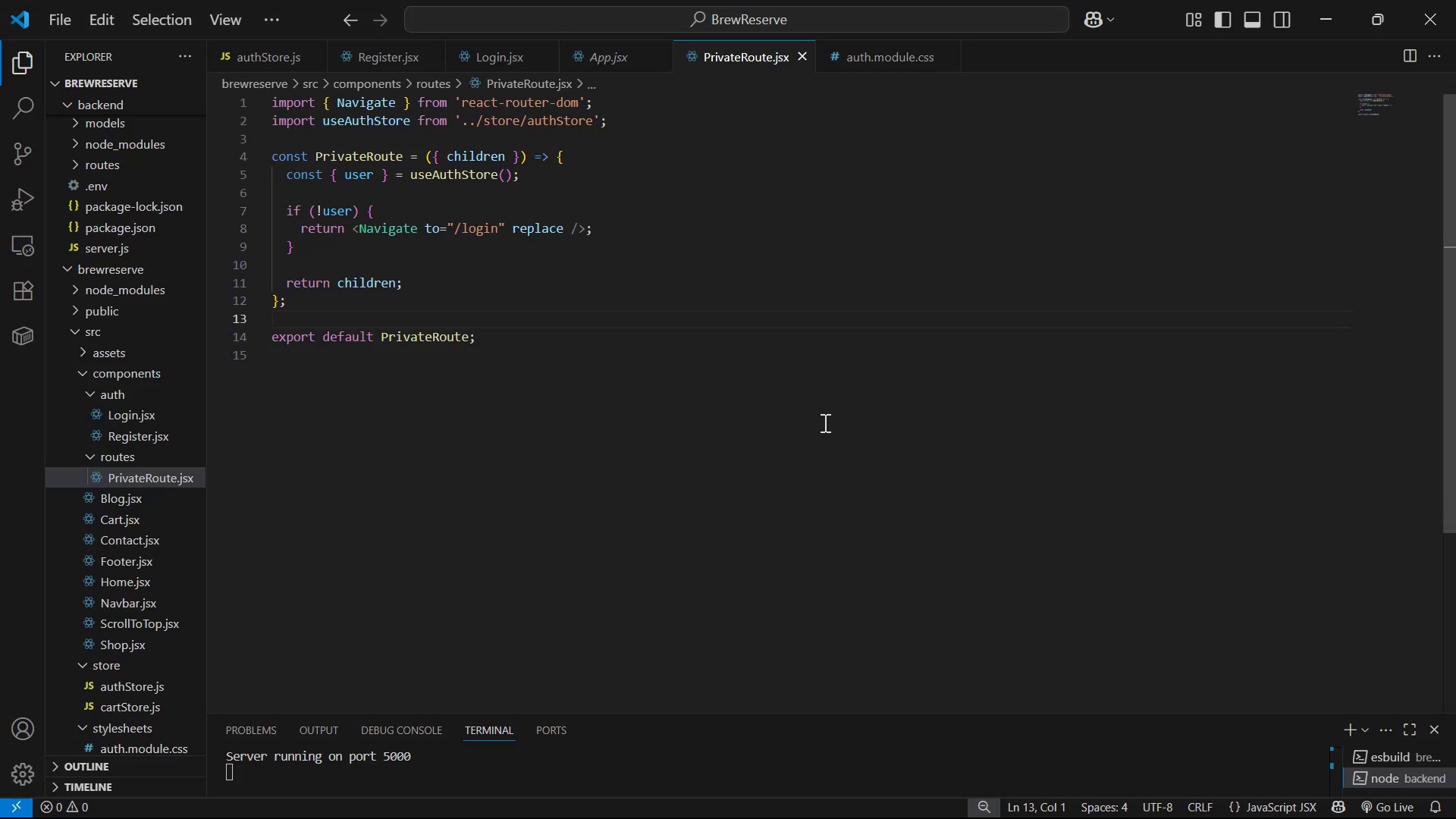 
key(Alt+Tab)
 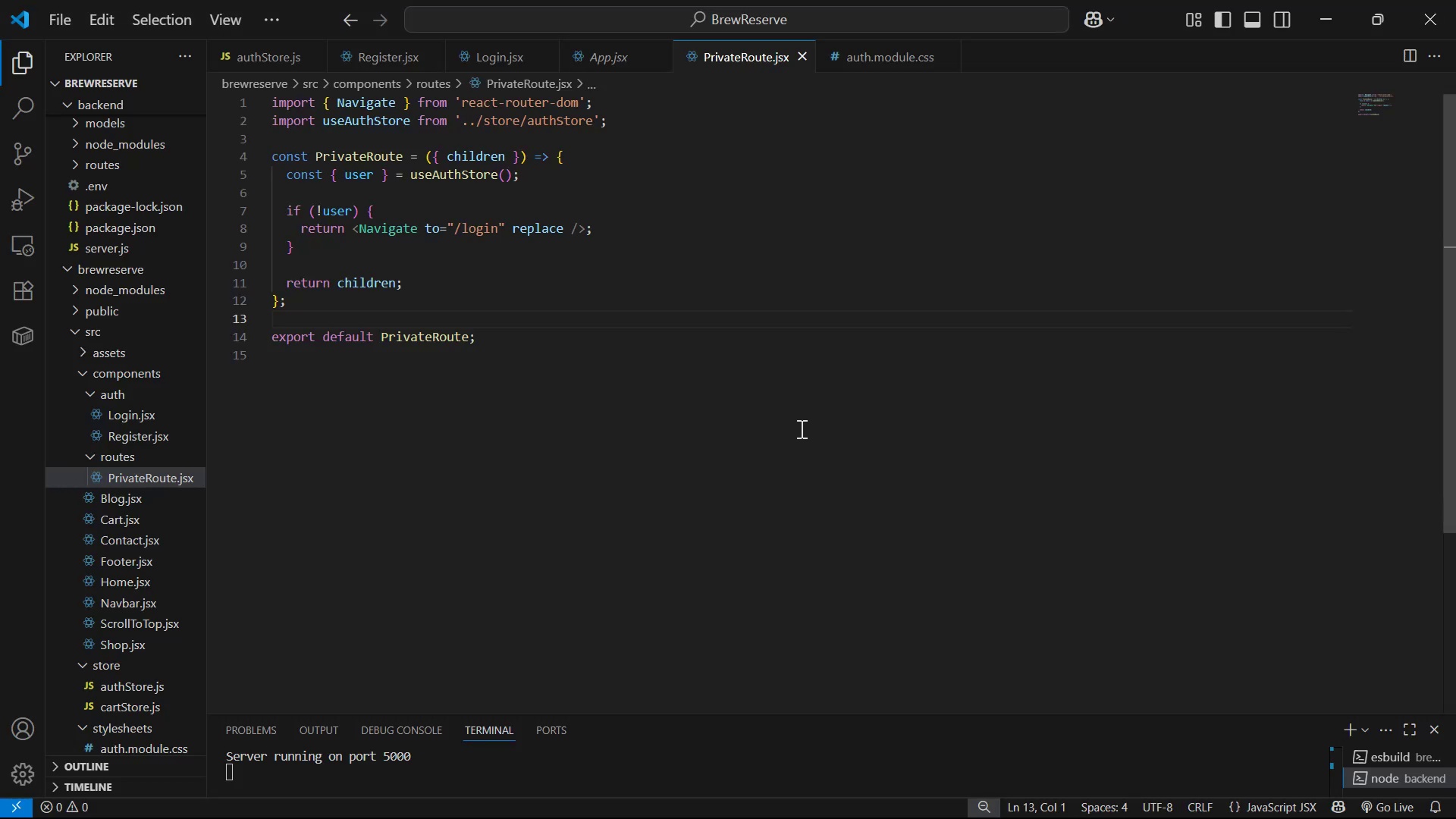 
scroll: coordinate [998, 445], scroll_direction: up, amount: 39.0
 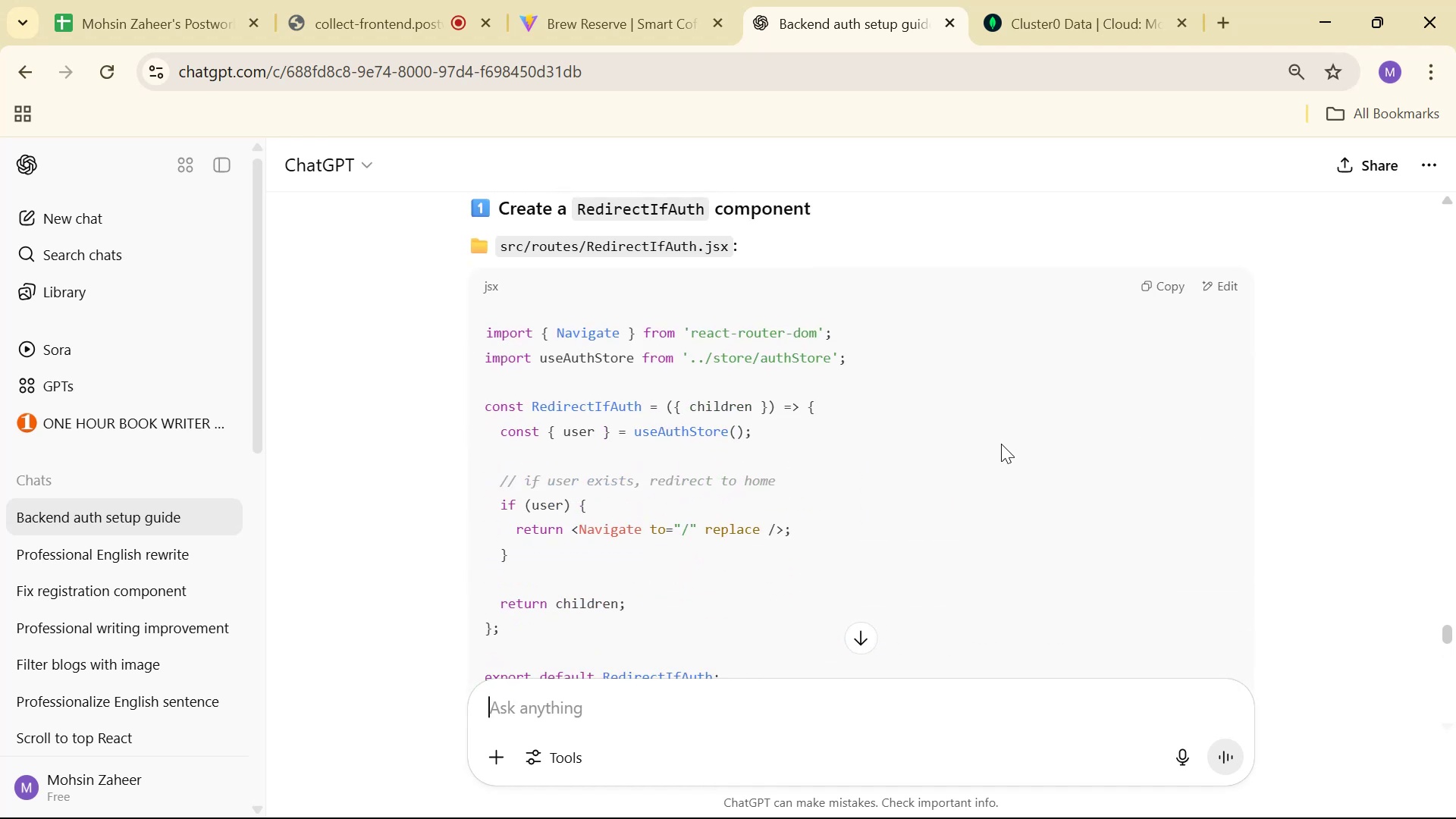 
scroll: coordinate [999, 441], scroll_direction: down, amount: 1.0
 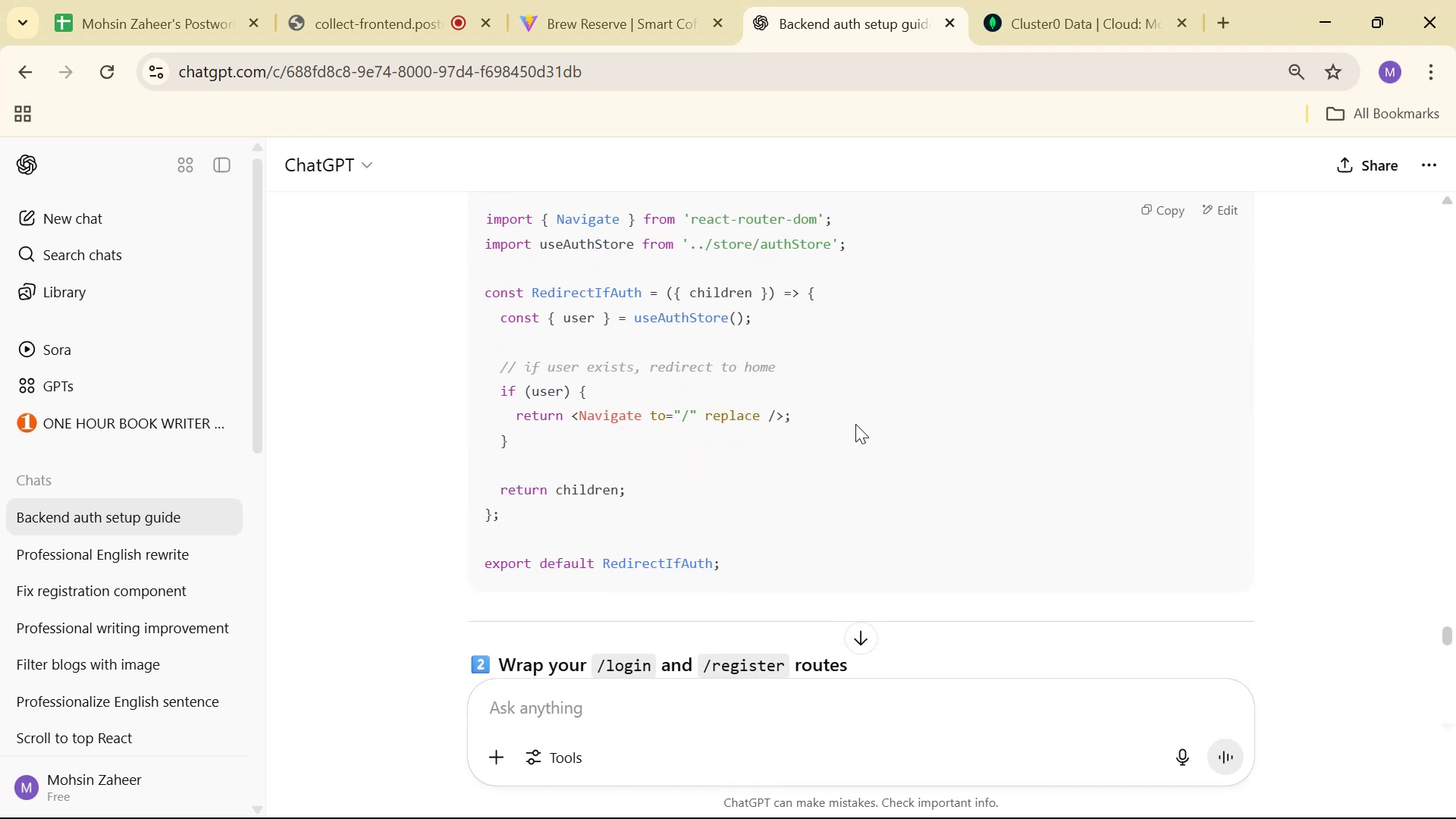 
wait(8.92)
 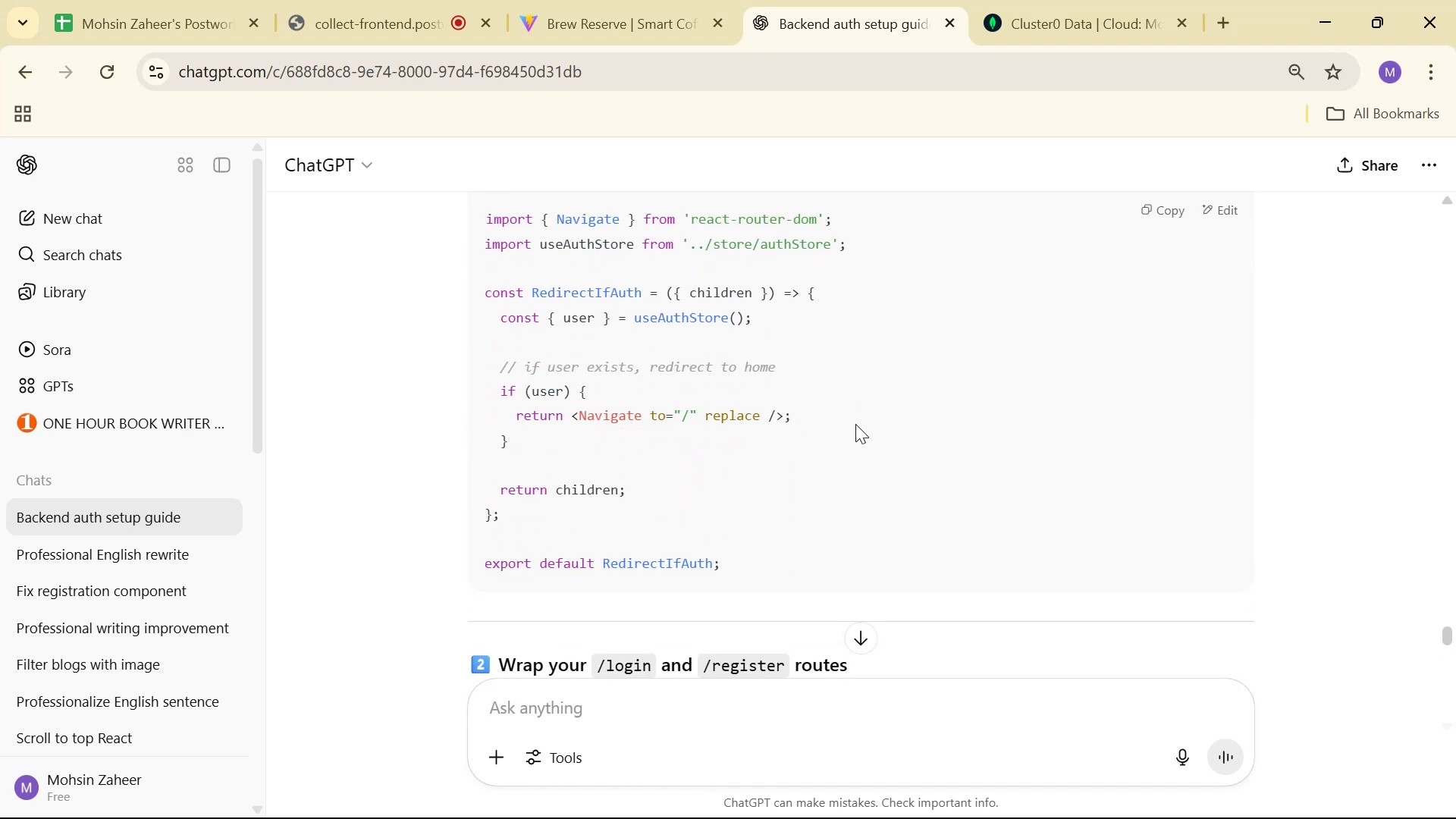 
key(Alt+AltLeft)
 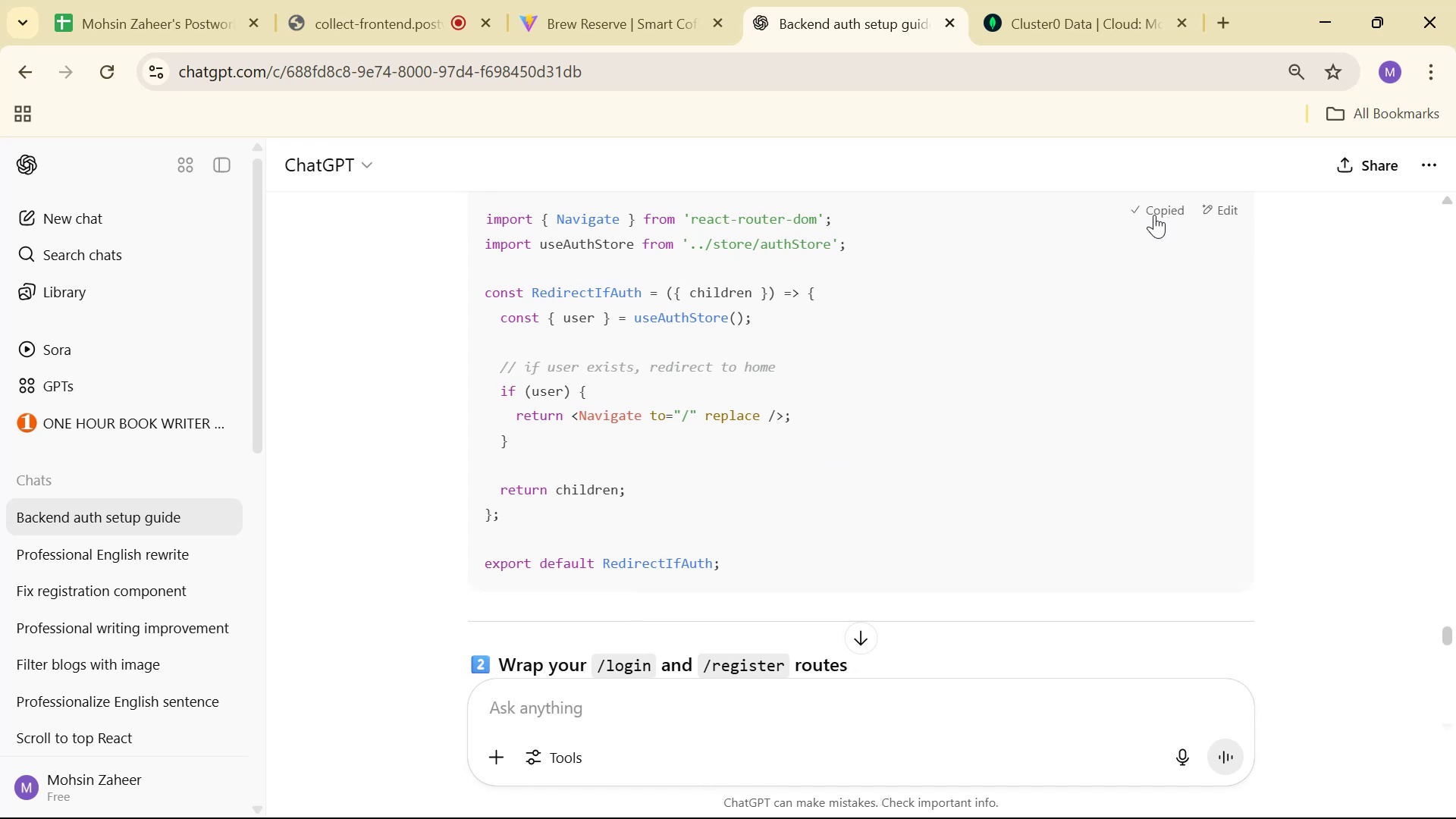 
key(Alt+Tab)
 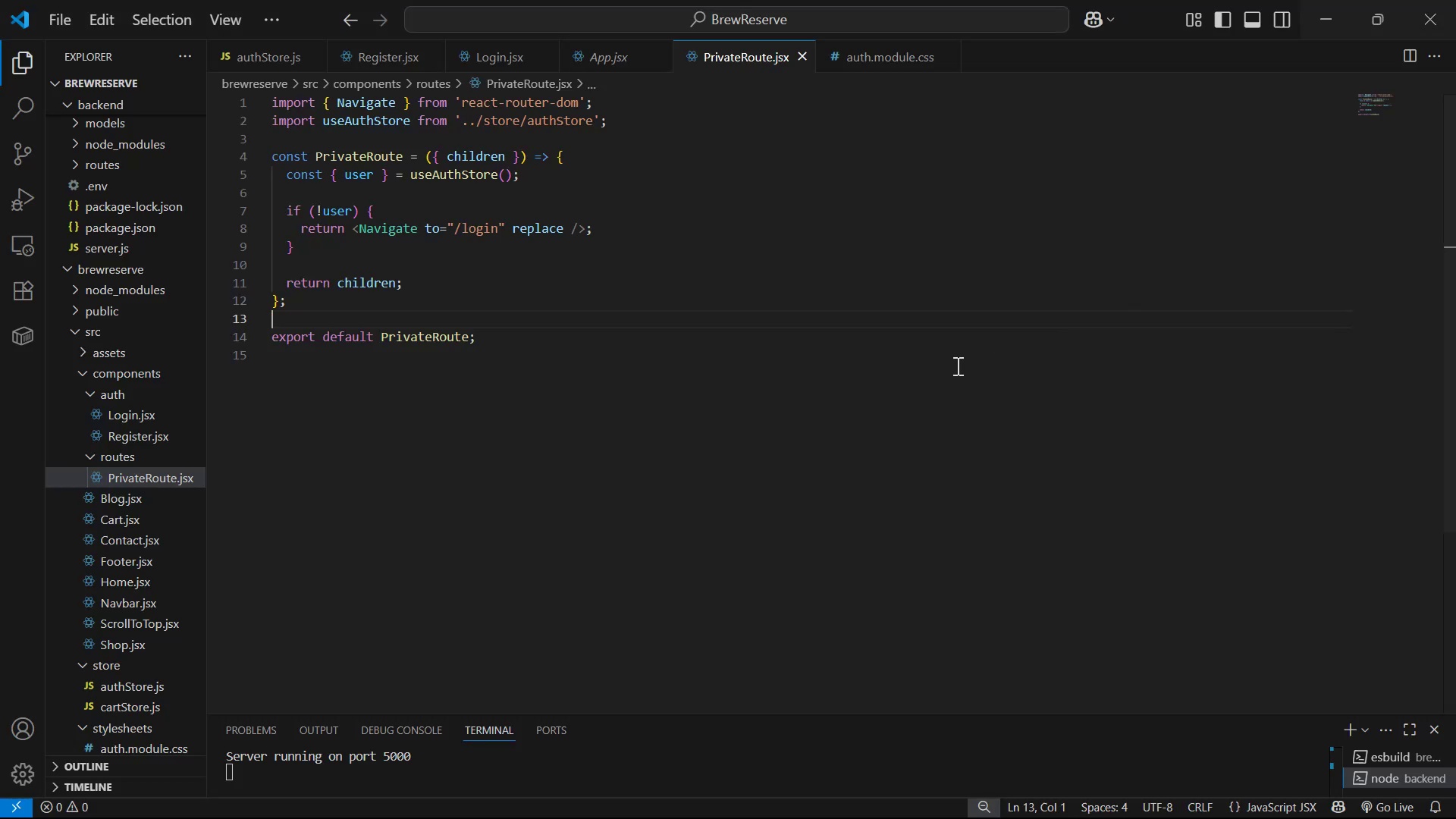 
key(Control+A)
 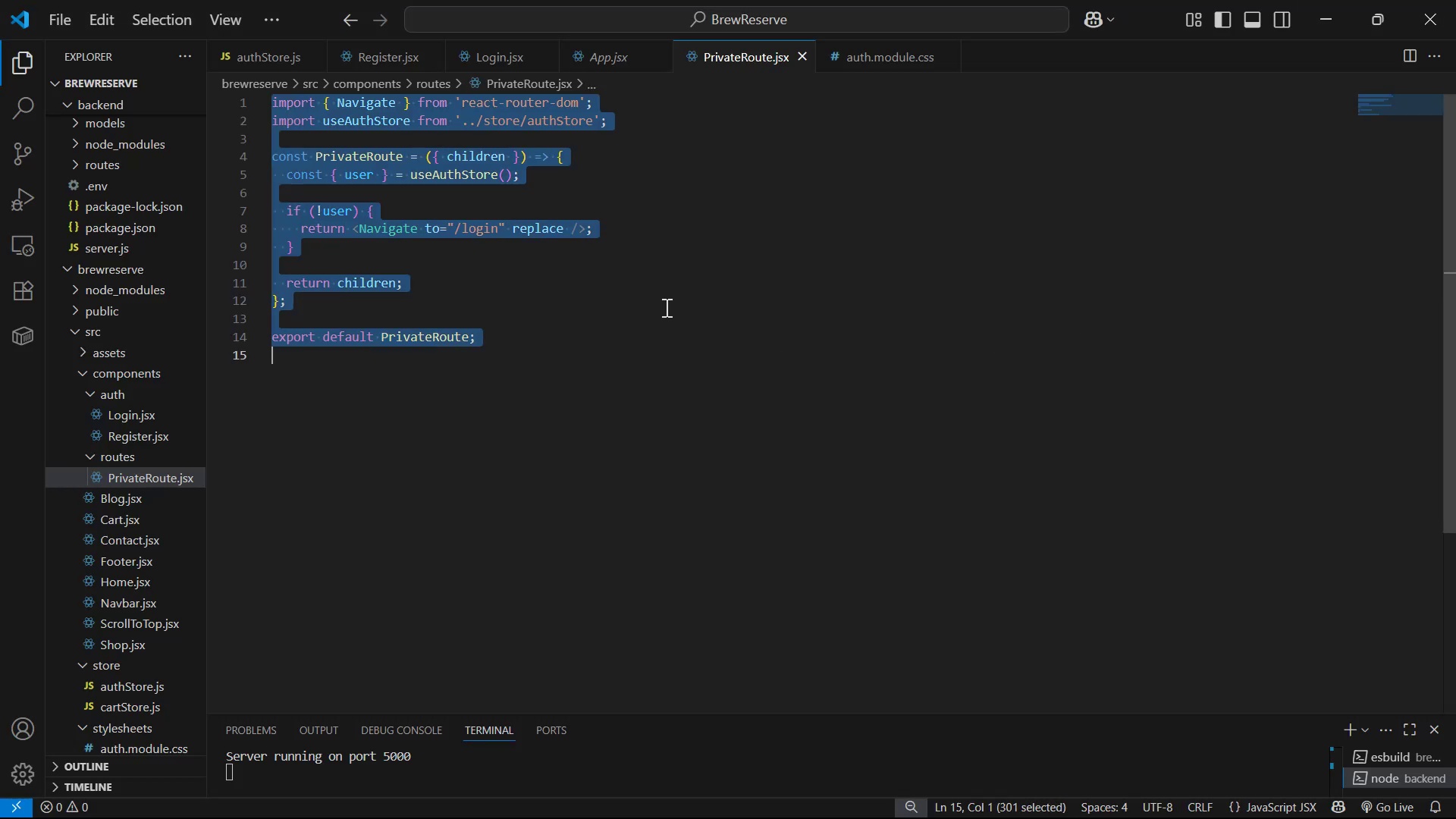 
key(Control+V)
 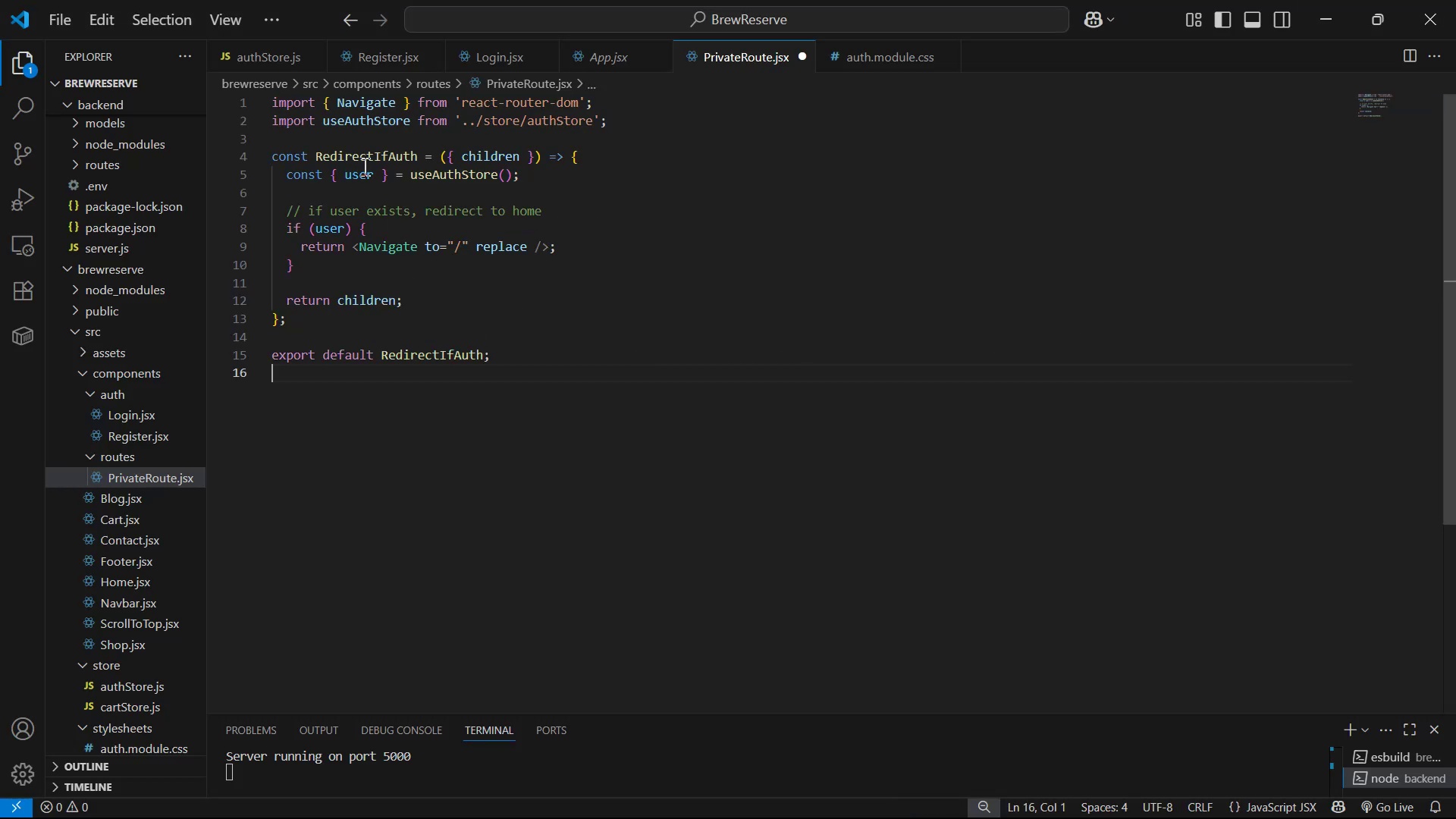 
left_click_drag(start_coordinate=[417, 158], to_coordinate=[312, 148])
 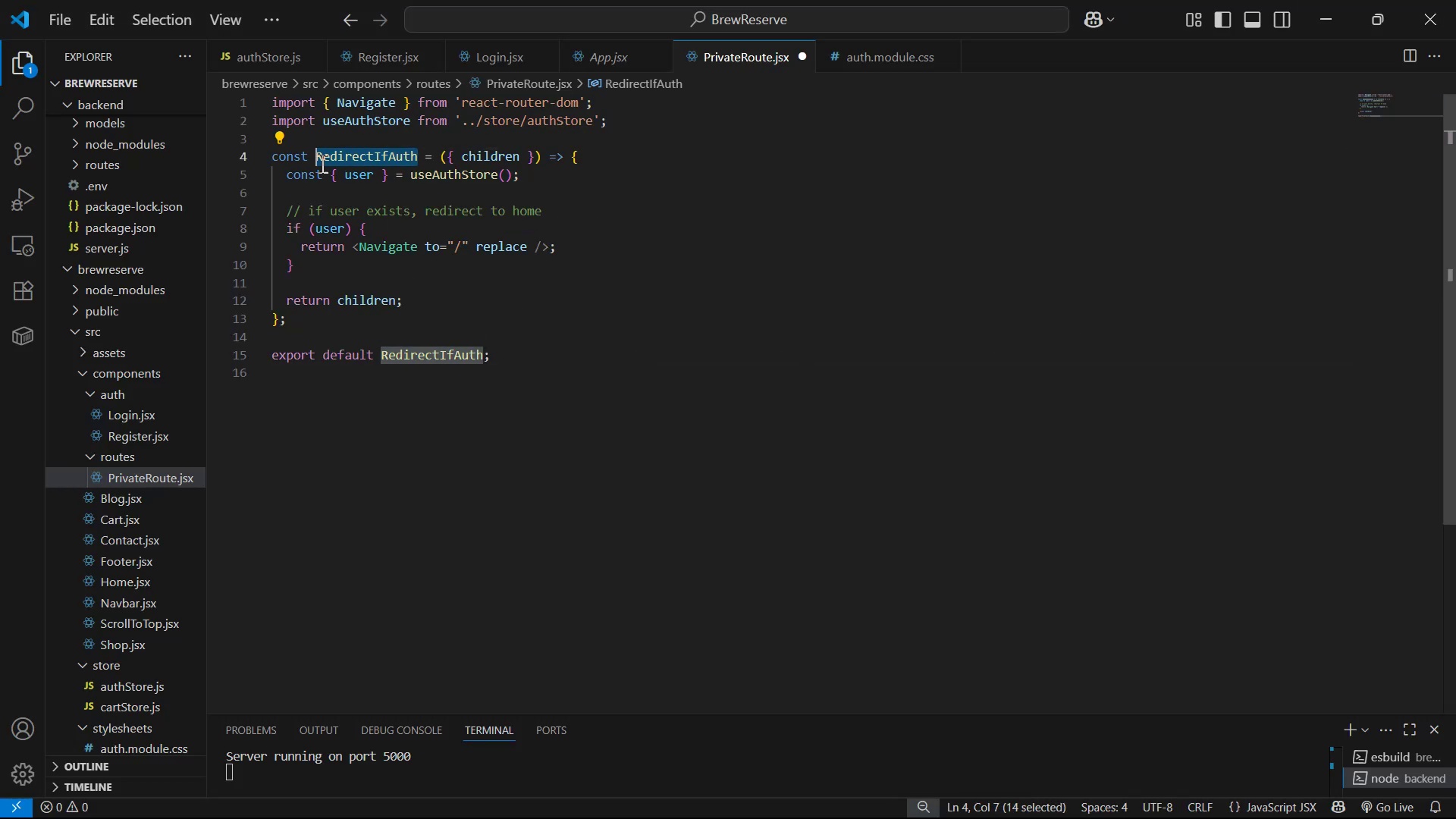 
type(Priva)
key(Backspace)
key(Backspace)
key(Backspace)
key(Backspace)
 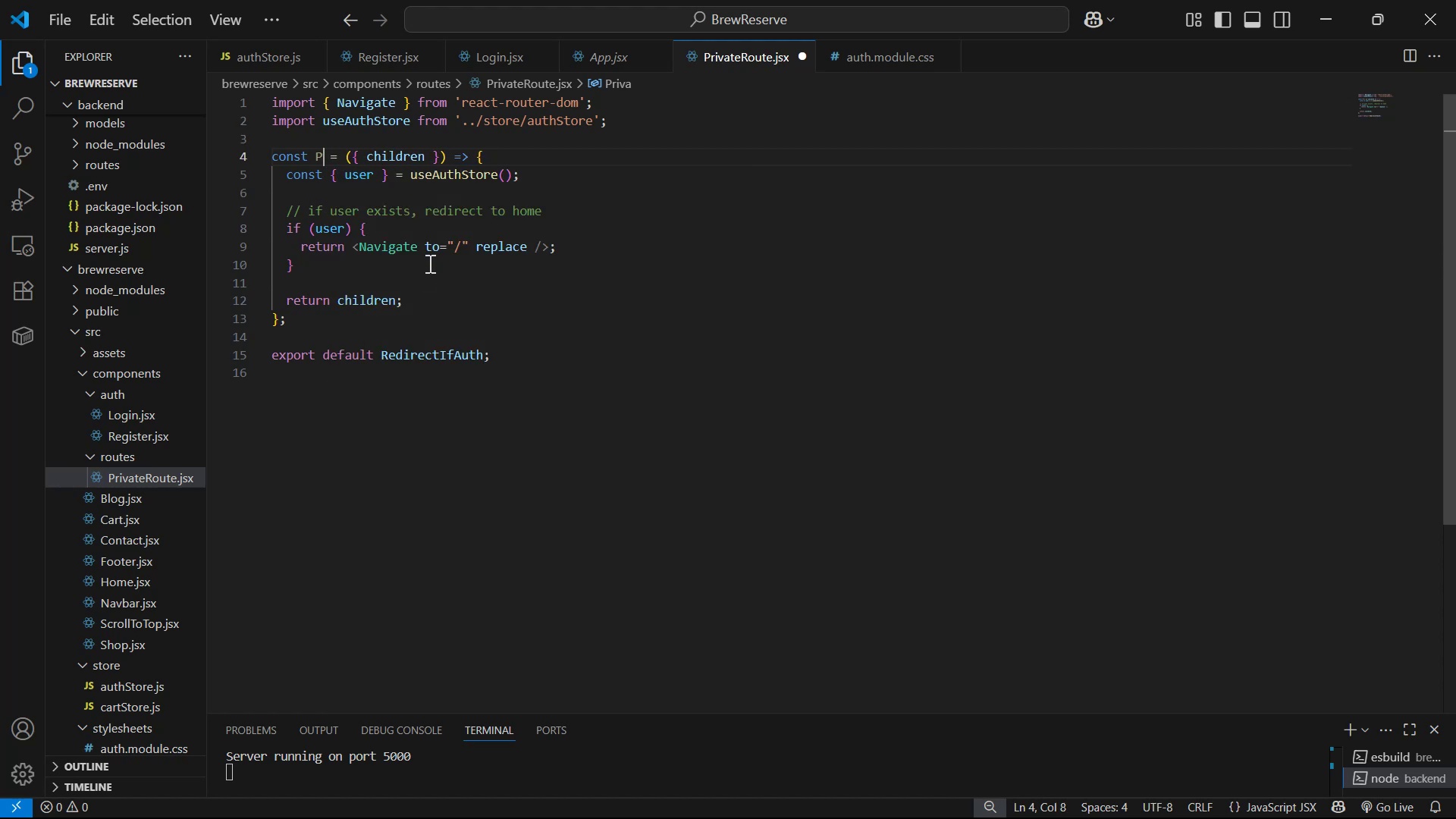 
key(Control+Backspace)
 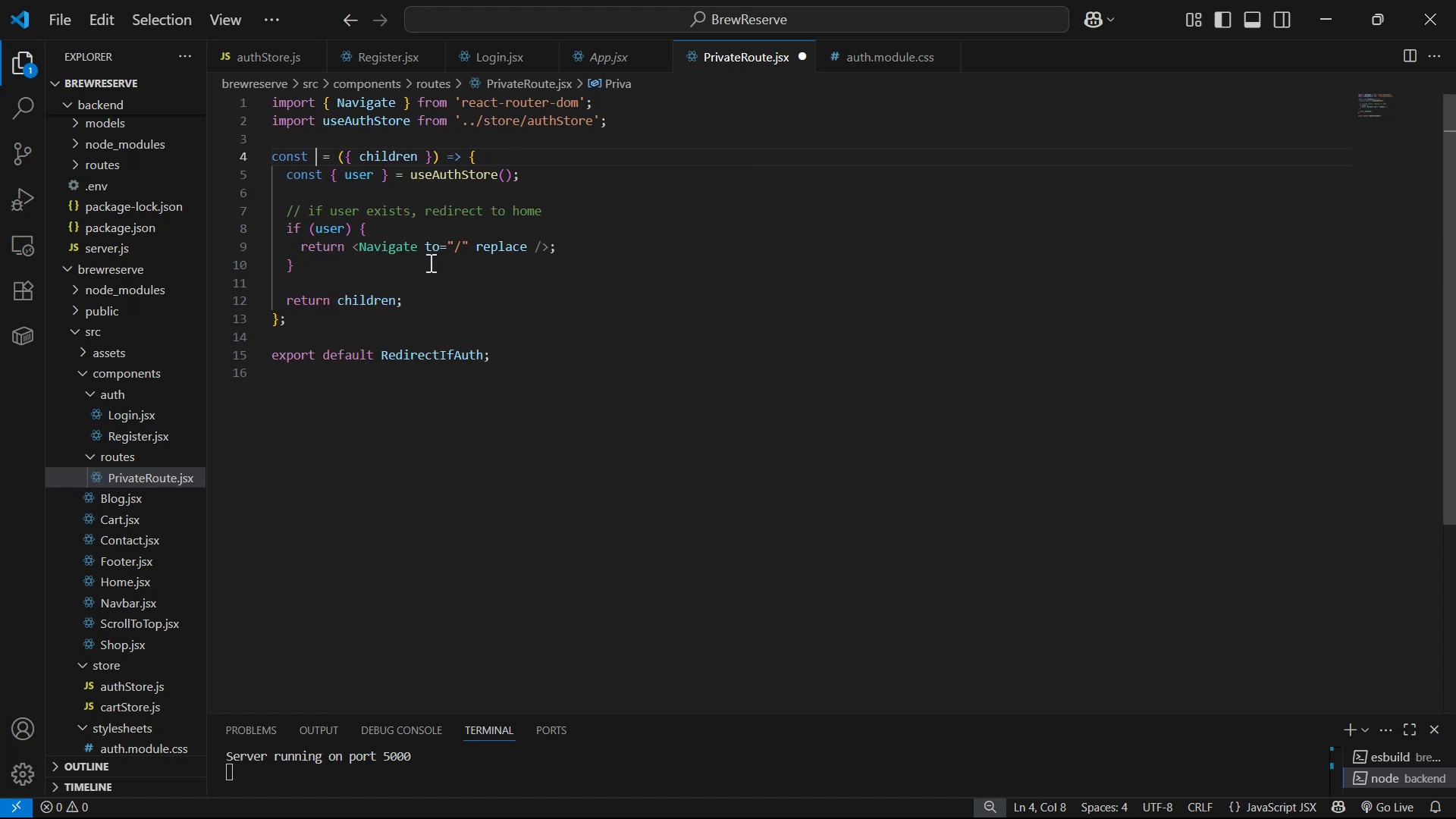 
key(Control+Z)
 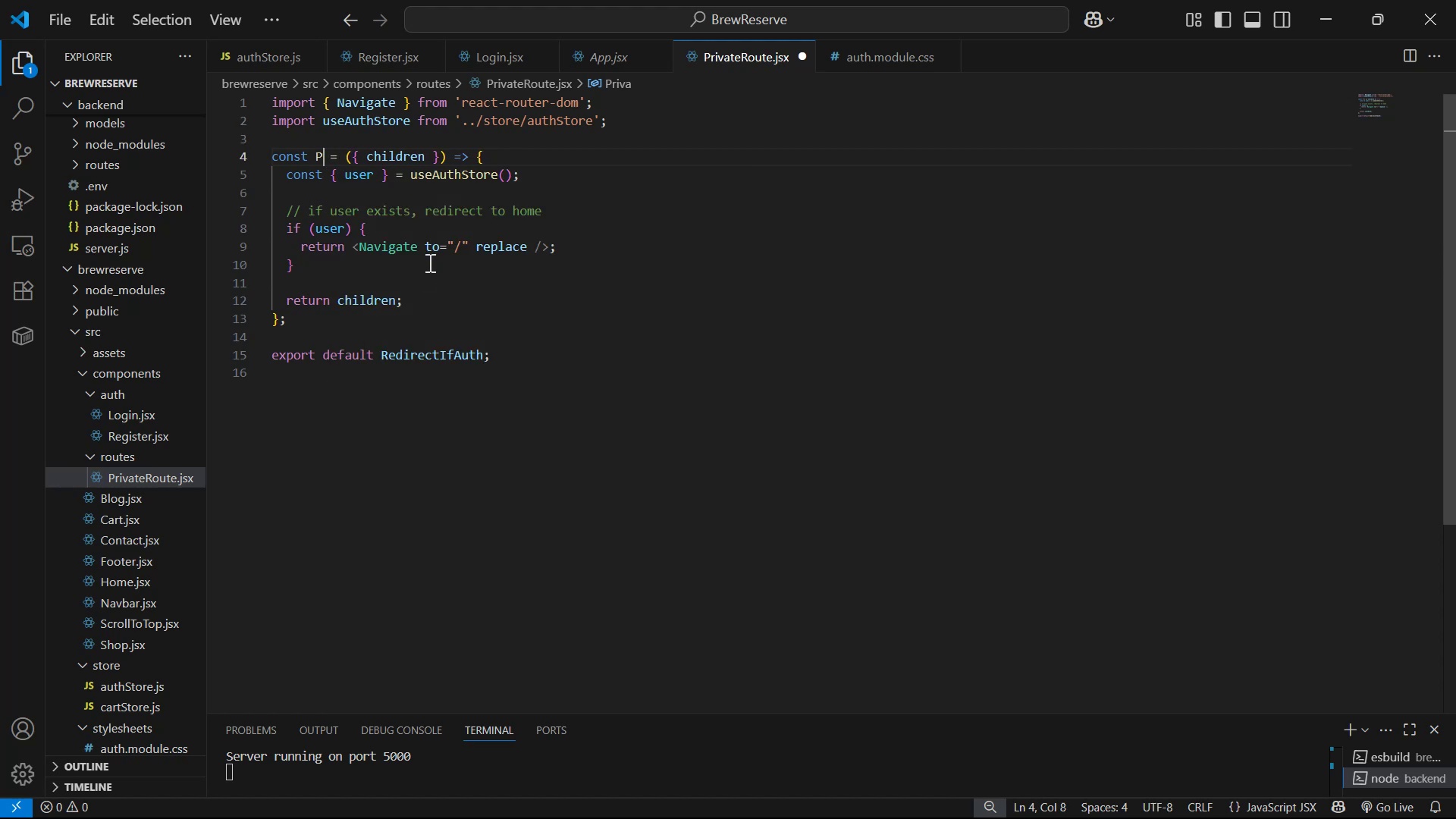 
key(Control+Z)
 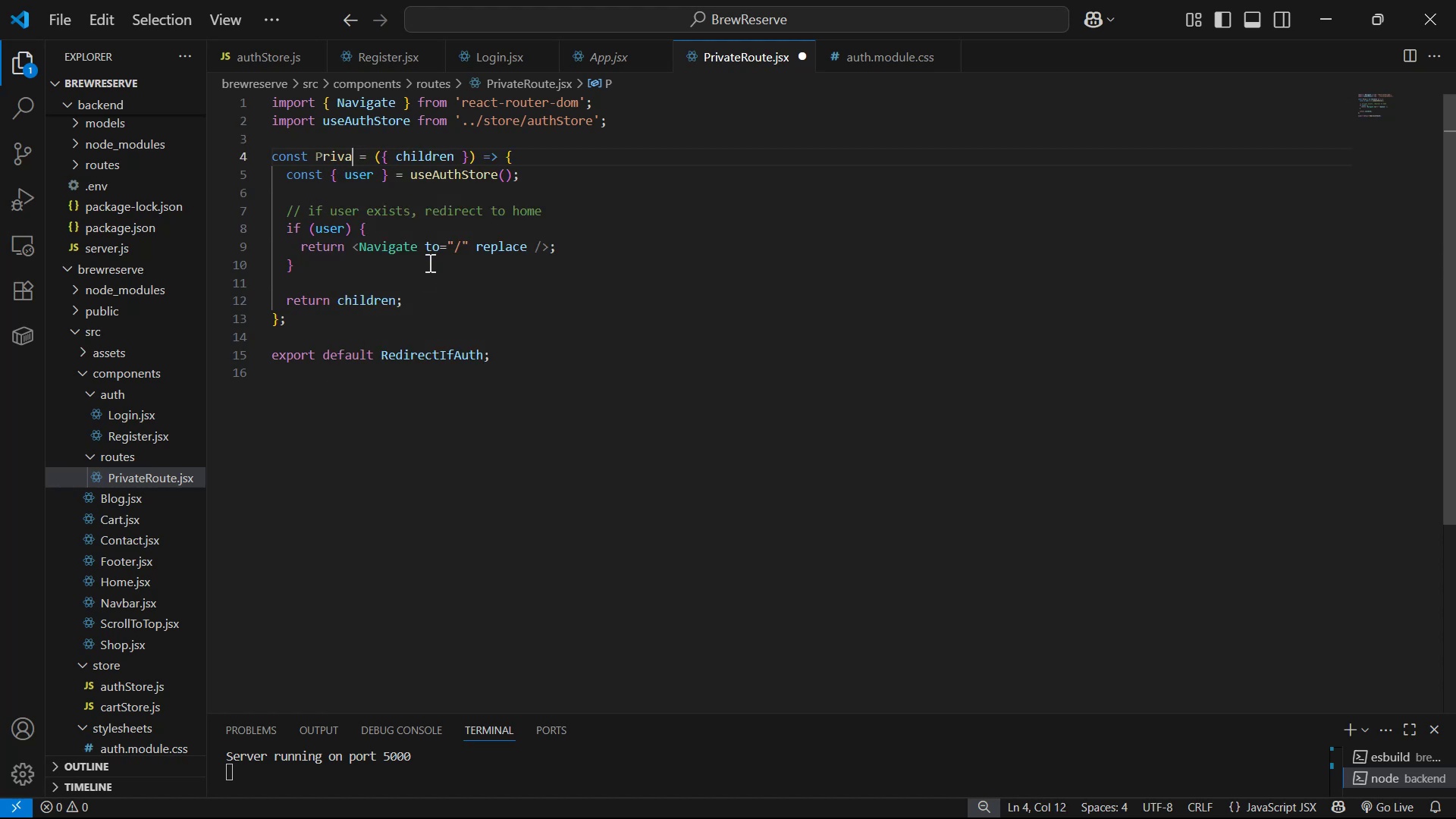 
key(Control+Z)
 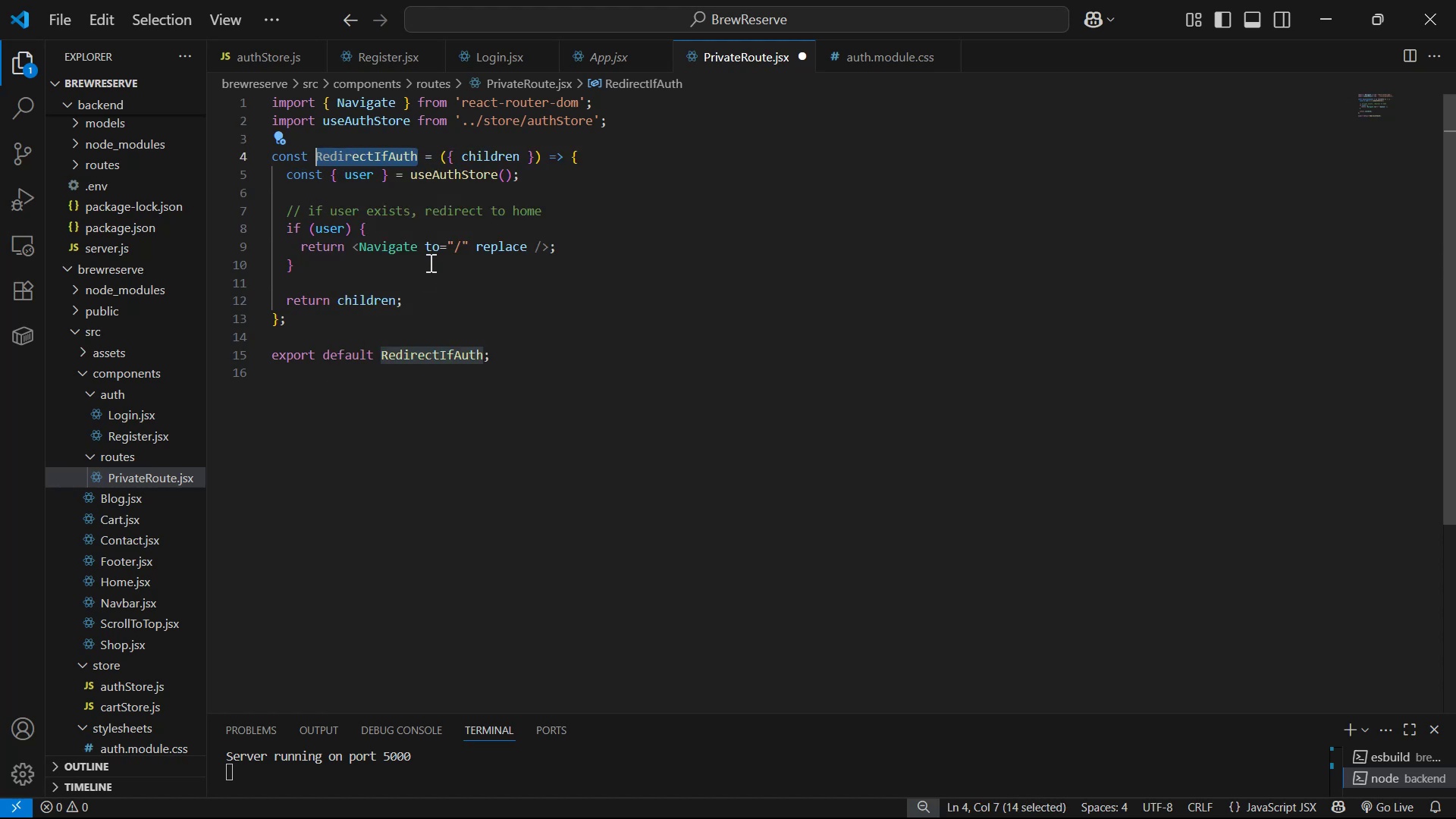 
key(Control+S)
 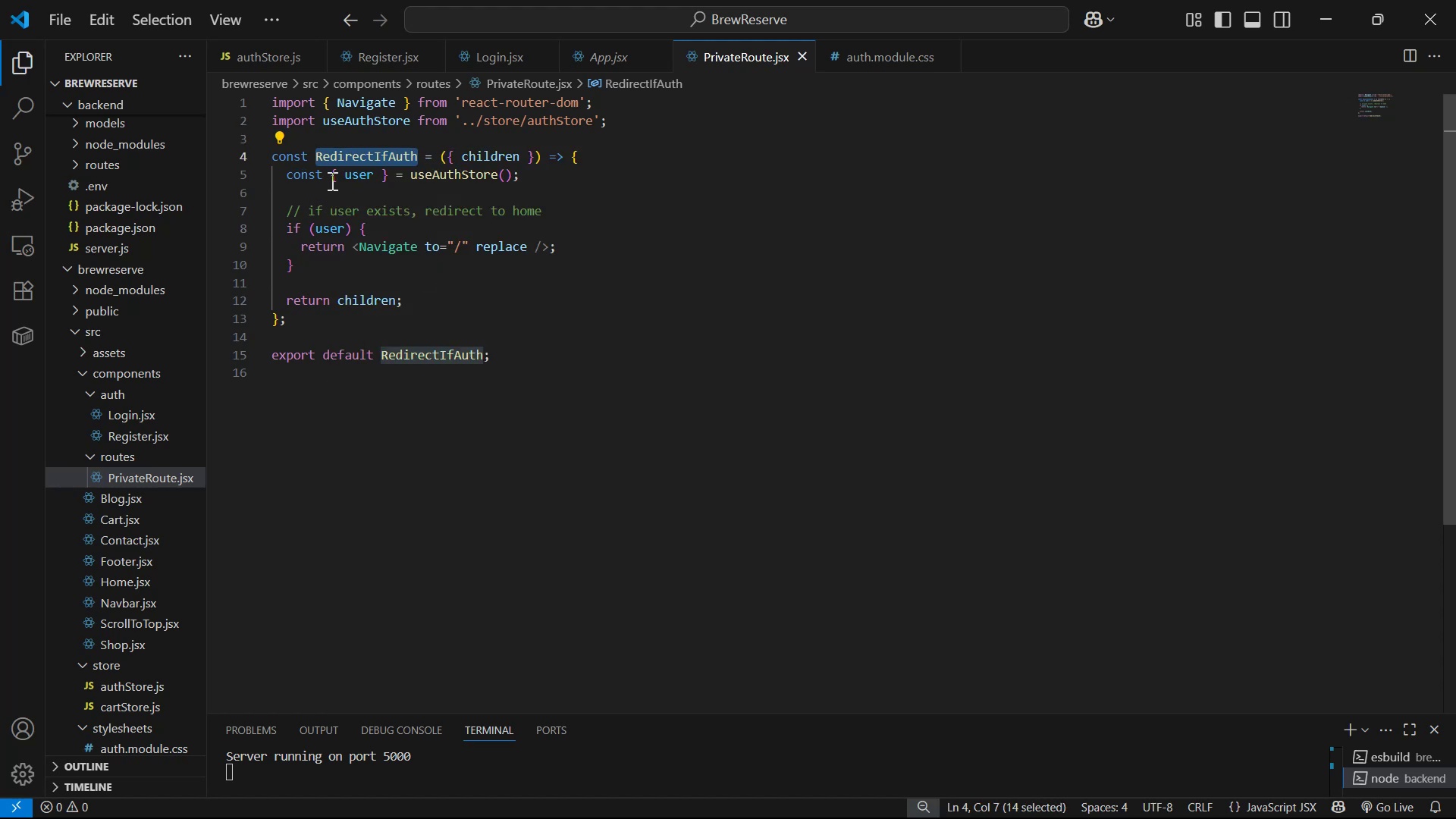 
key(Control+C)
 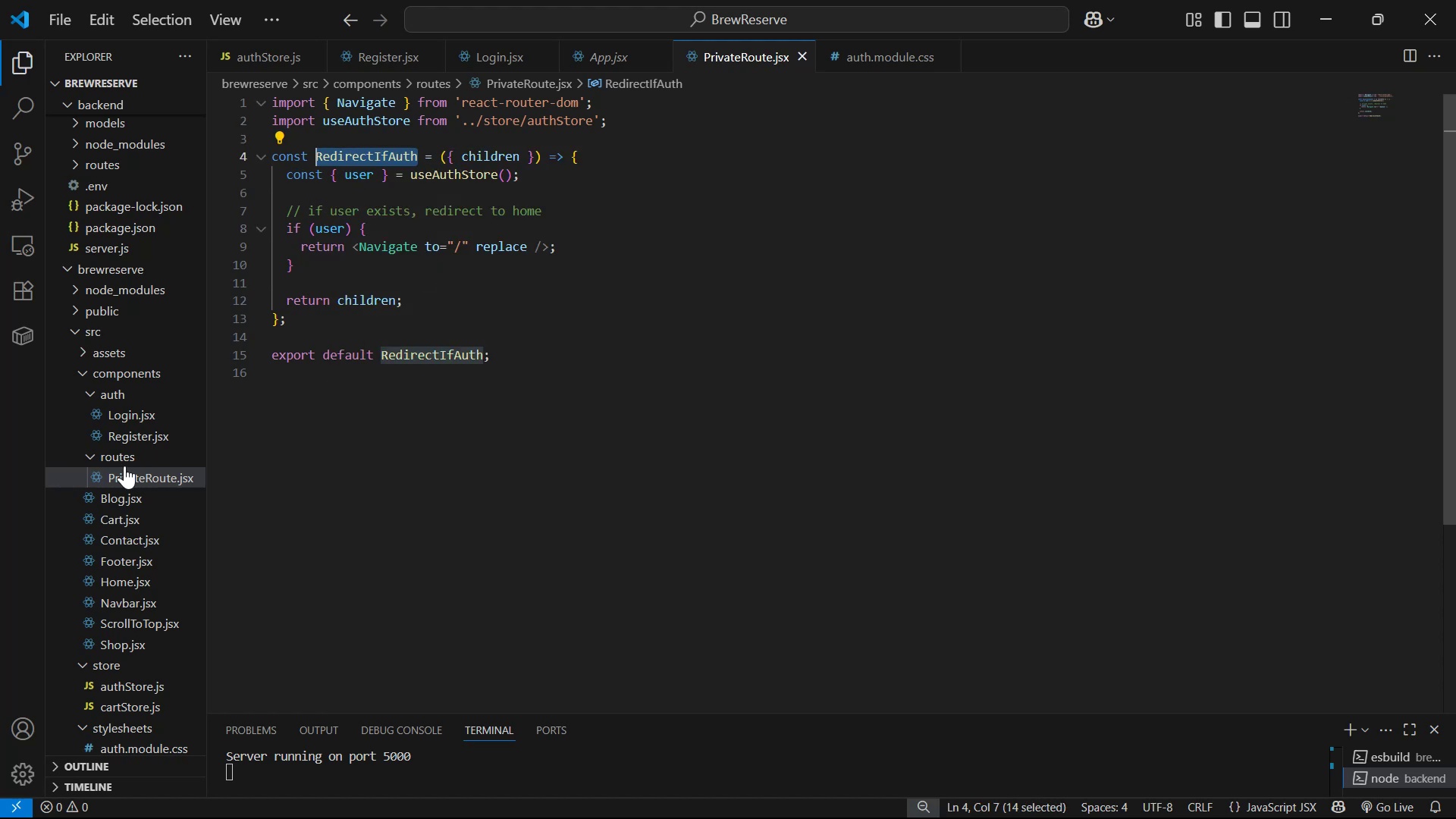 
right_click([126, 476])
 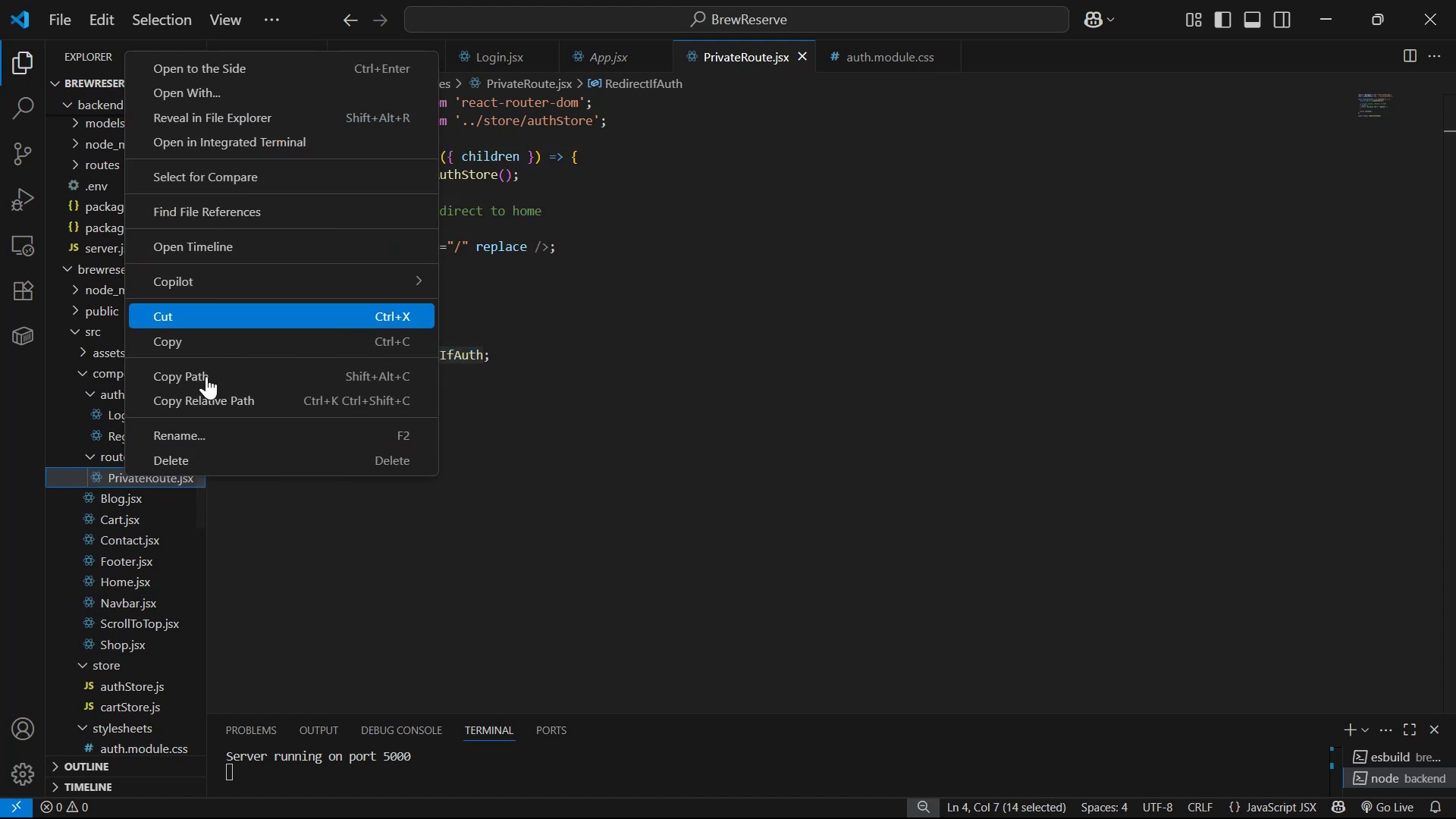 
key(Control+ControlLeft)
 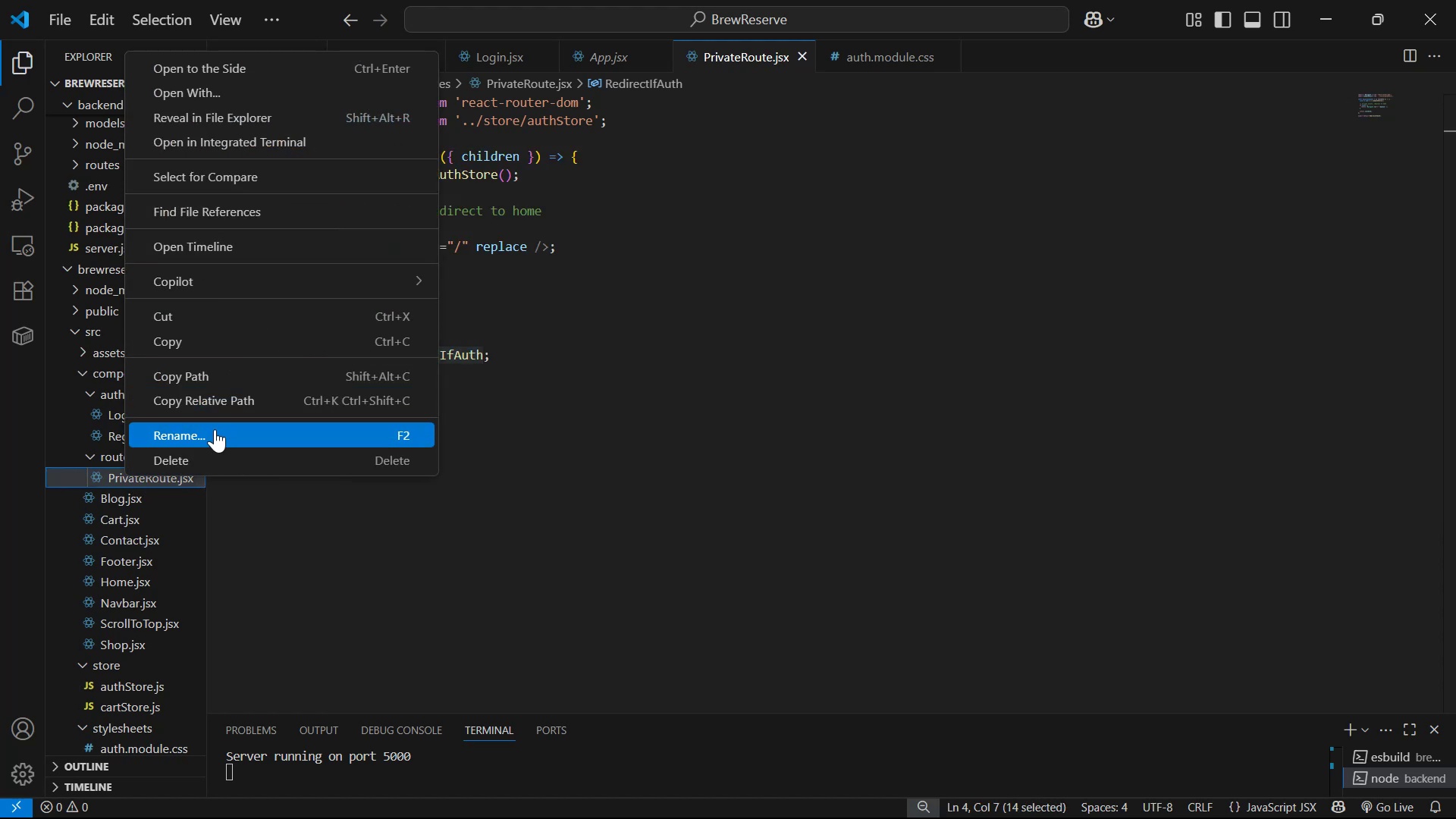 
key(Control+V)
 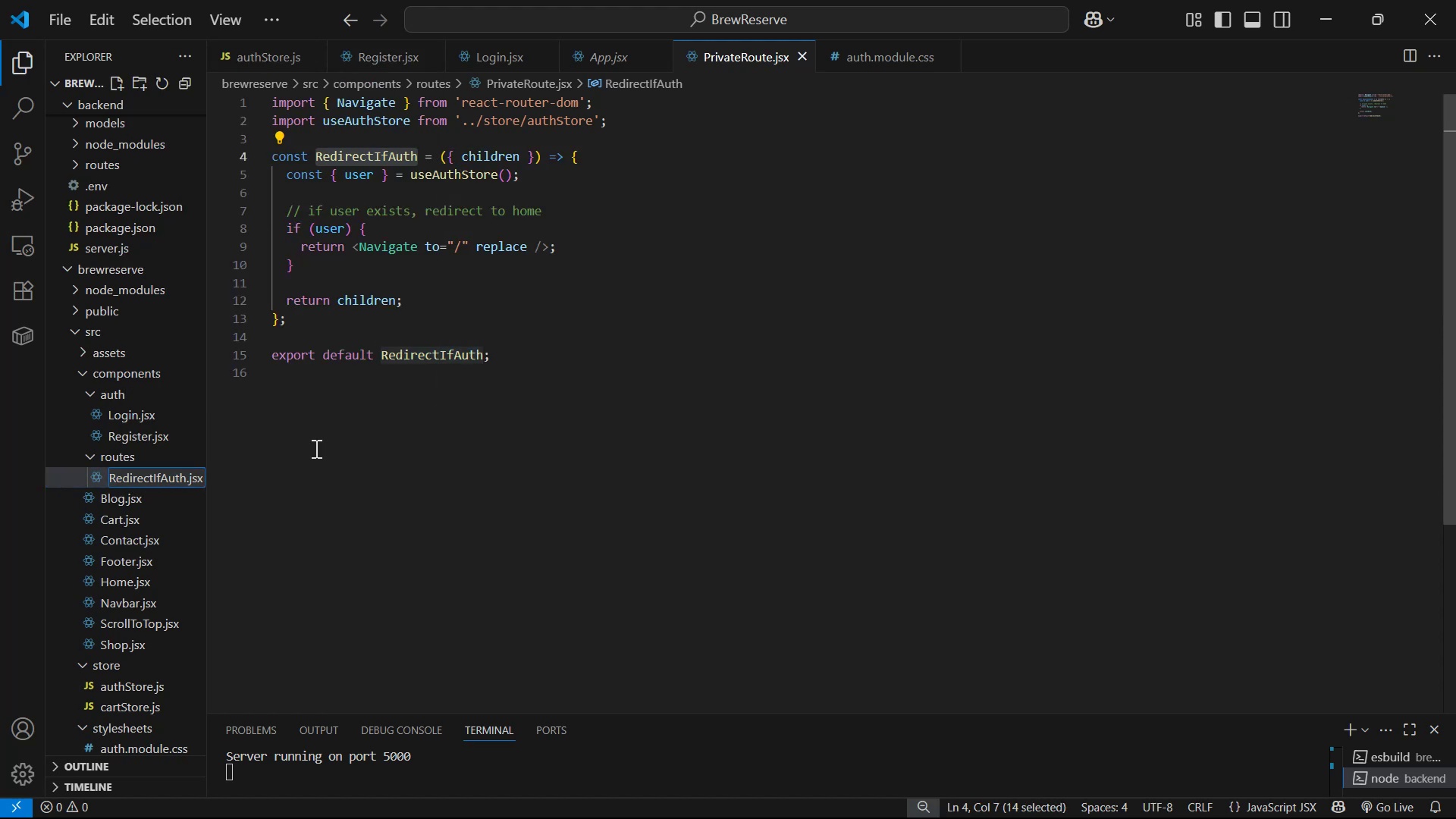 
key(Enter)
 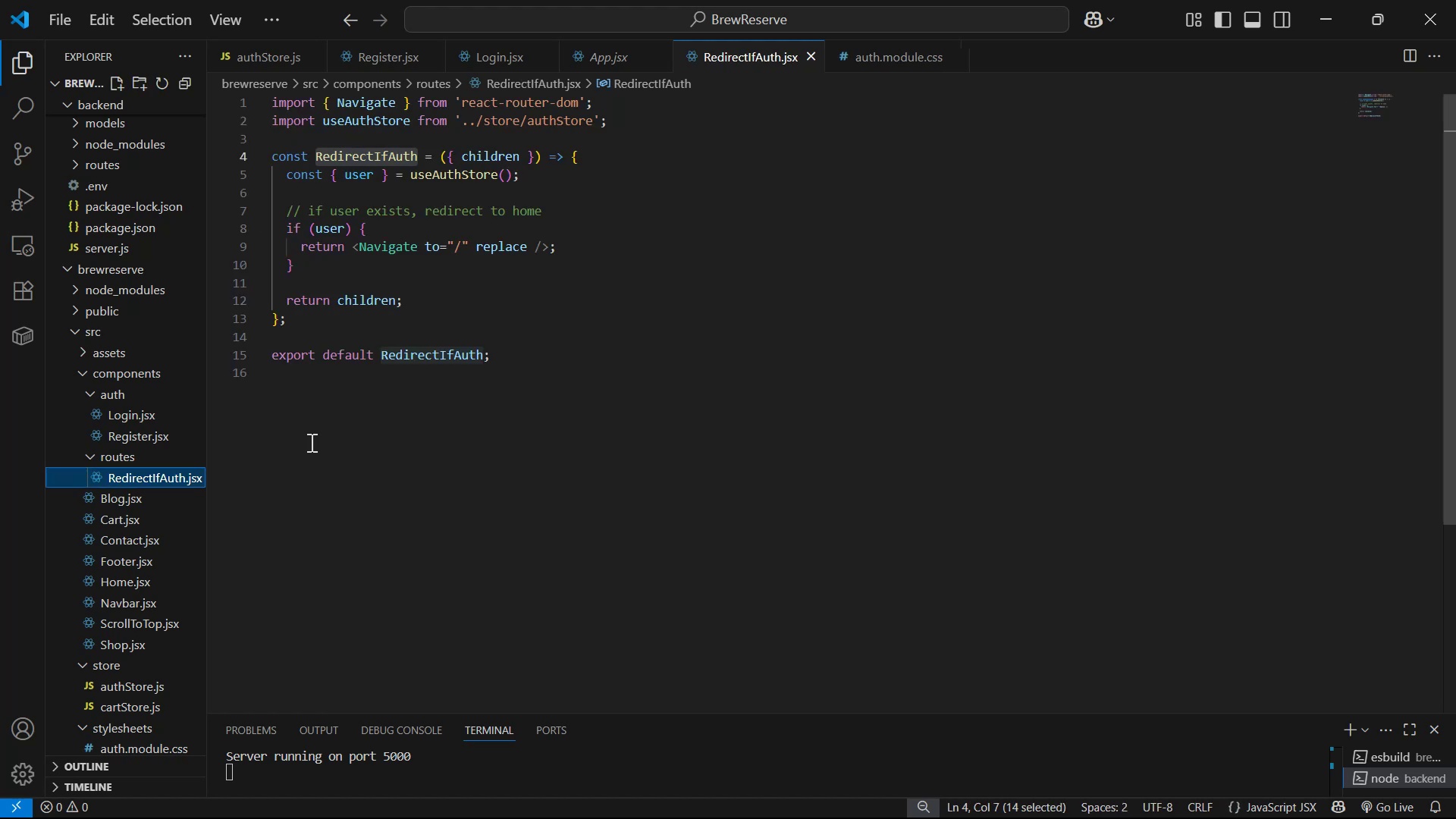 
key(Control+S)
 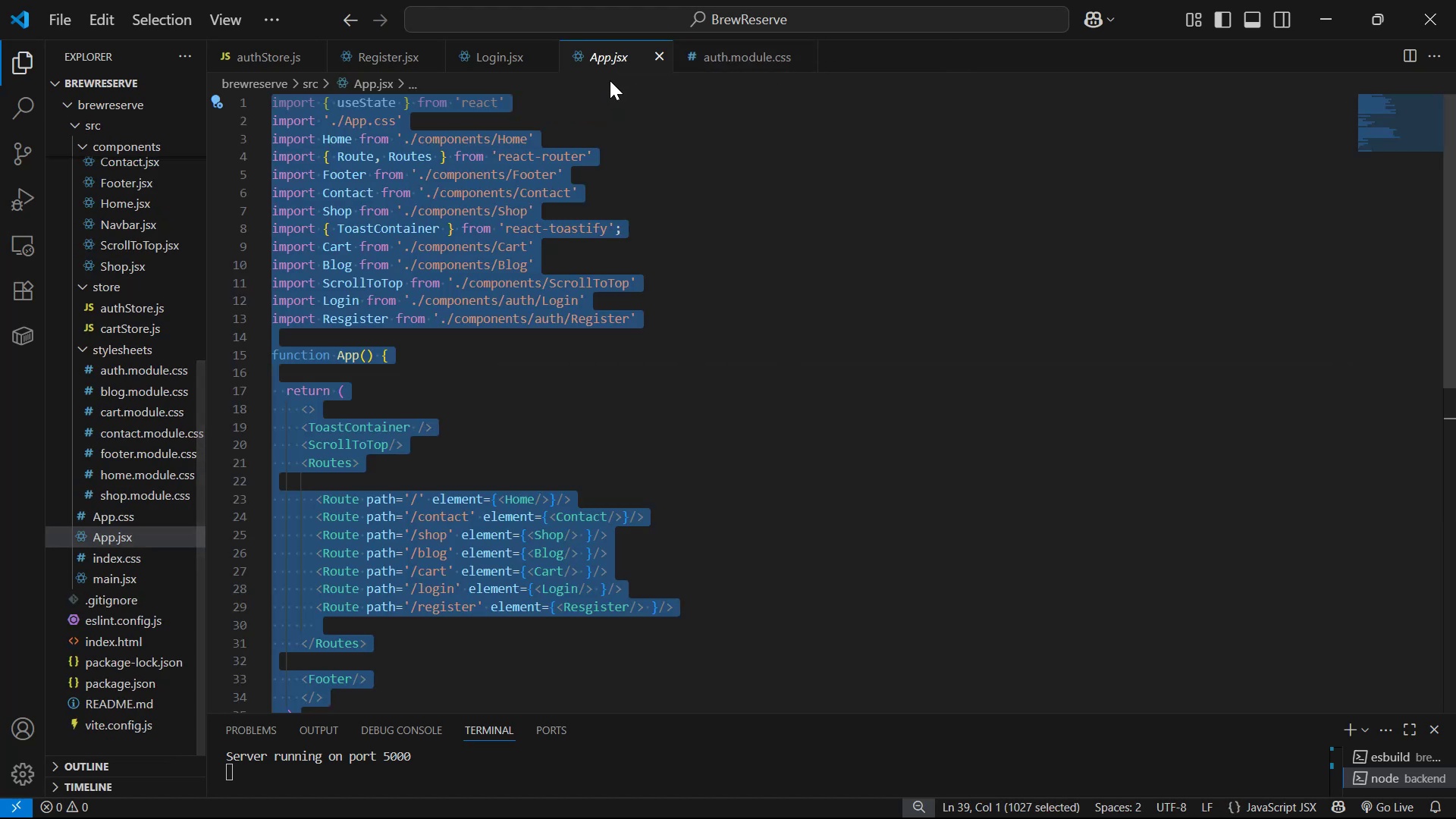 
double_click([726, 329])
 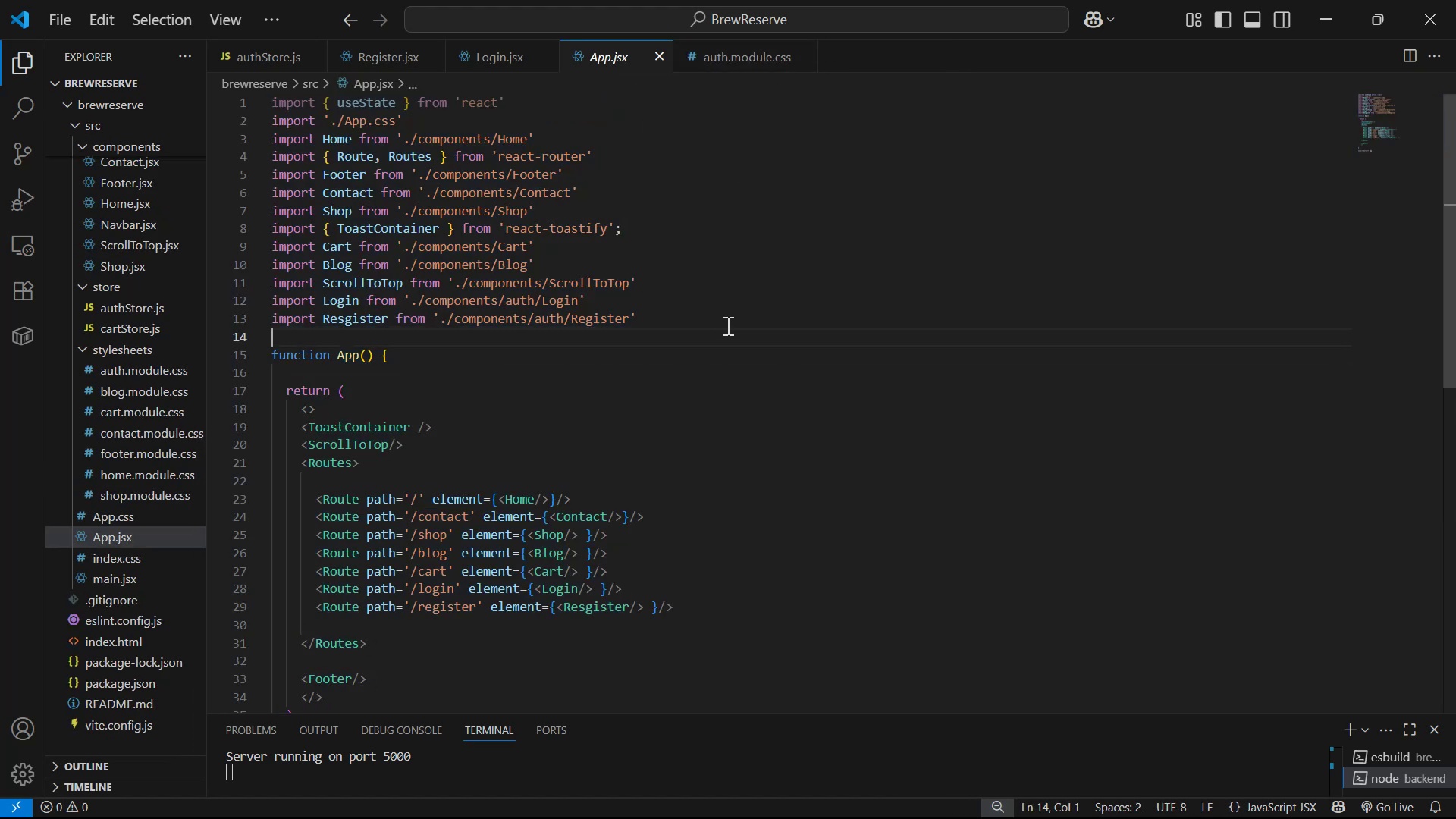 
triple_click([728, 313])
 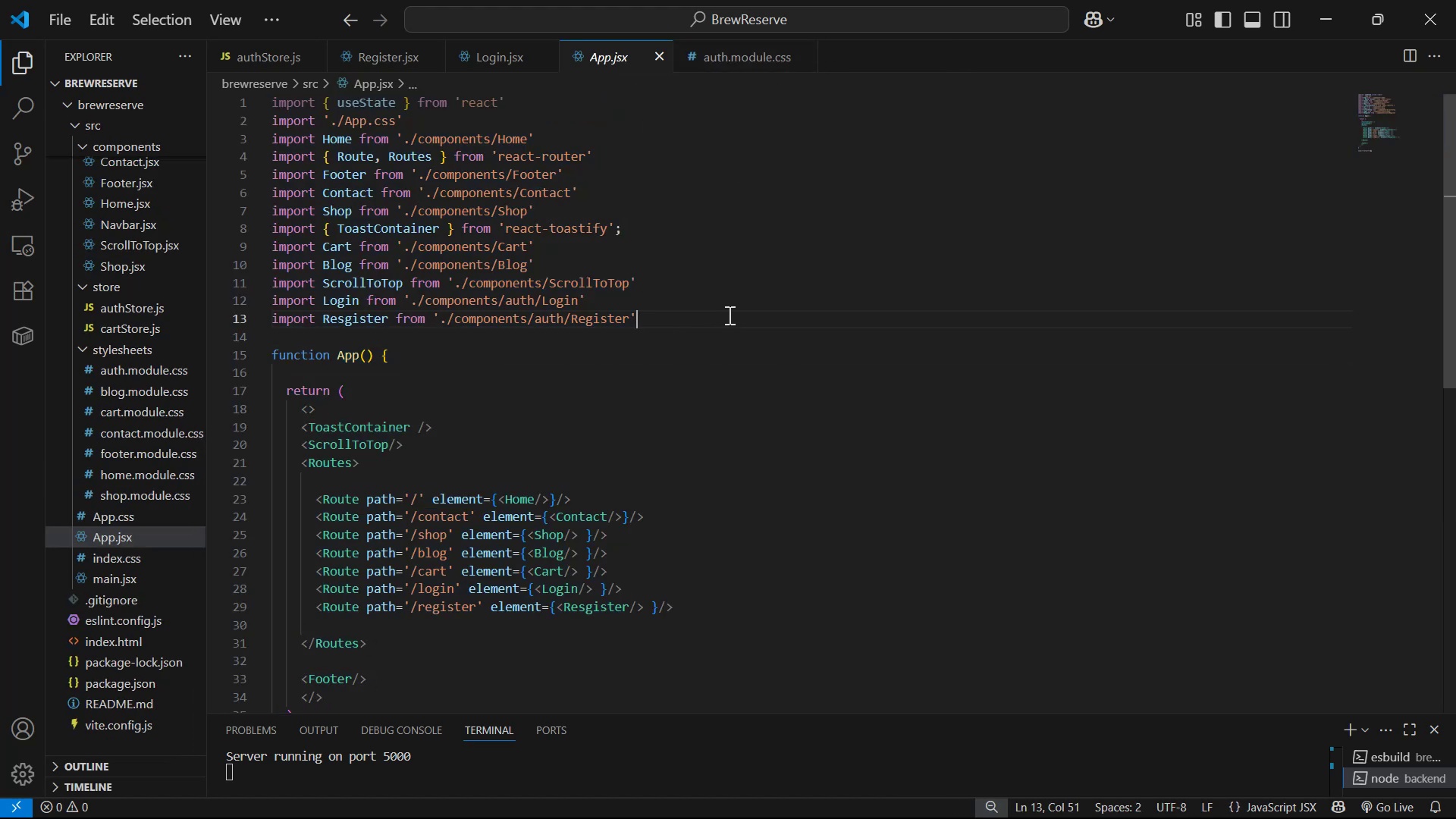 
key(Enter)
 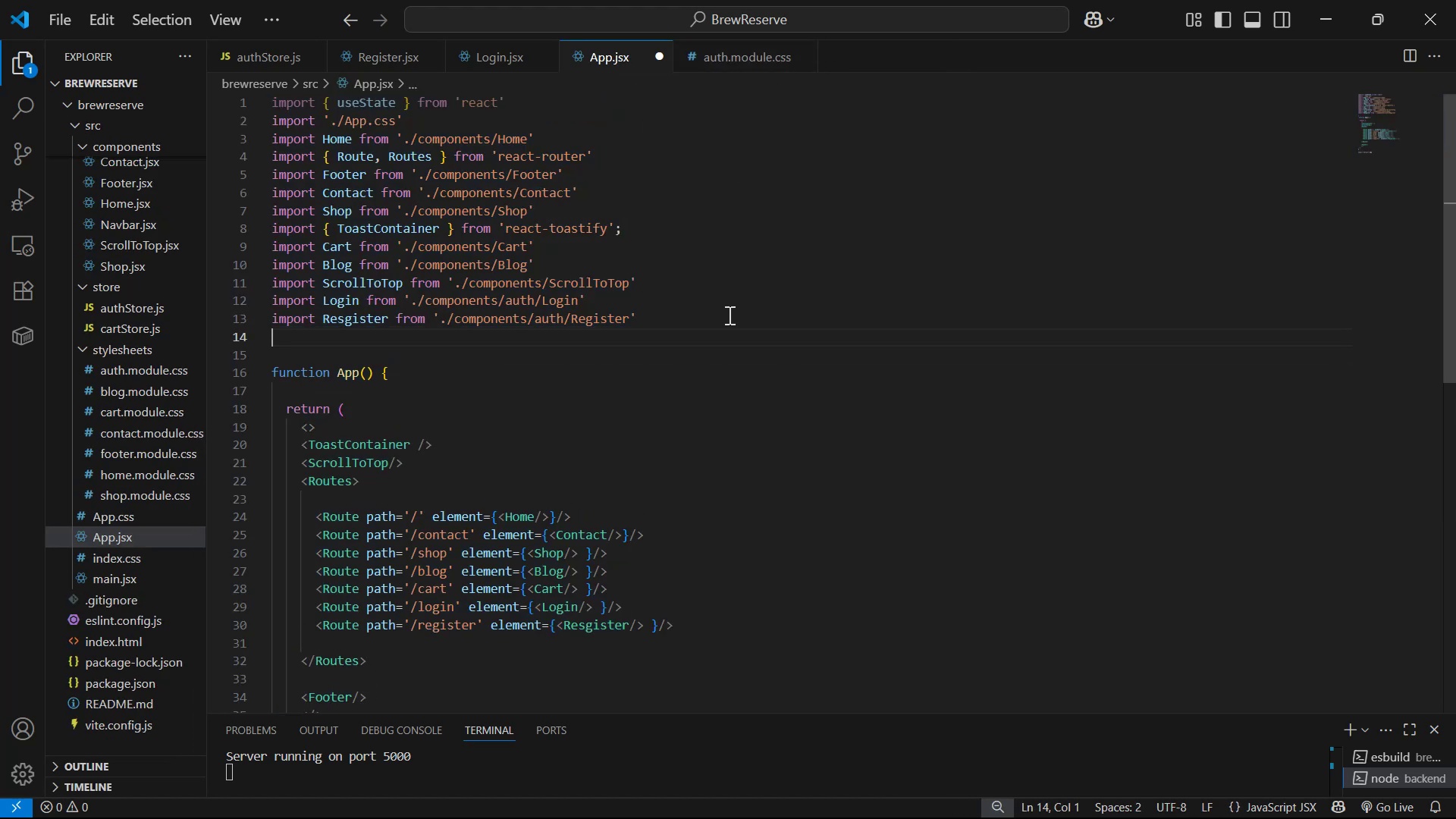 
type(im)
 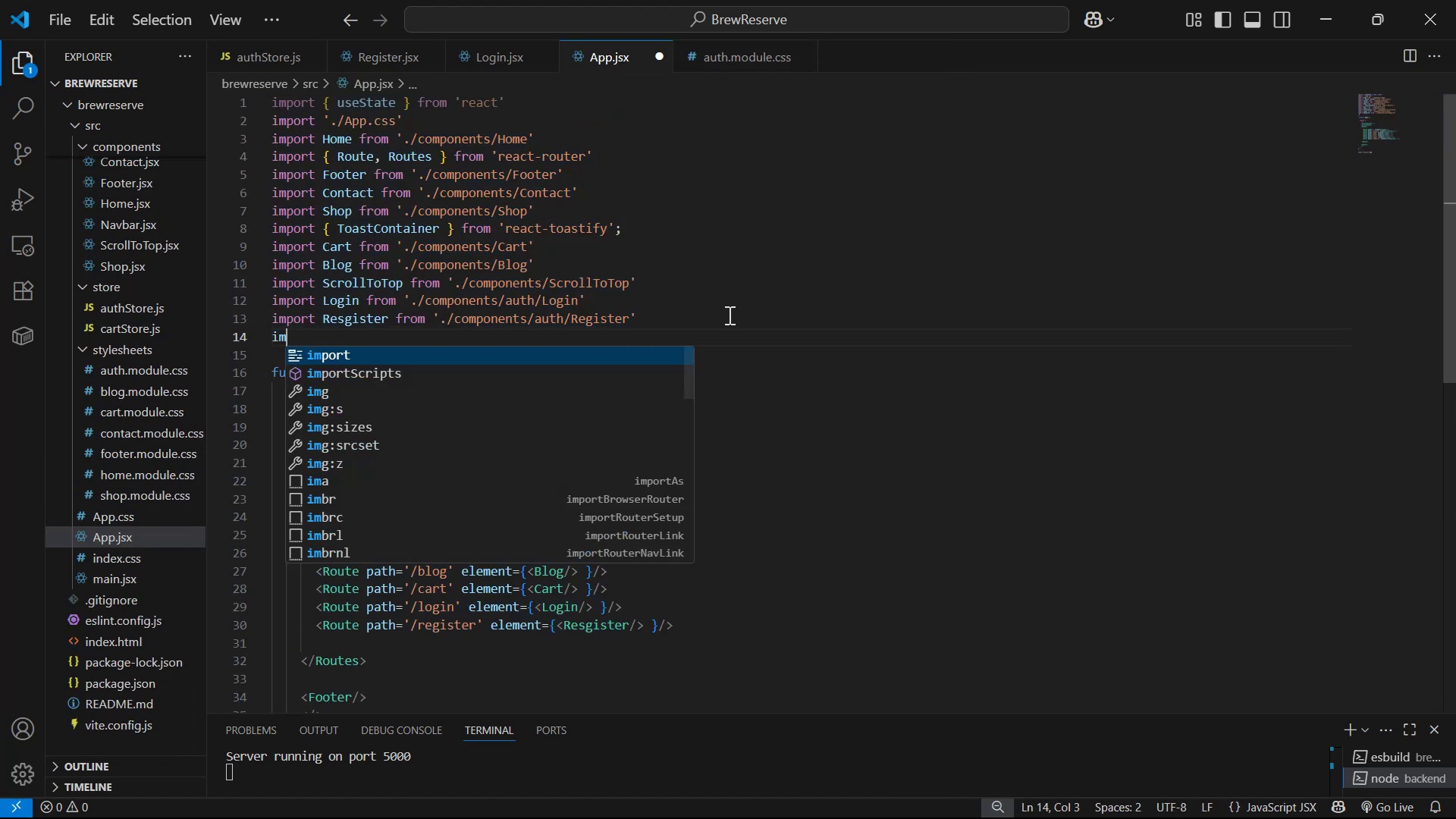 
key(Enter)
 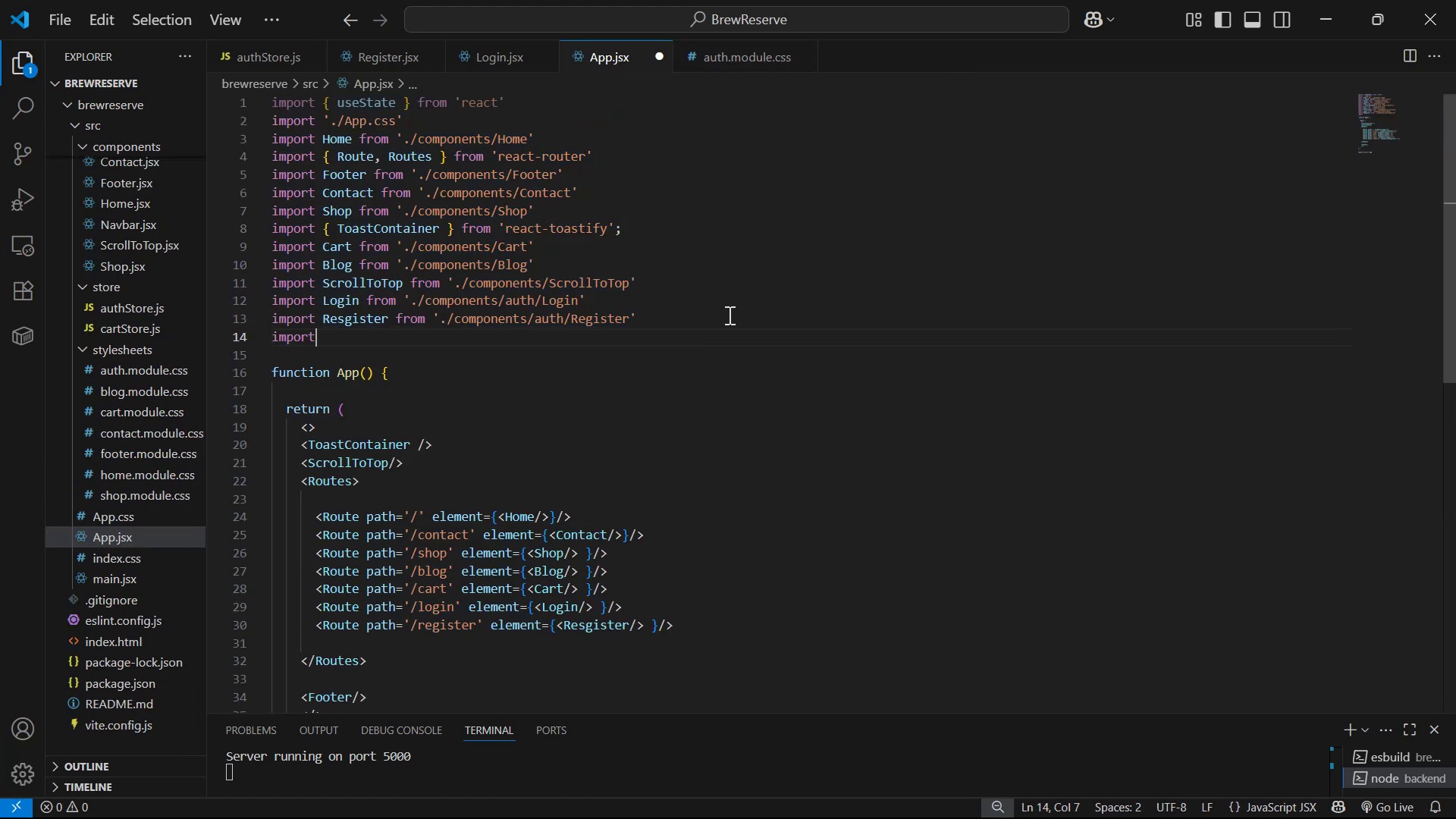 
type( Refir)
key(Backspace)
key(Backspace)
key(Backspace)
type(dir)
 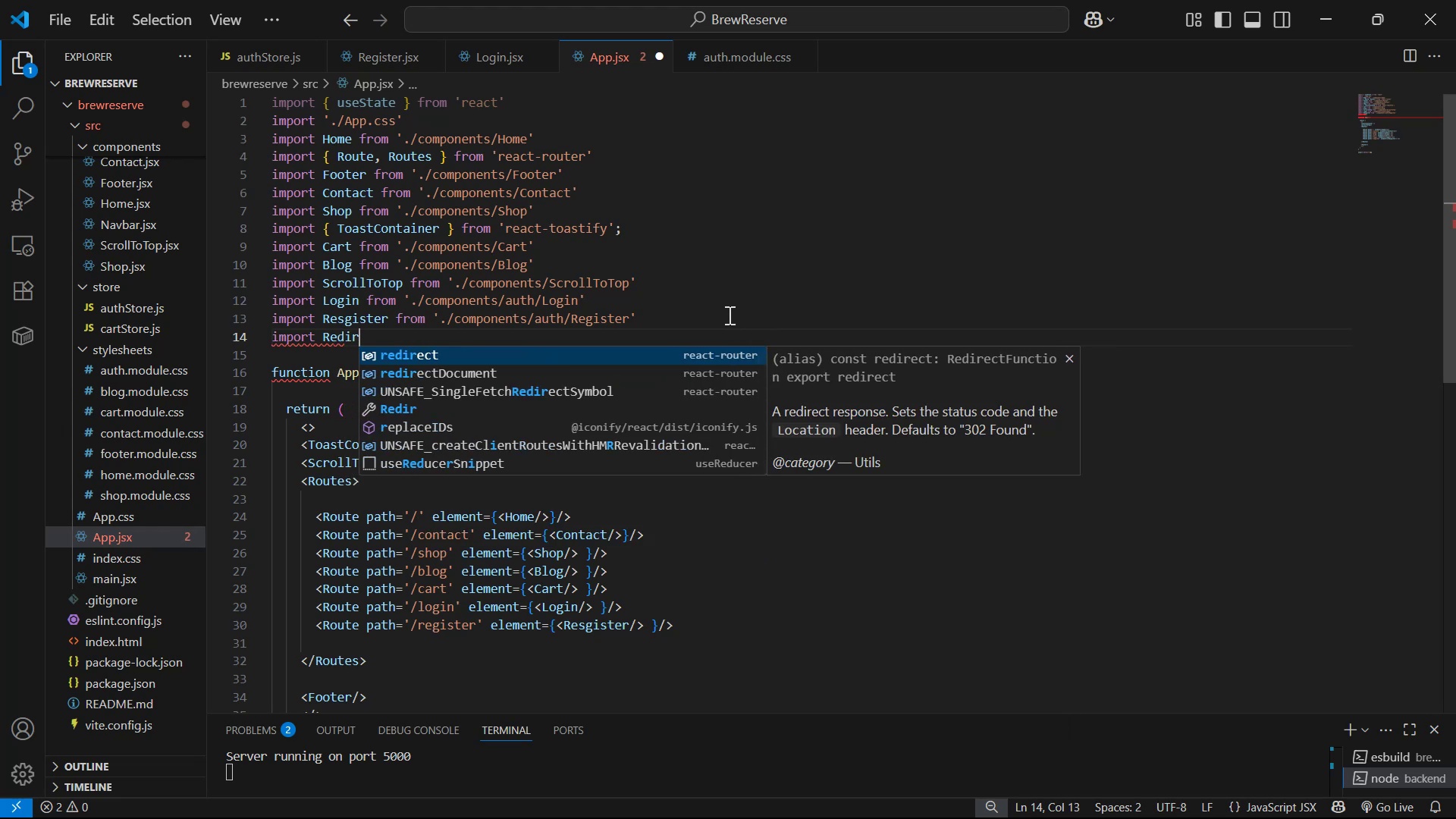 
key(Backspace)
 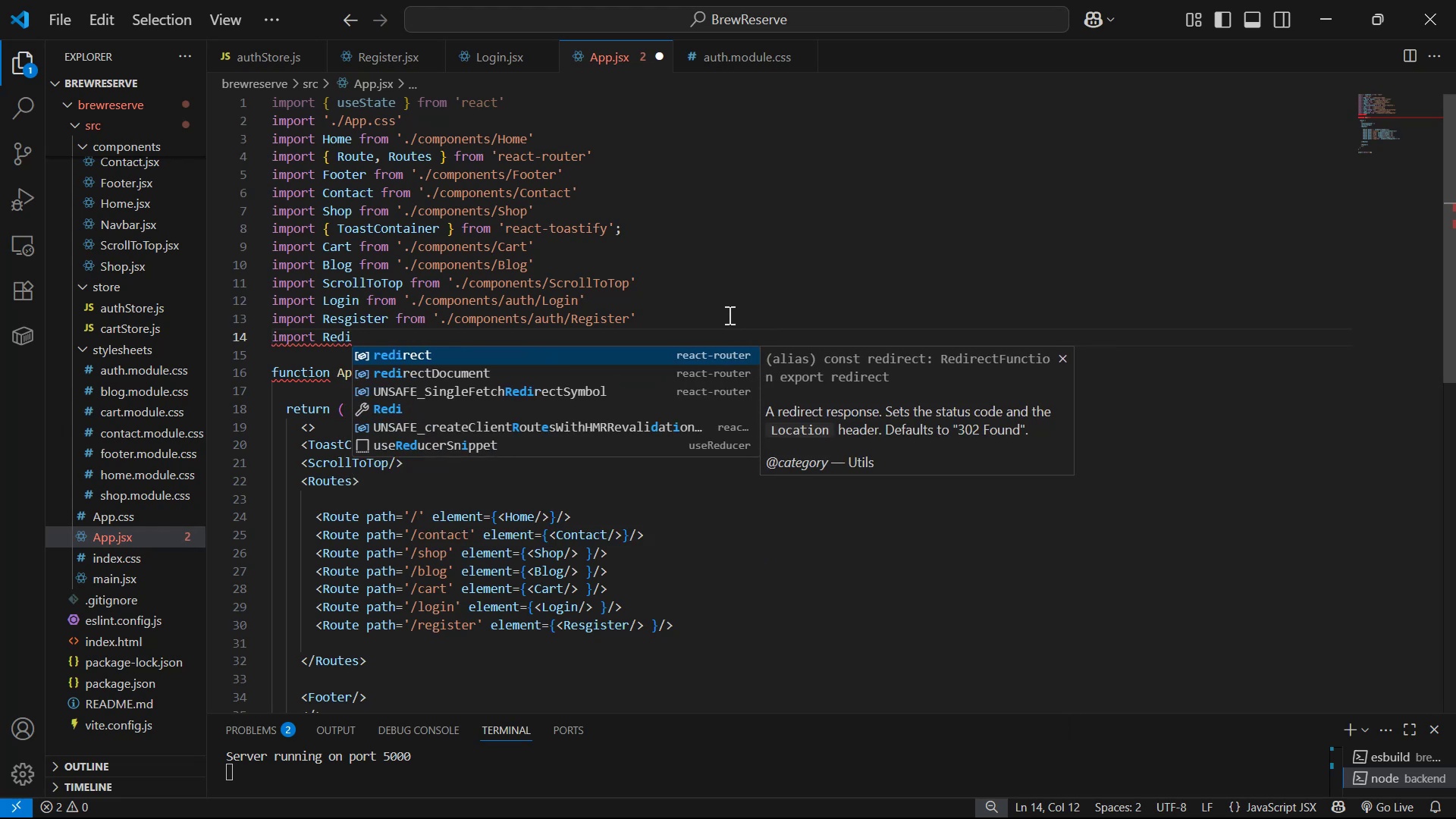 
key(Backspace)
 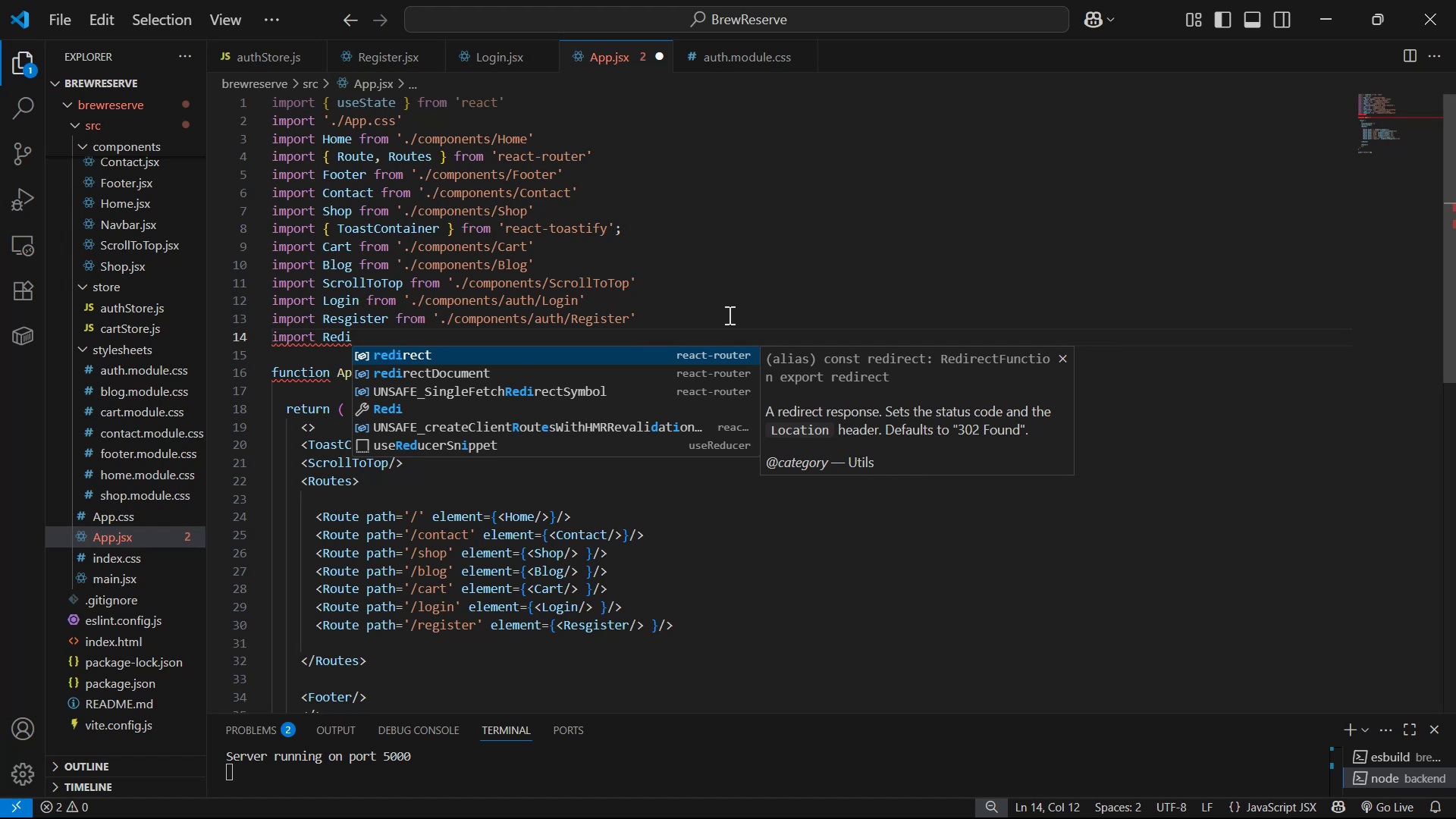 
key(Backspace)
 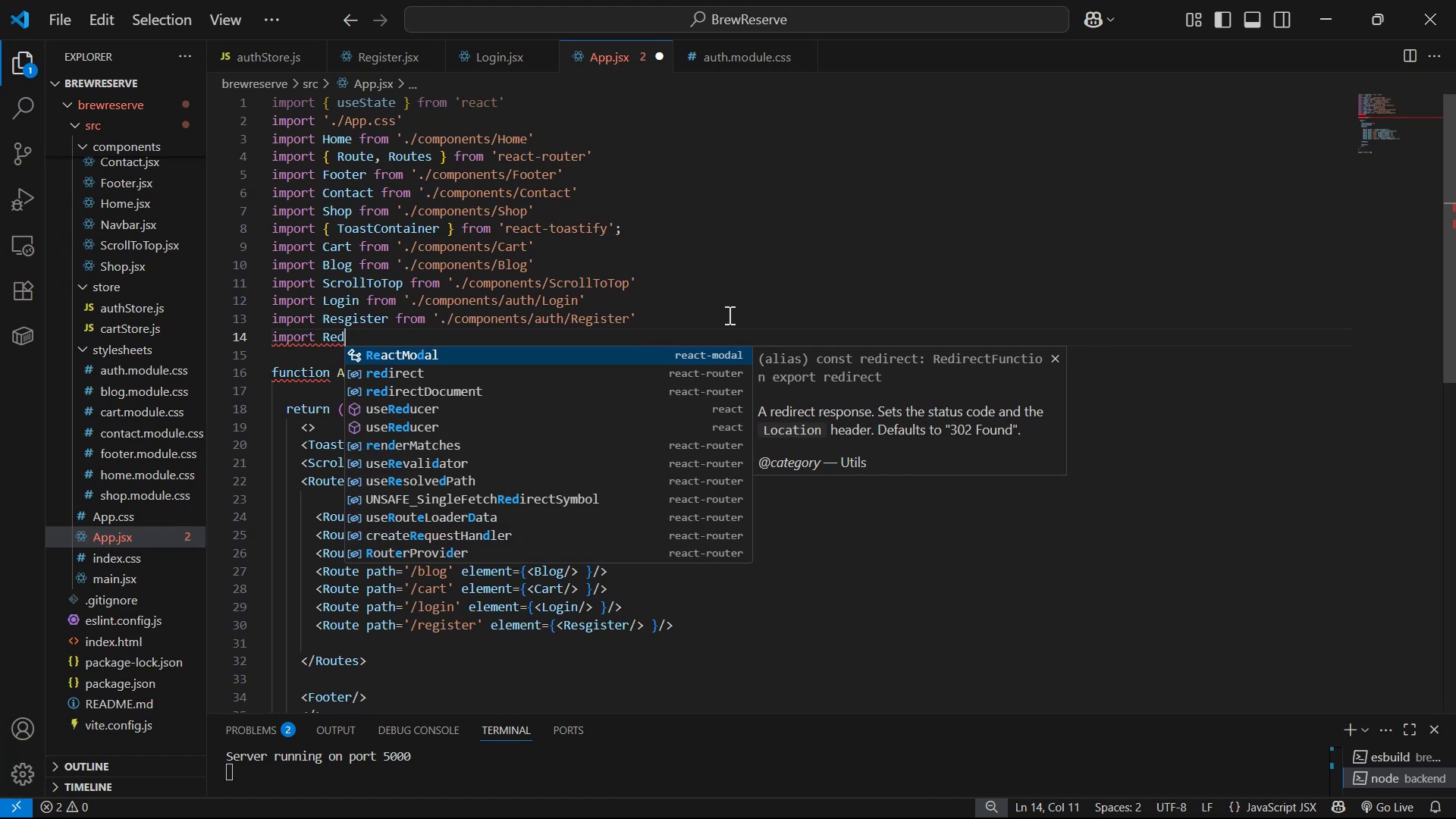 
key(Backspace)
 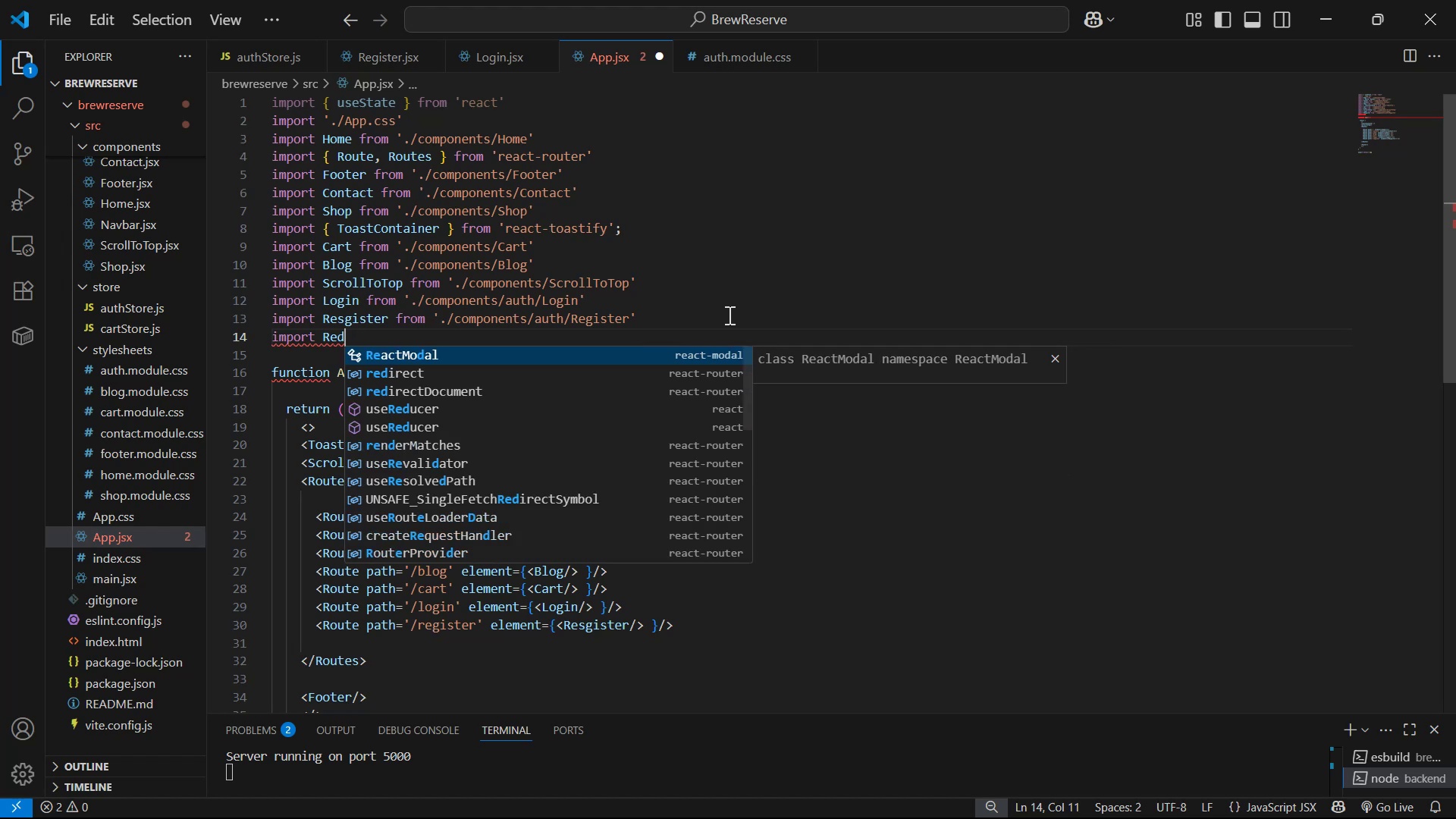 
key(Backspace)
 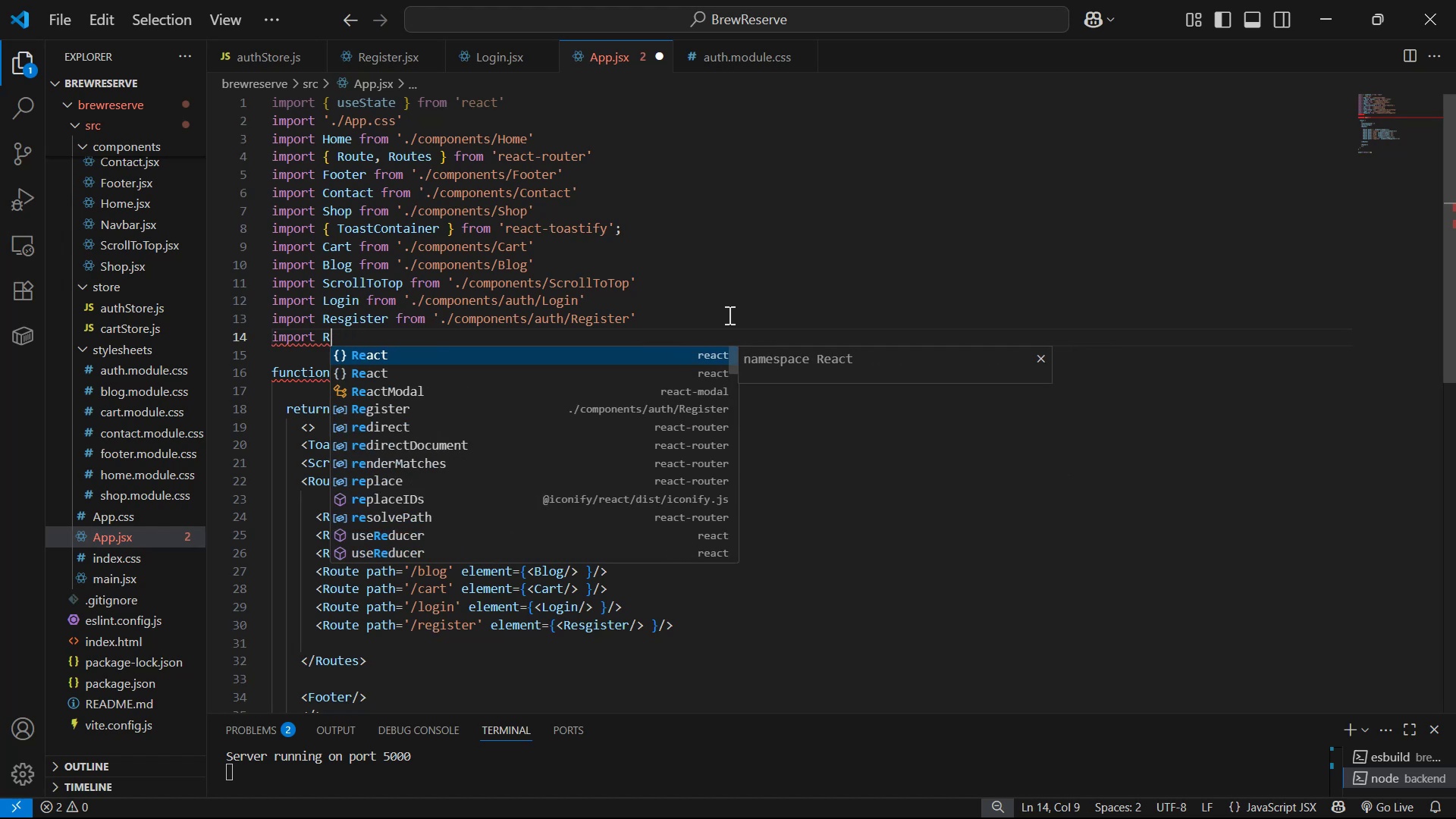 
key(Backspace)
 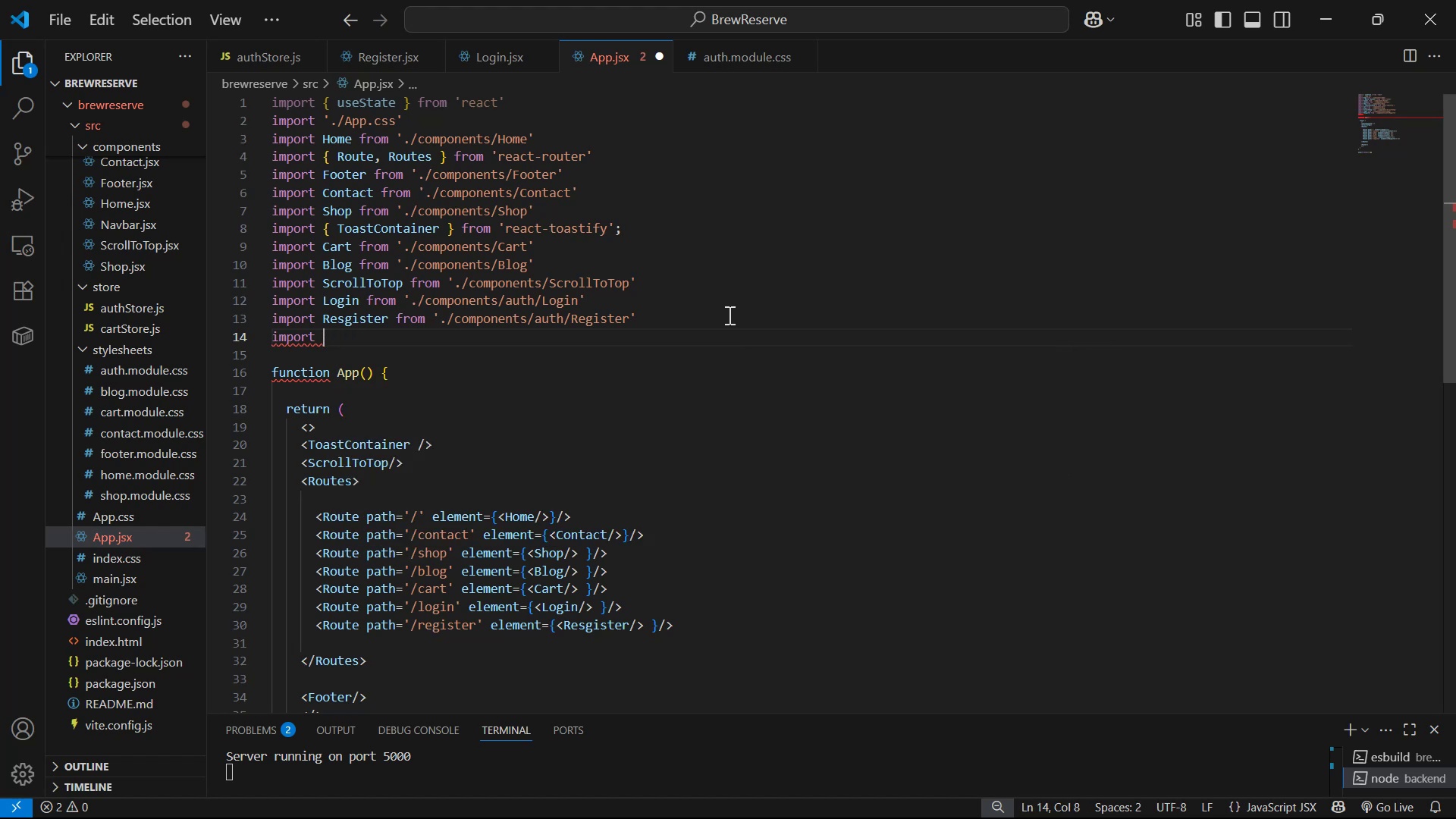 
key(Backspace)
 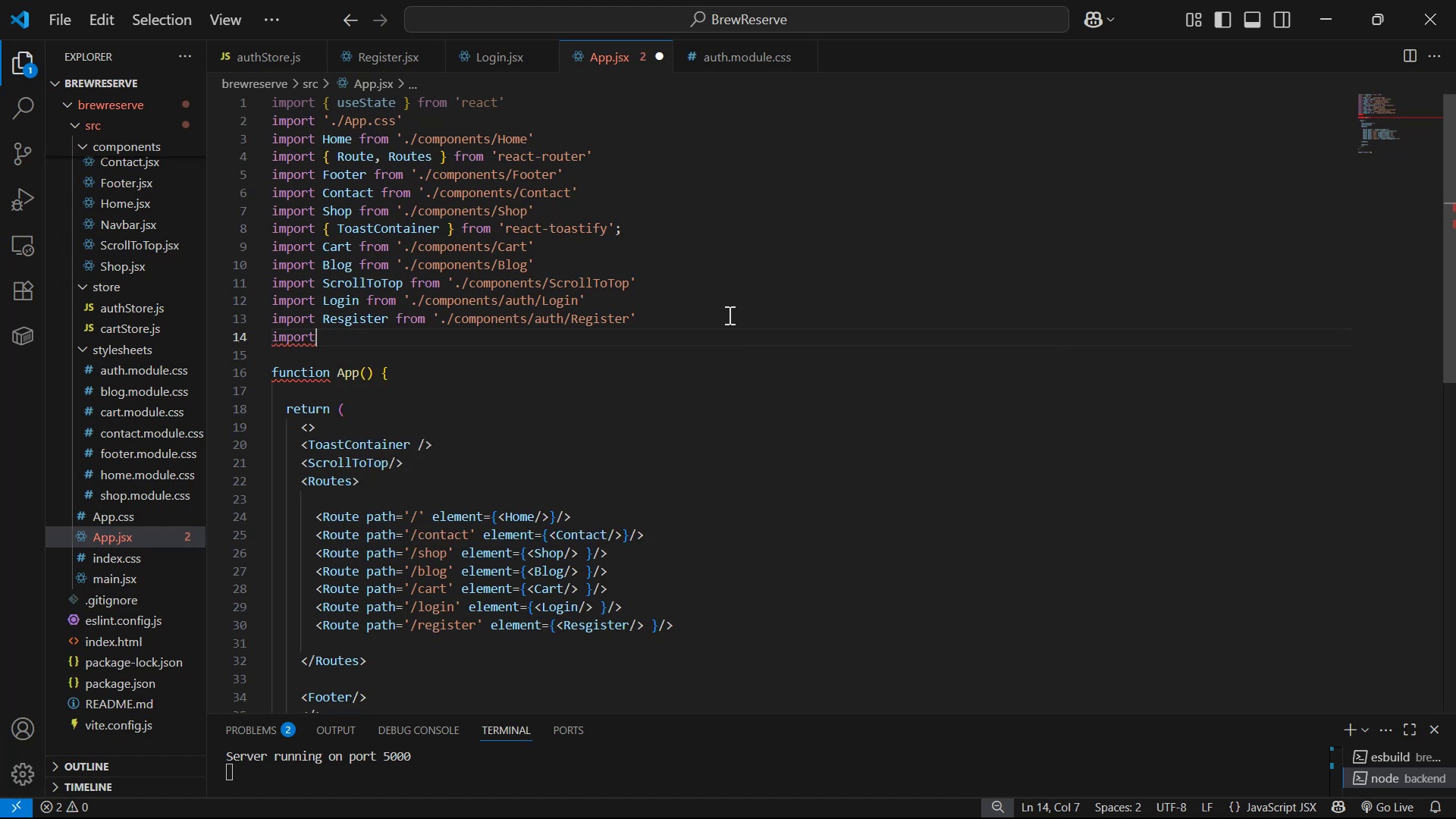 
key(Backspace)
 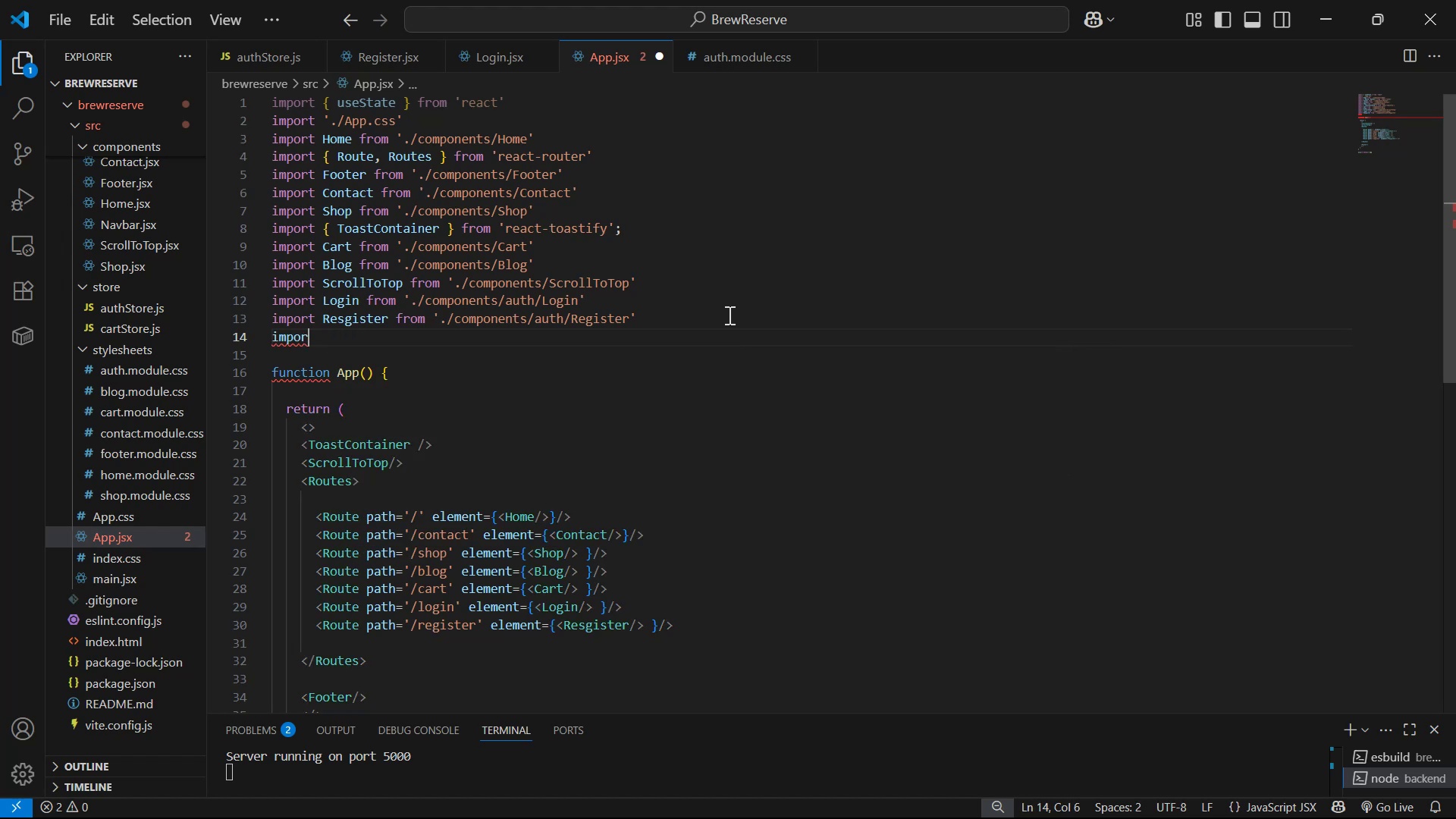 
key(Backspace)
 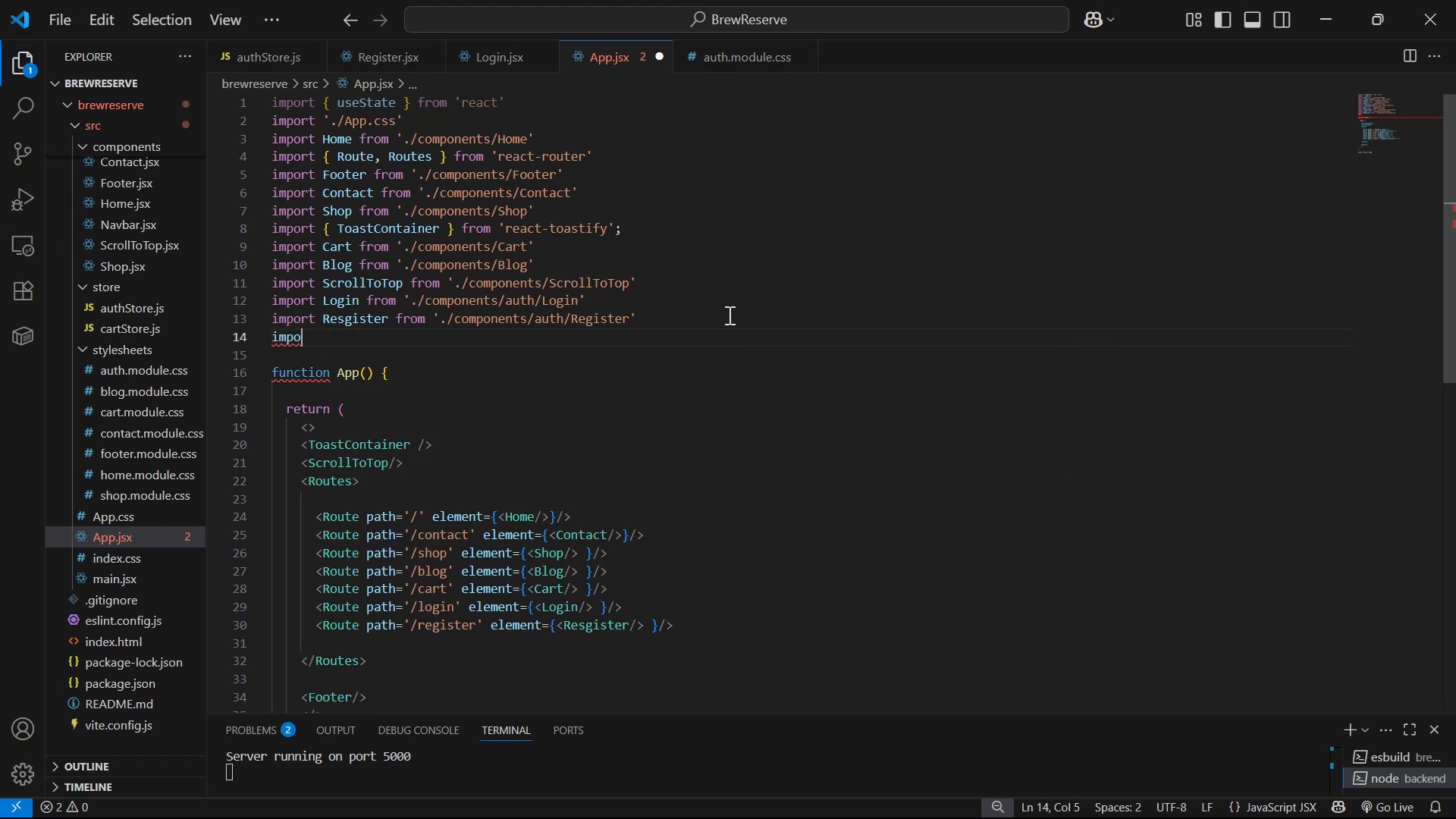 
key(Backspace)
 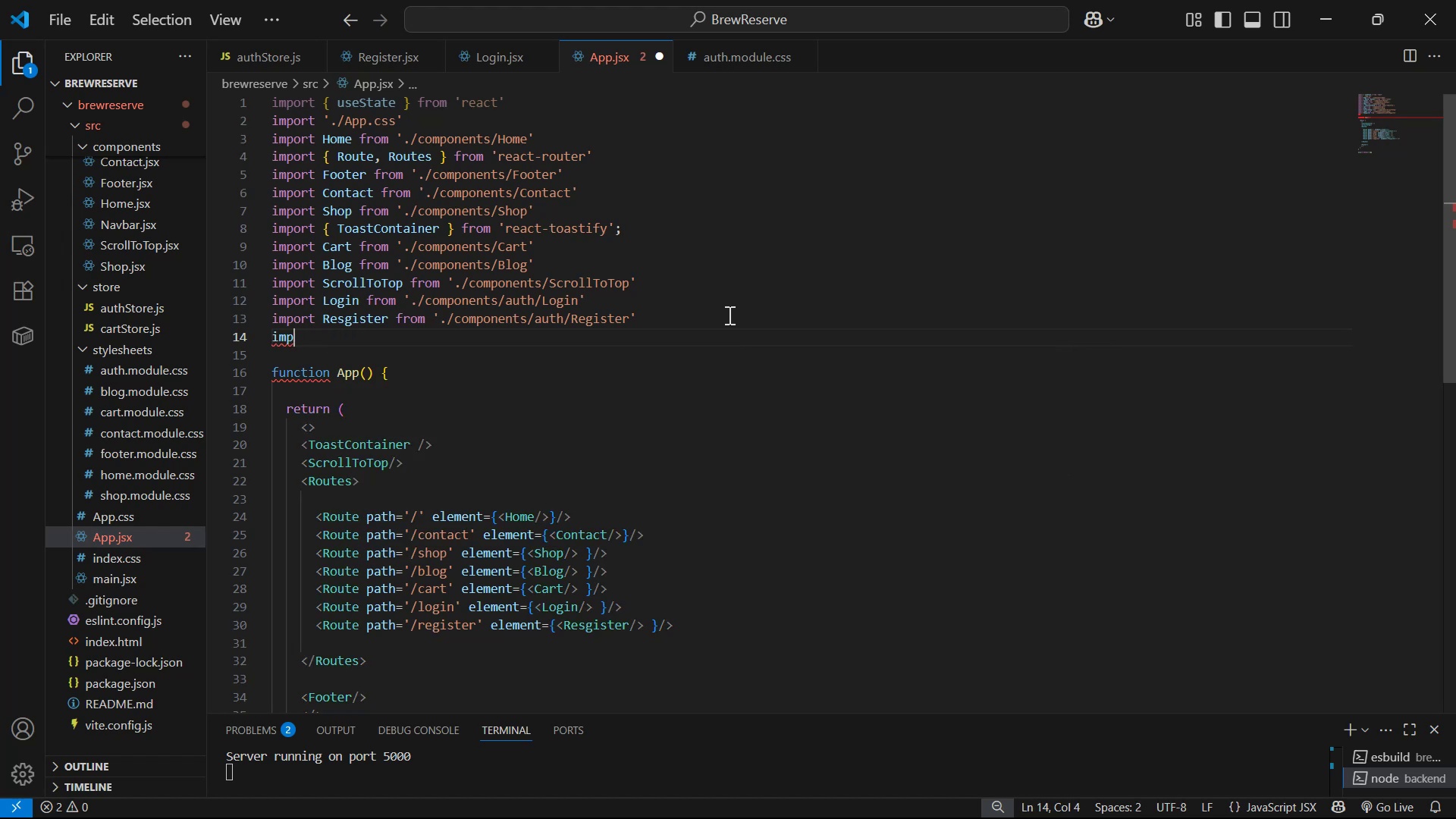 
key(Backspace)
 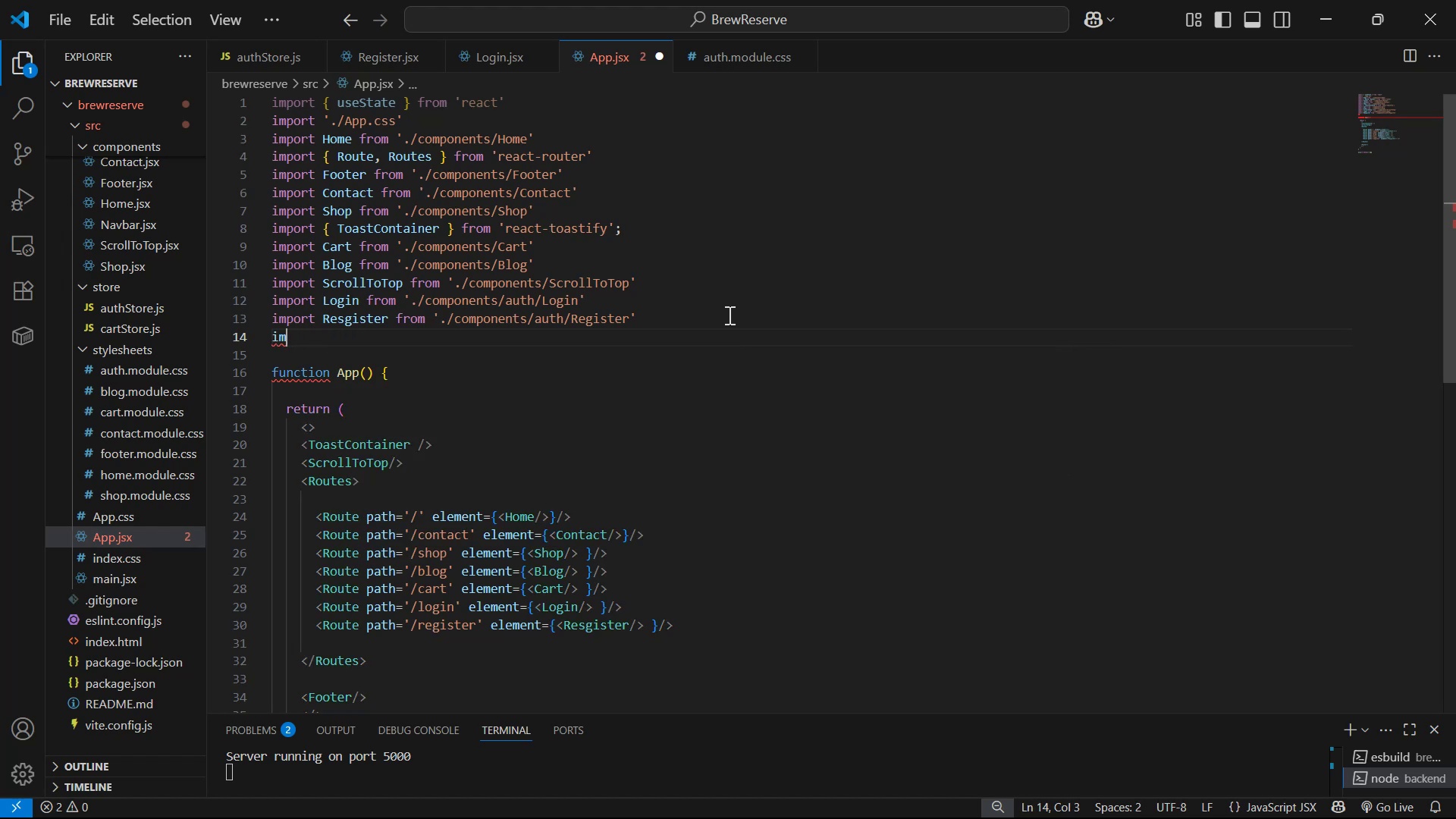 
key(Backspace)
 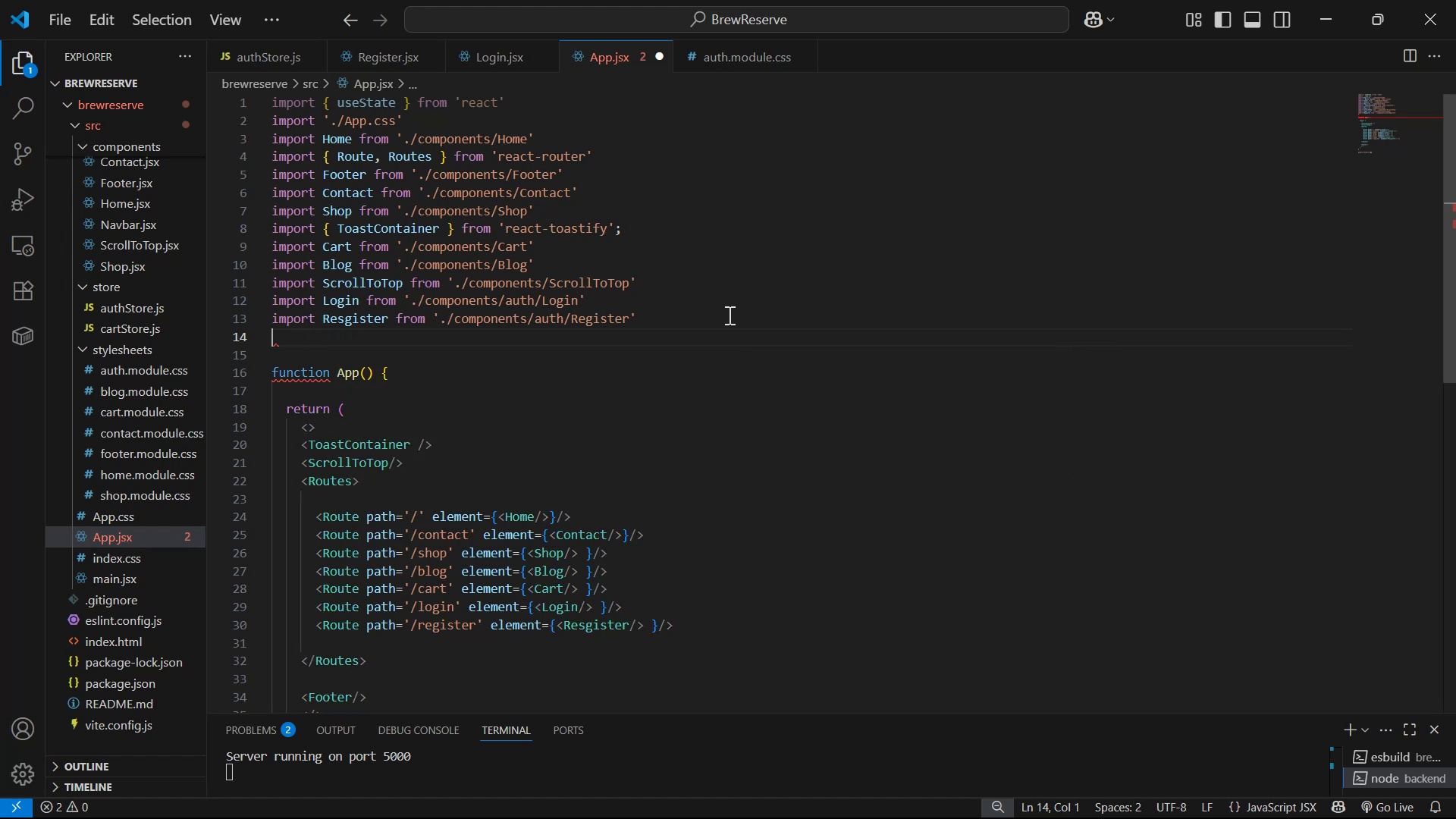 
key(Control+S)
 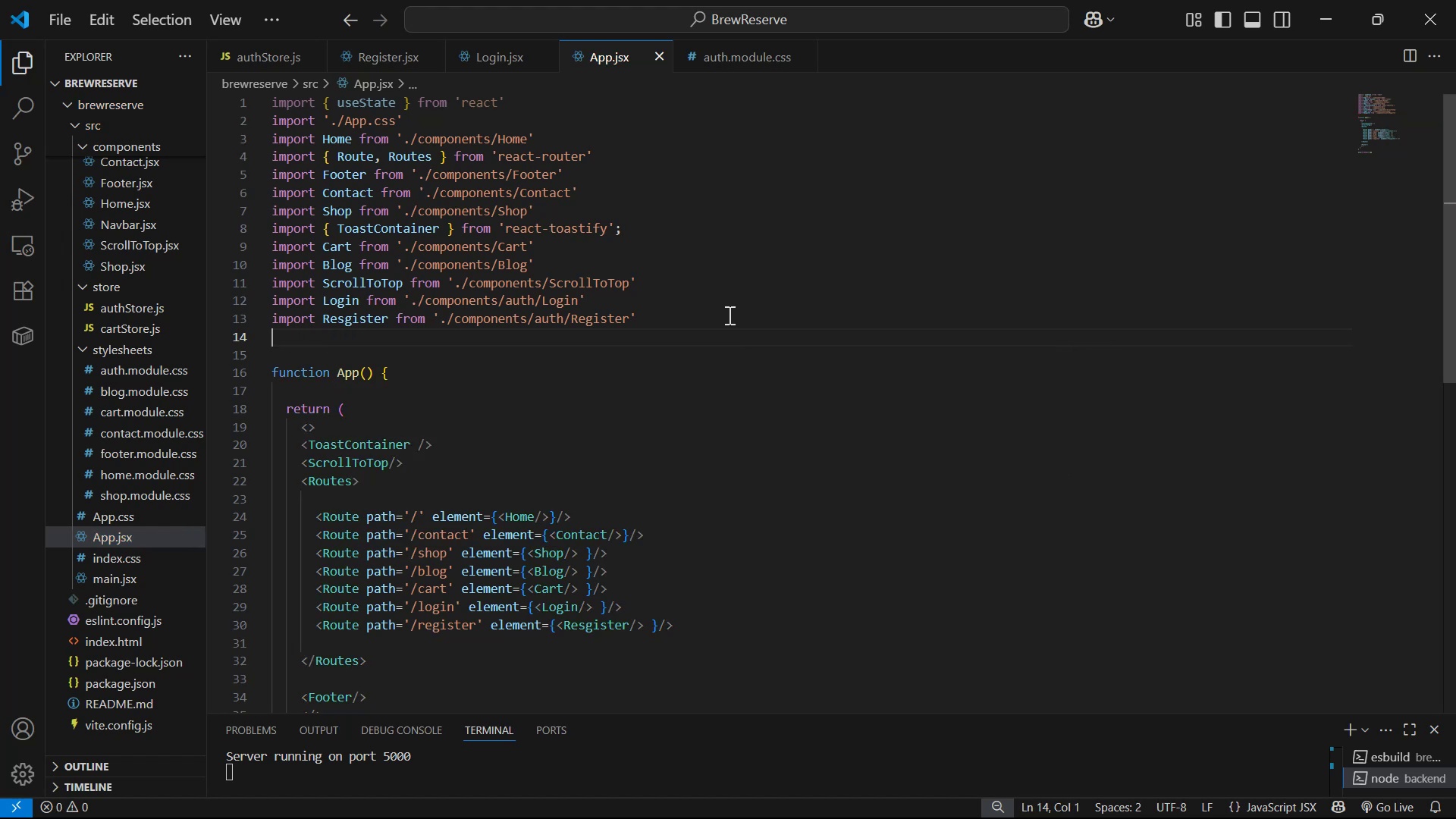 
scroll: coordinate [808, 288], scroll_direction: down, amount: 7.0
 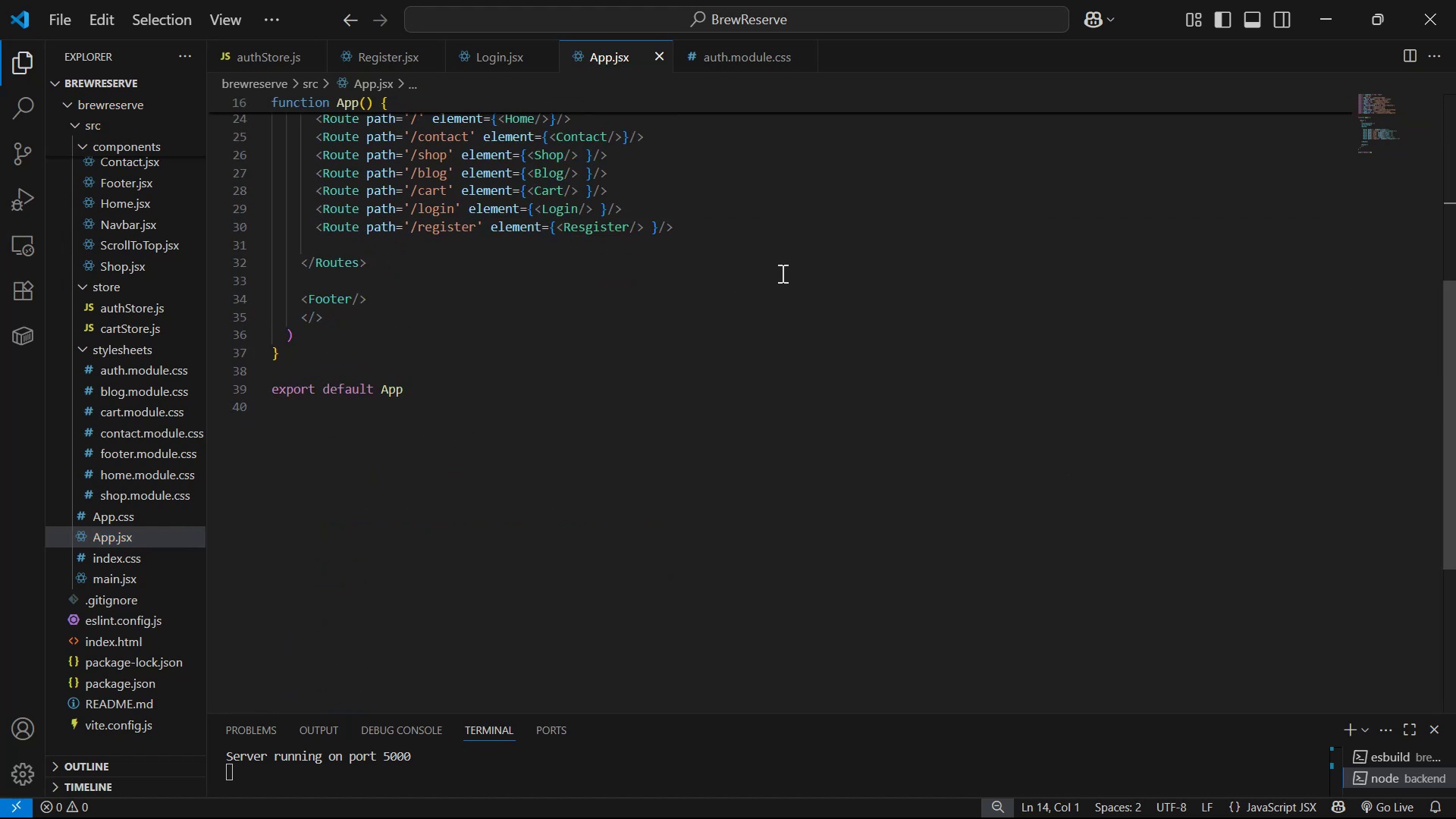 
scroll: coordinate [737, 271], scroll_direction: up, amount: 1.0
 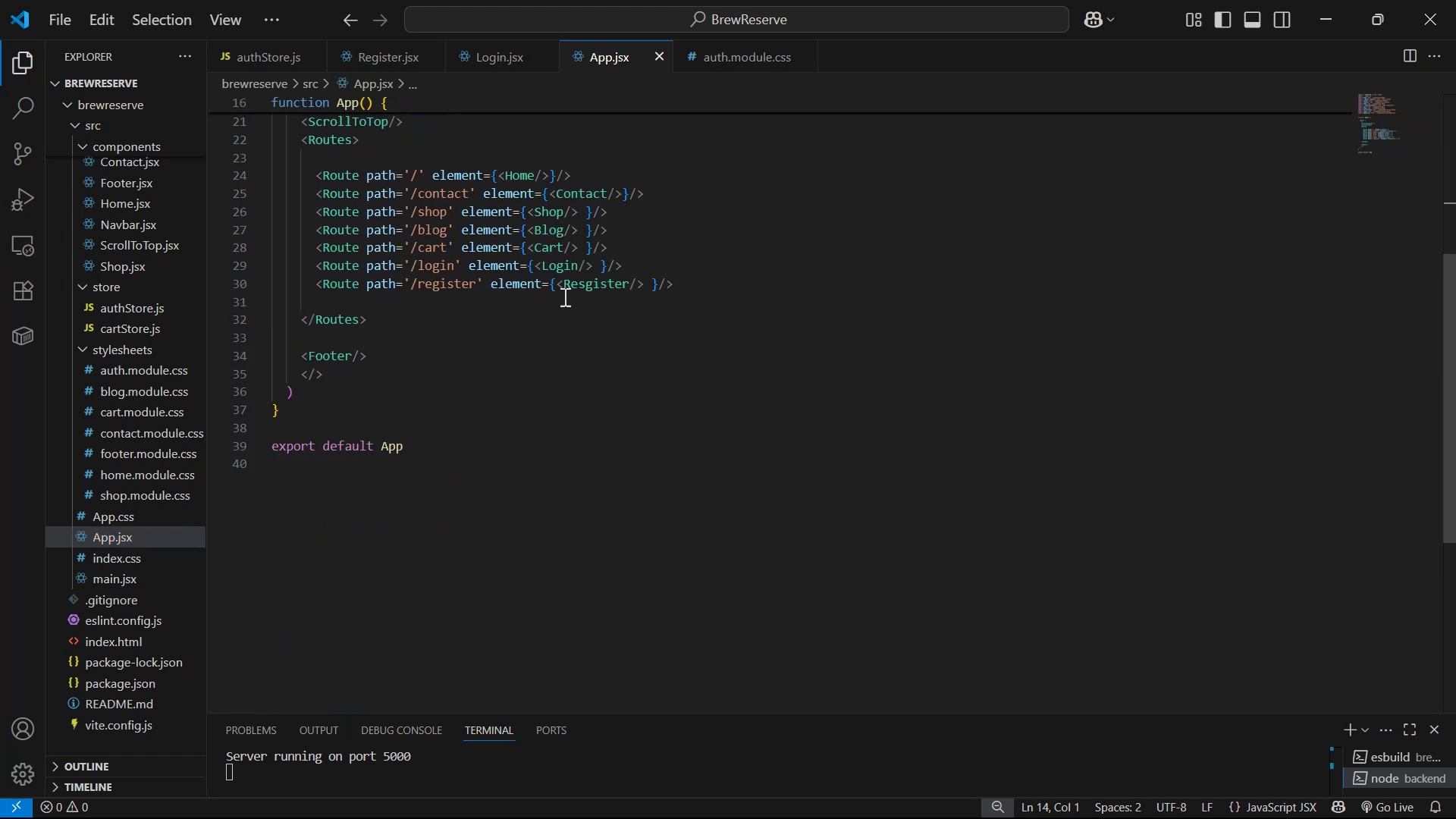 
left_click([556, 287])
 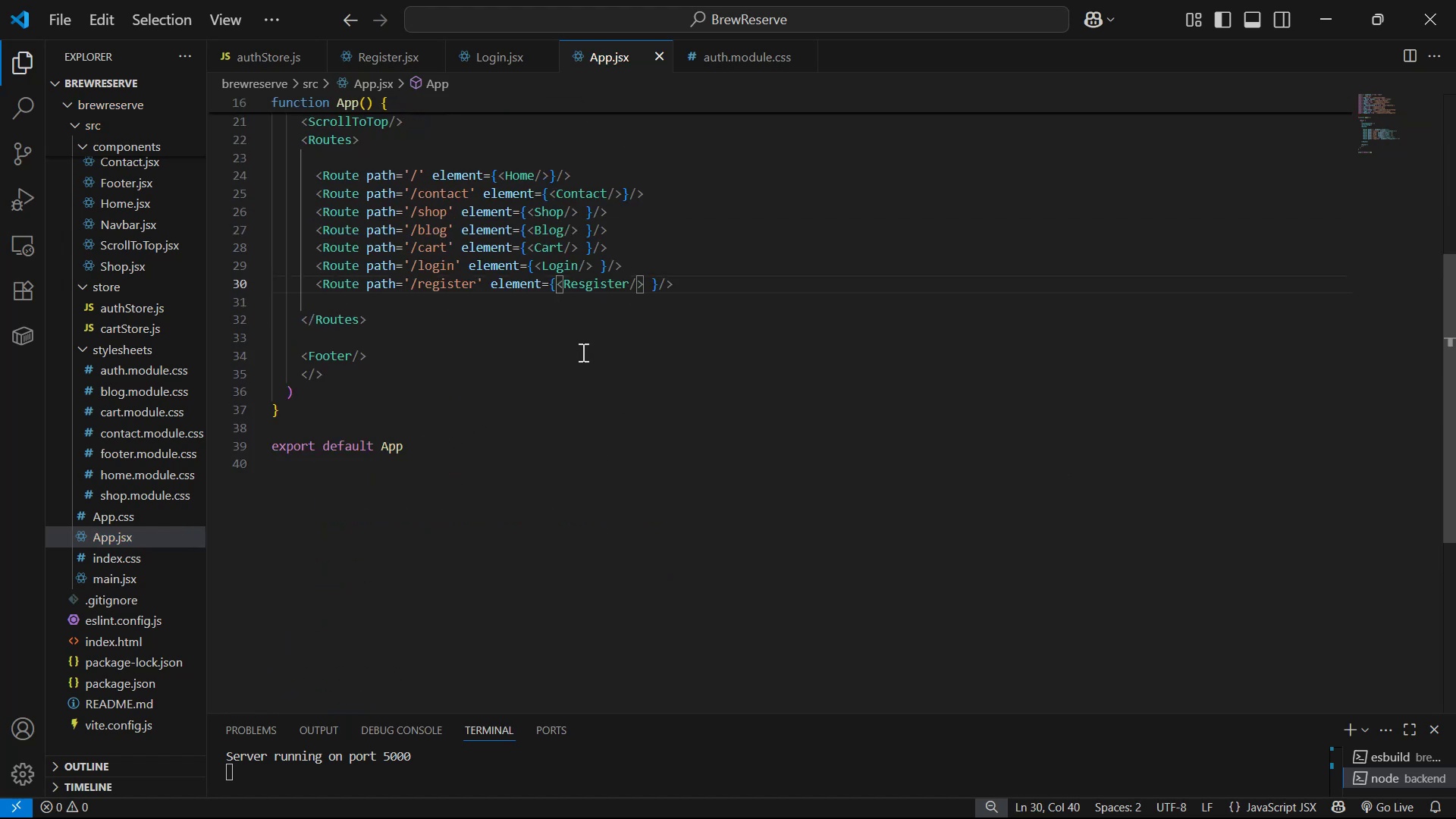 
key(Alt+AltLeft)
 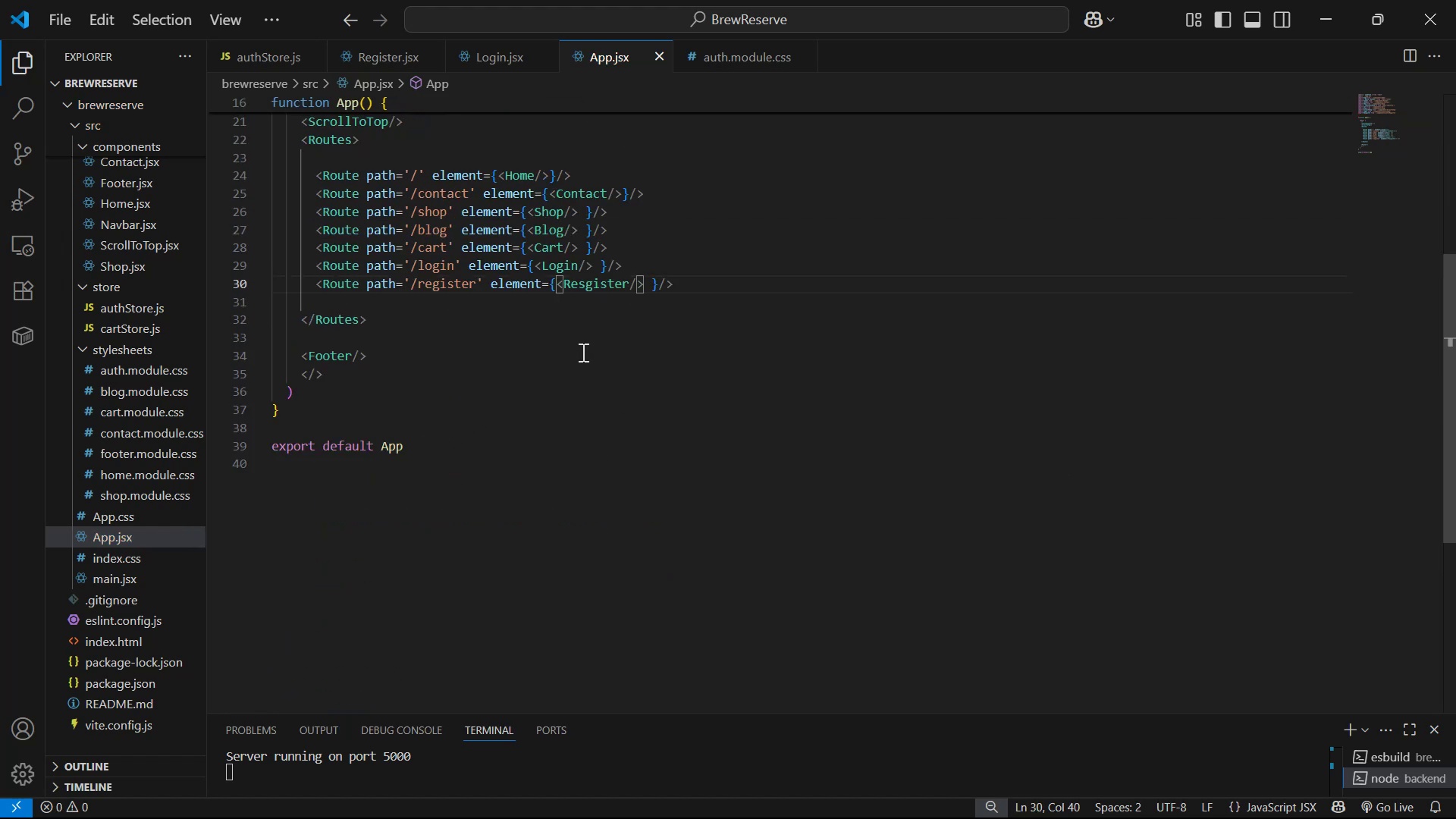 
key(Alt+Tab)
 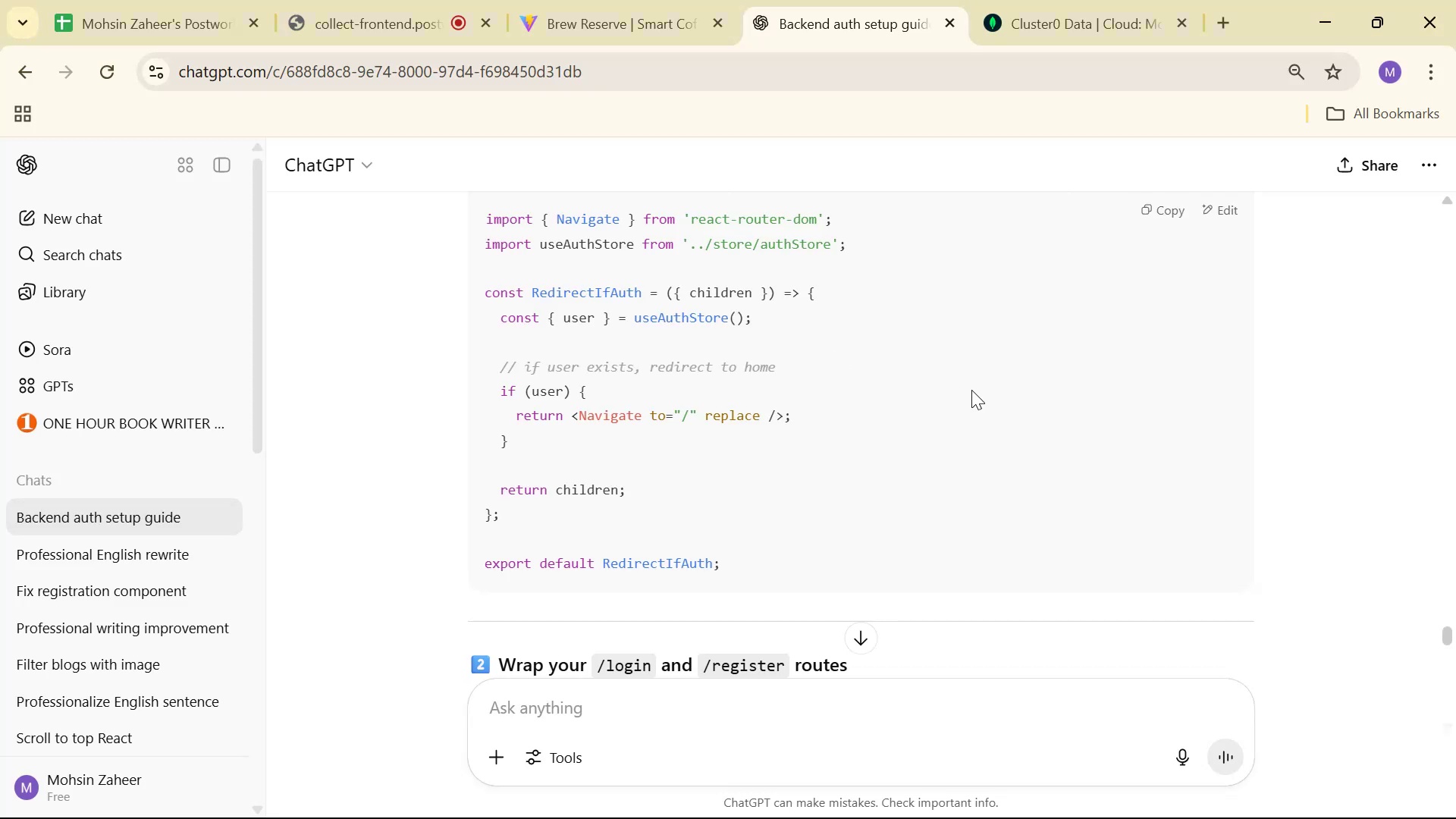 
scroll: coordinate [890, 364], scroll_direction: down, amount: 12.0
 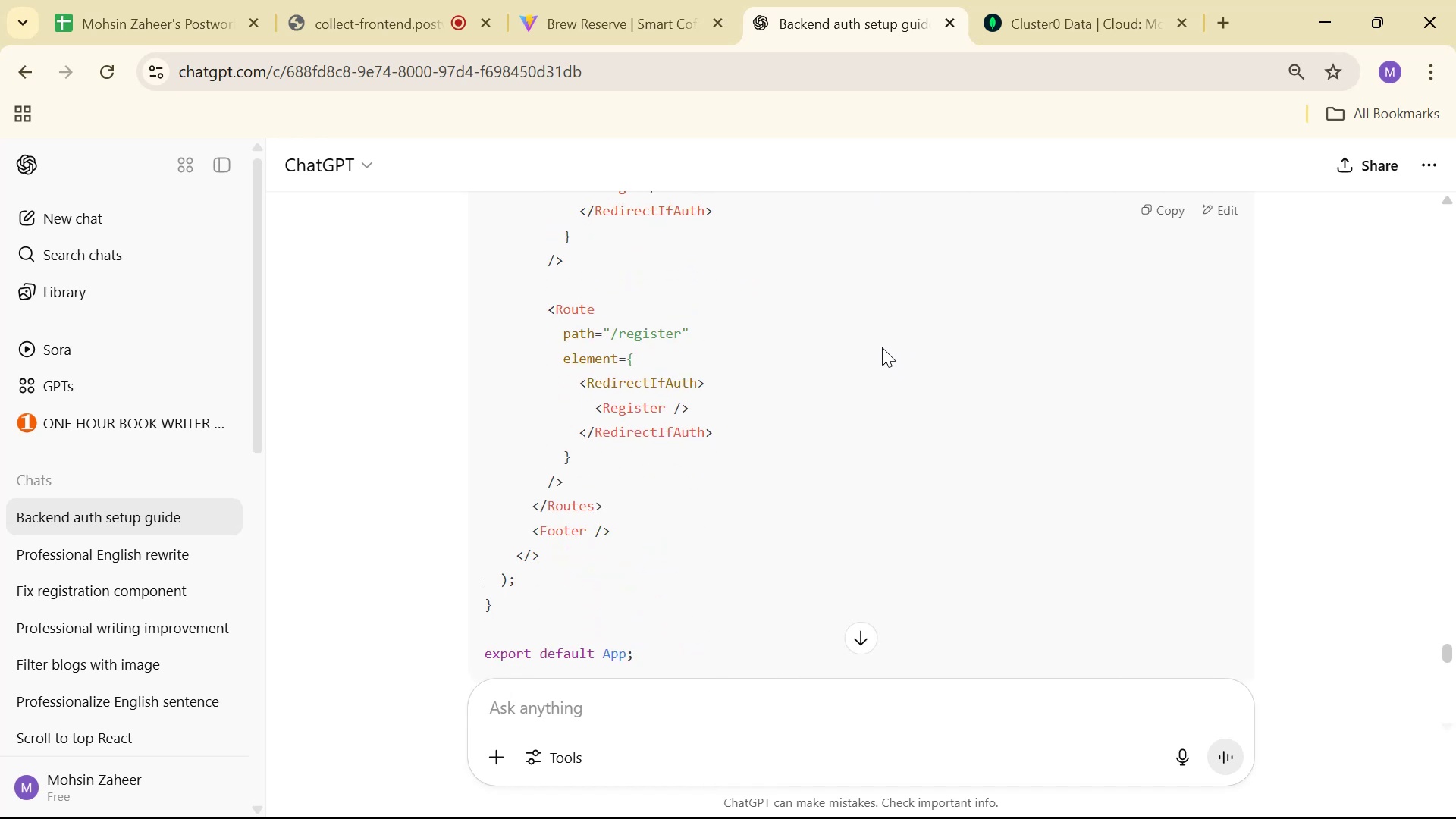 
key(Alt+AltLeft)
 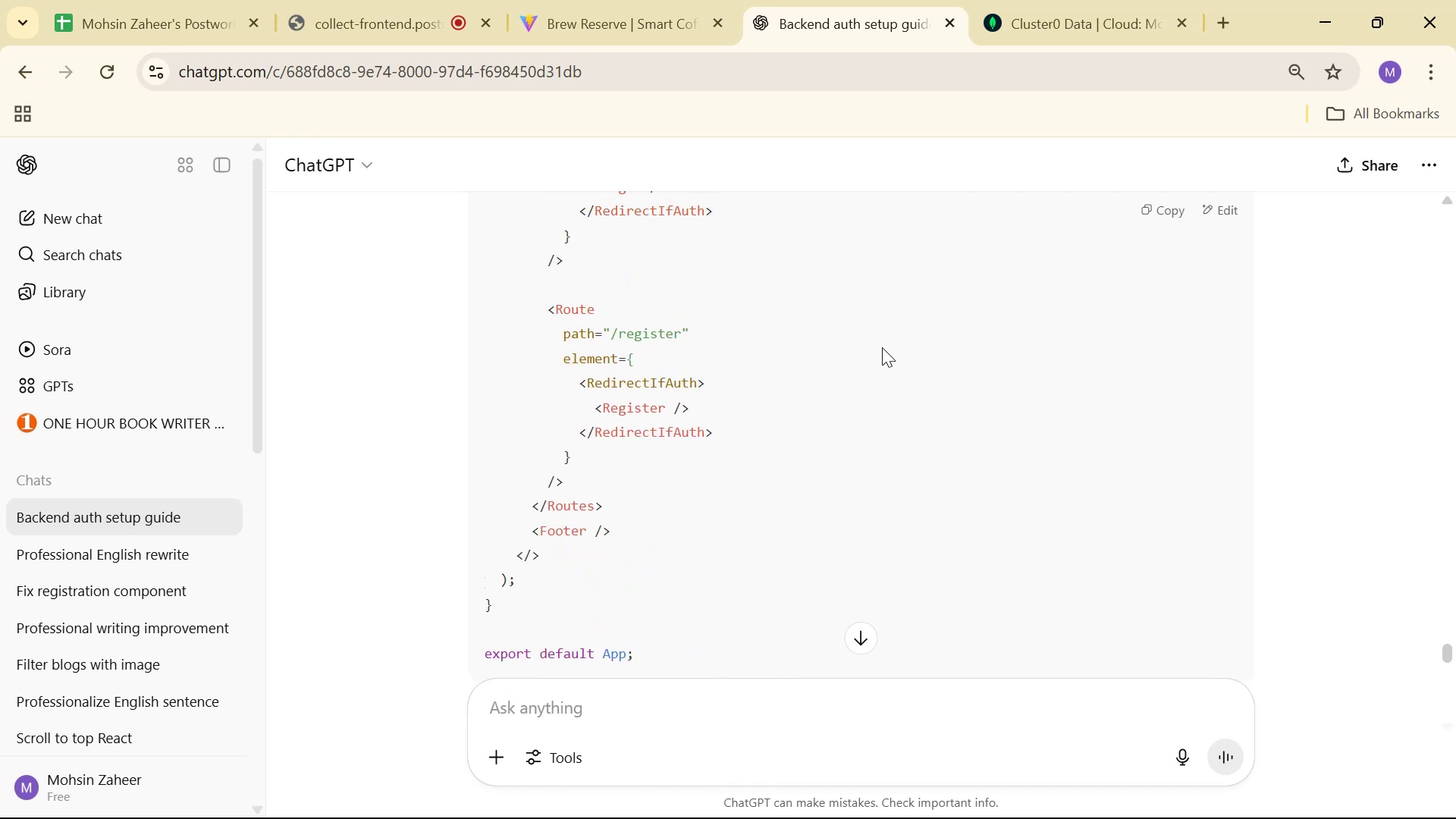 
key(Alt+Tab)
 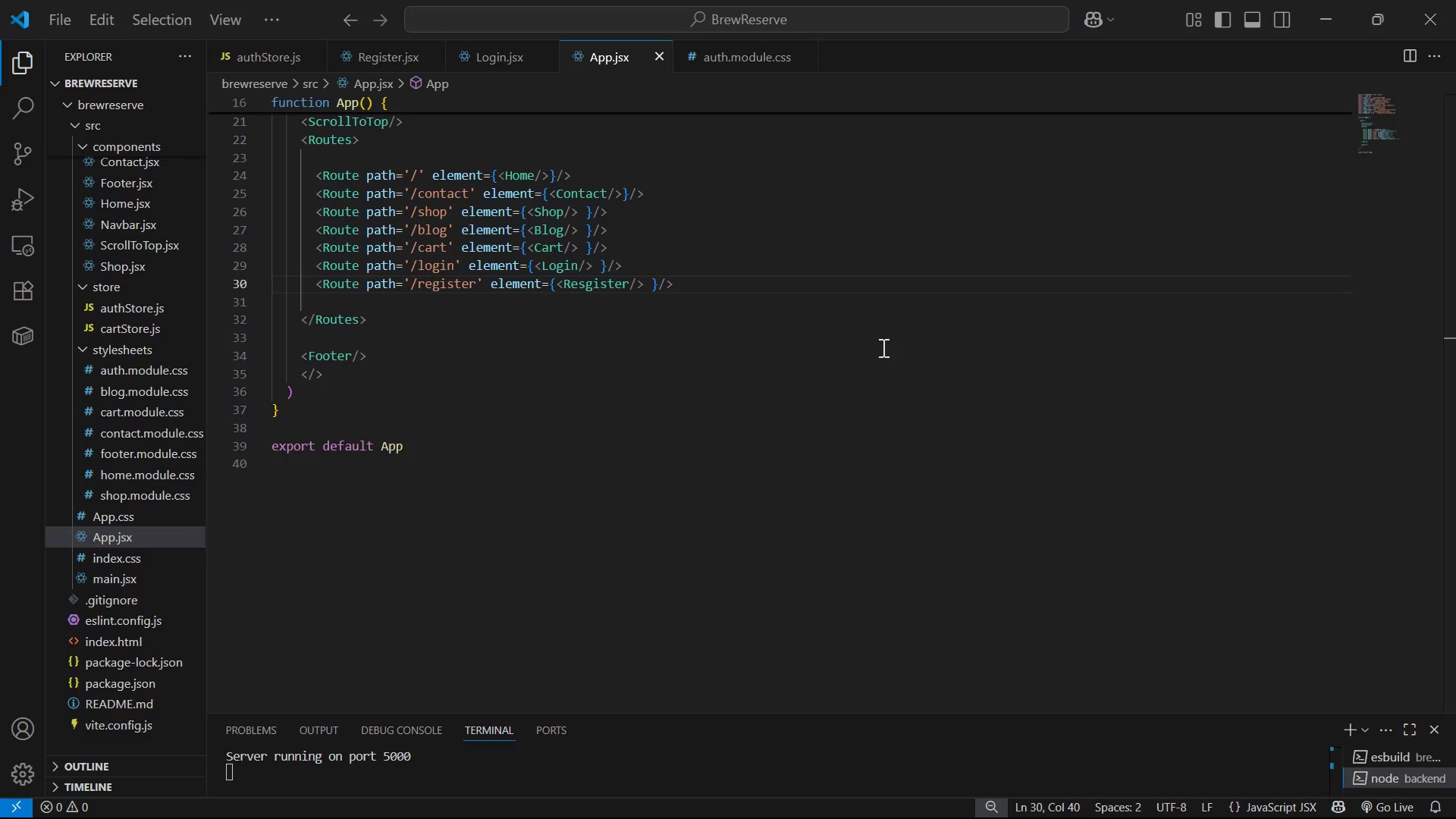 
key(Space)
 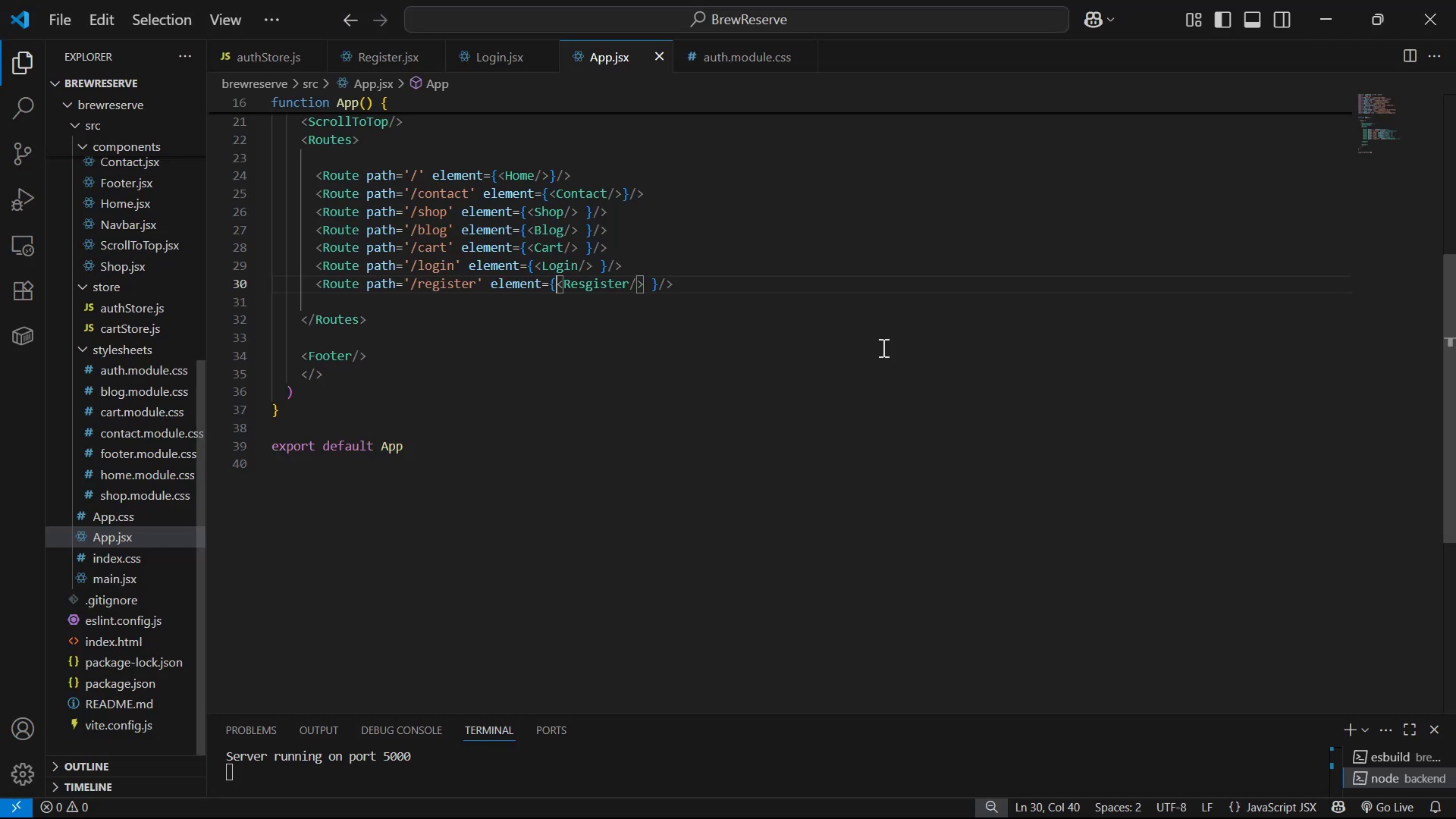 
key(Space)
 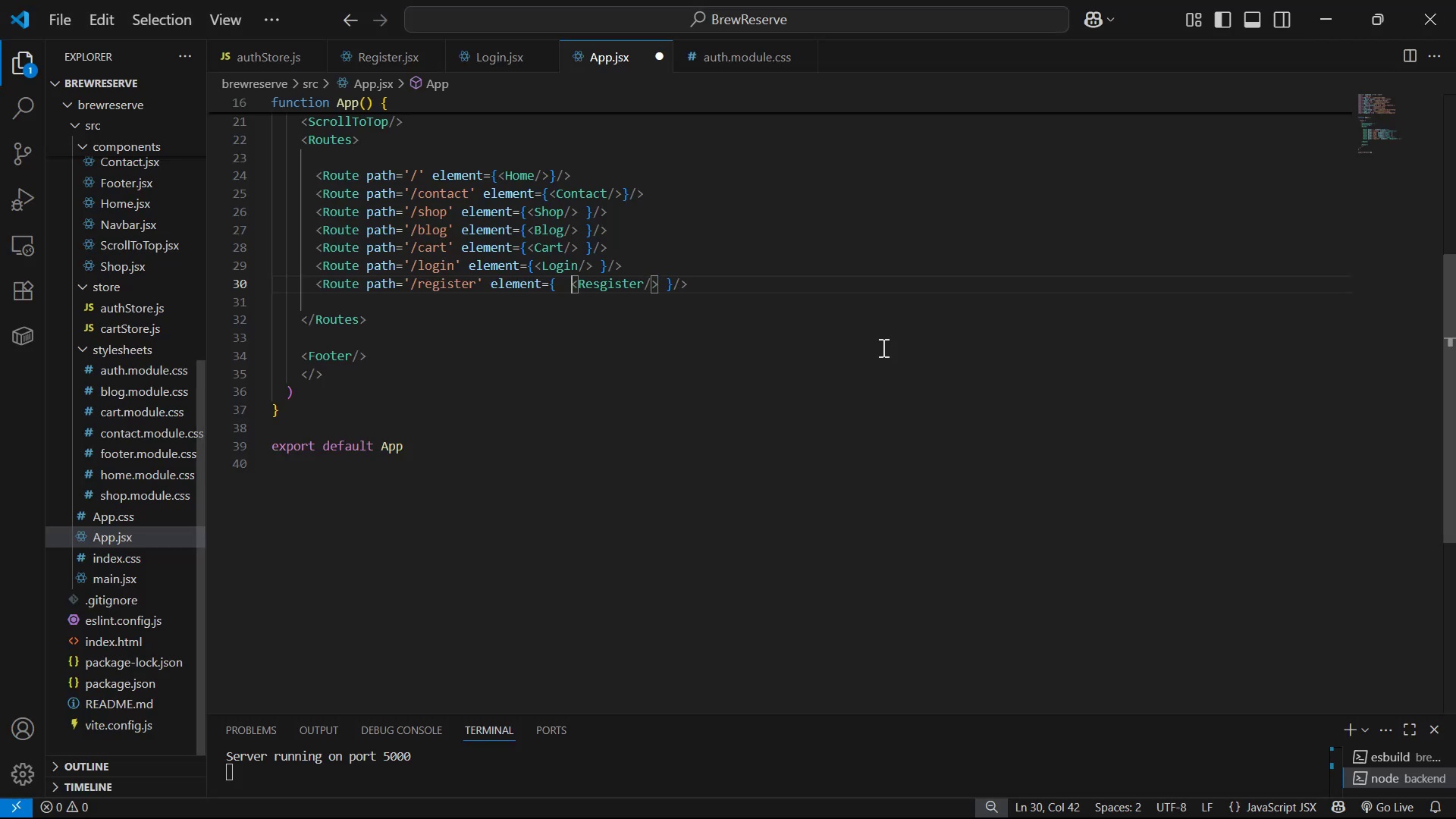 
key(Enter)
 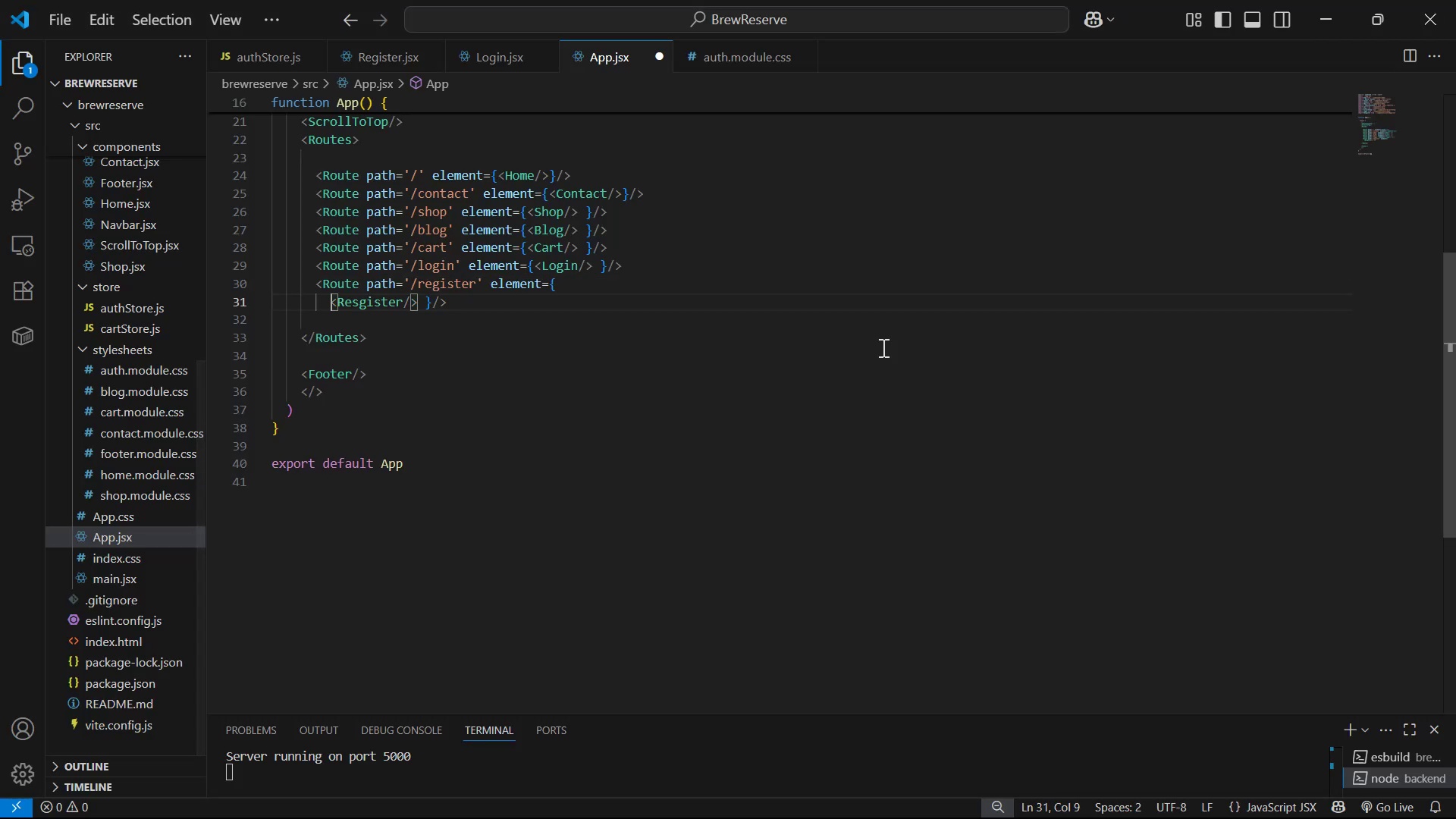 
hold_key(key=ArrowRight, duration=0.76)
 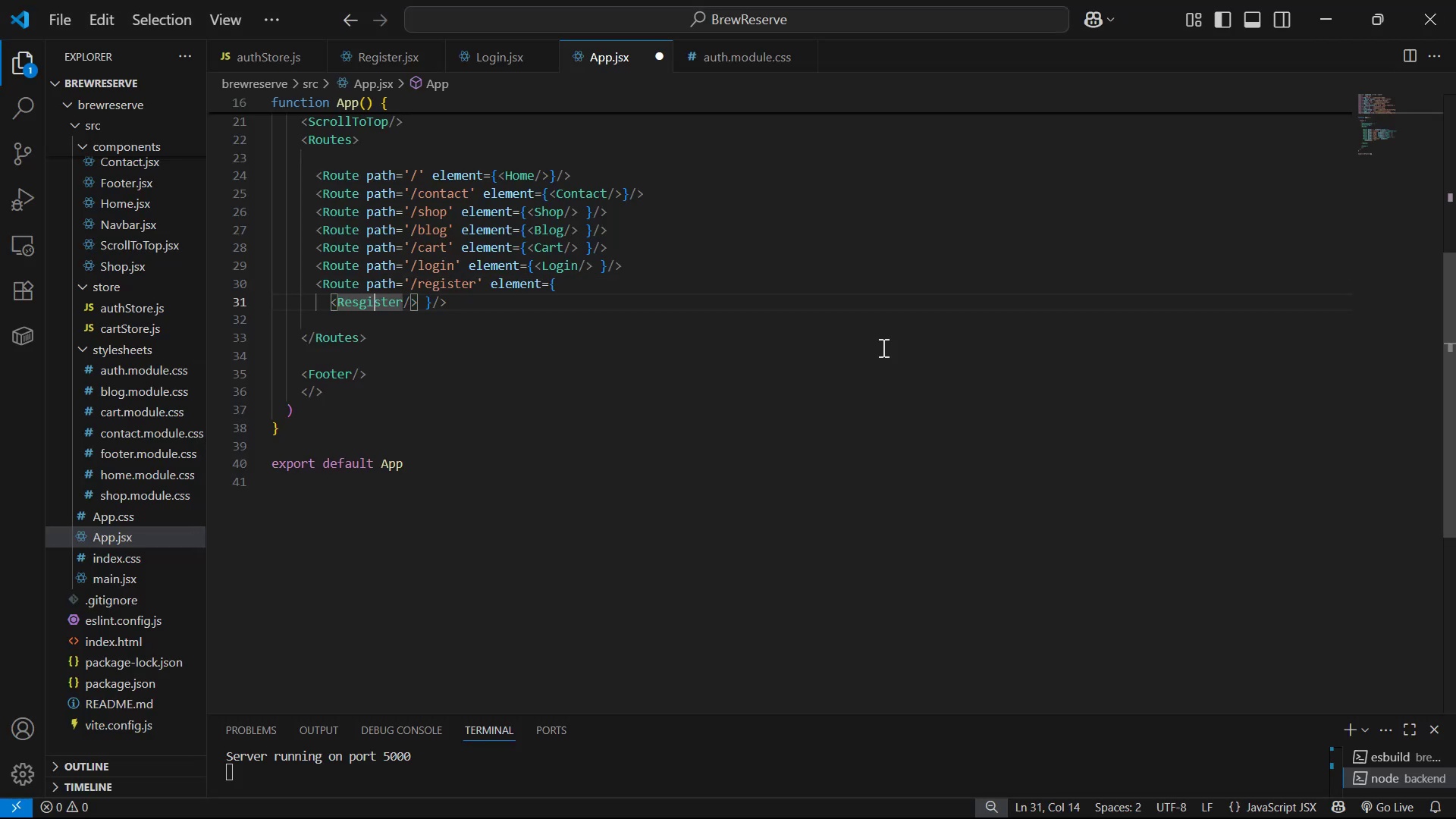 
key(ArrowRight)
 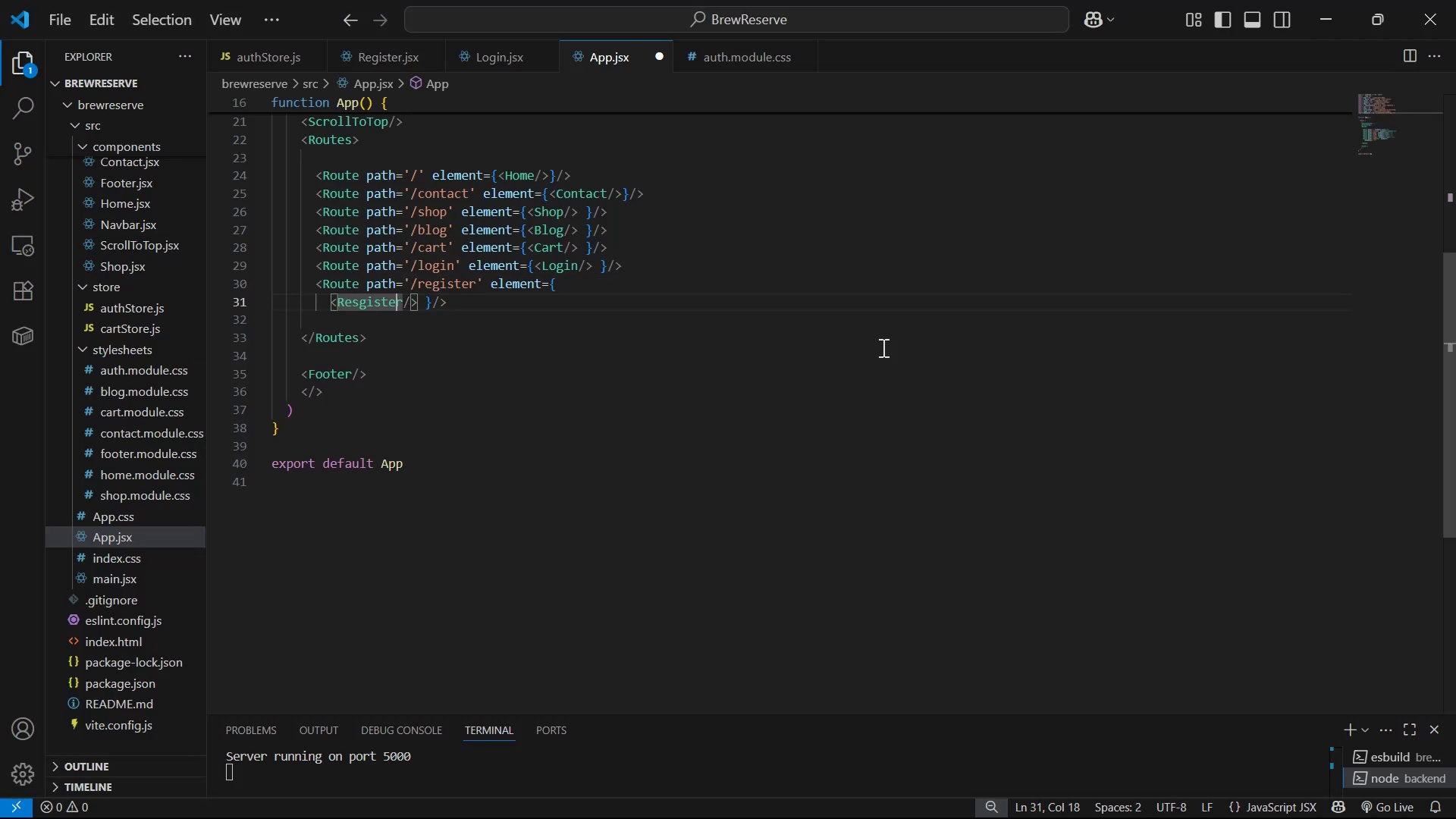 
key(ArrowRight)
 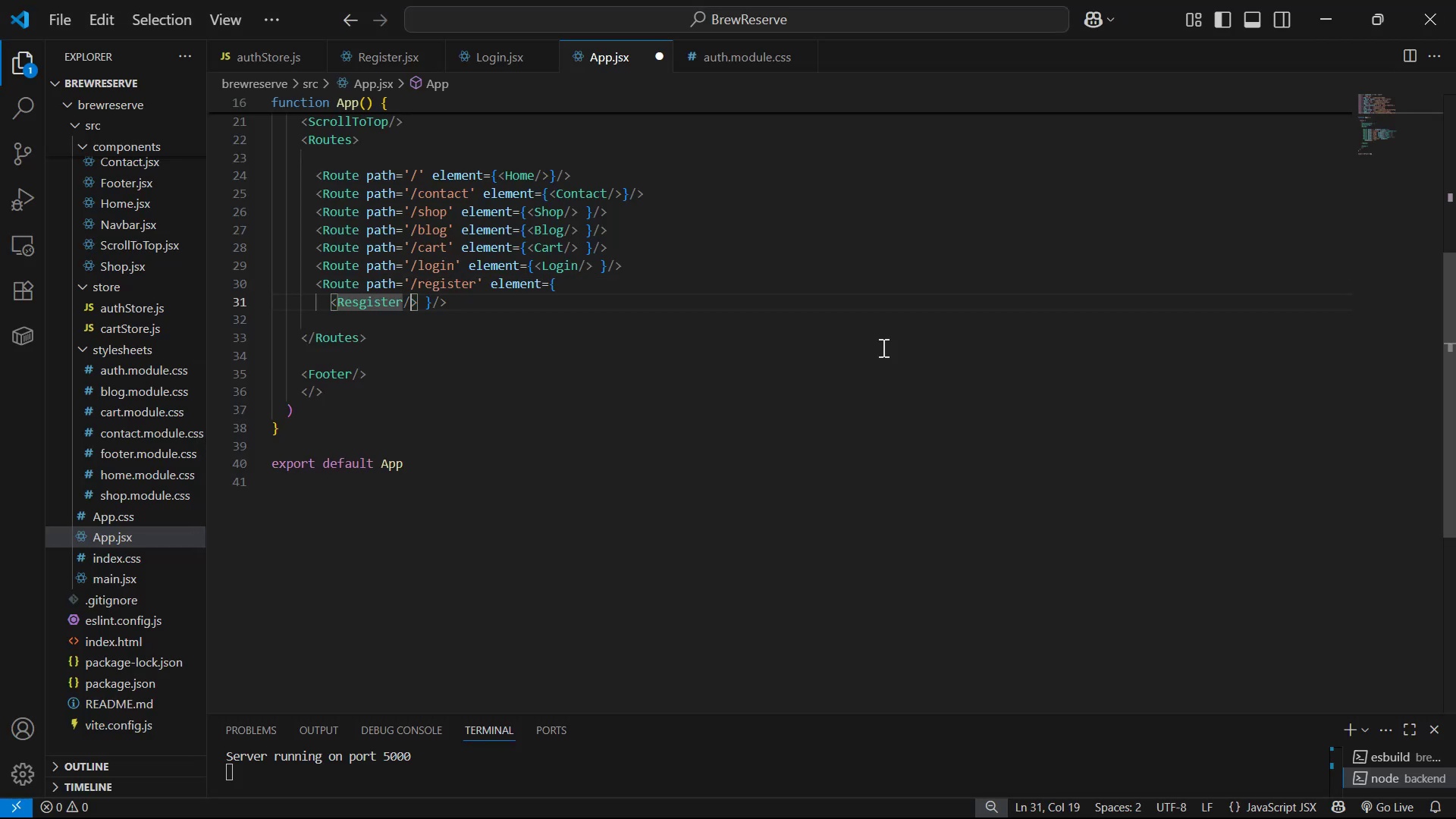 
key(ArrowRight)
 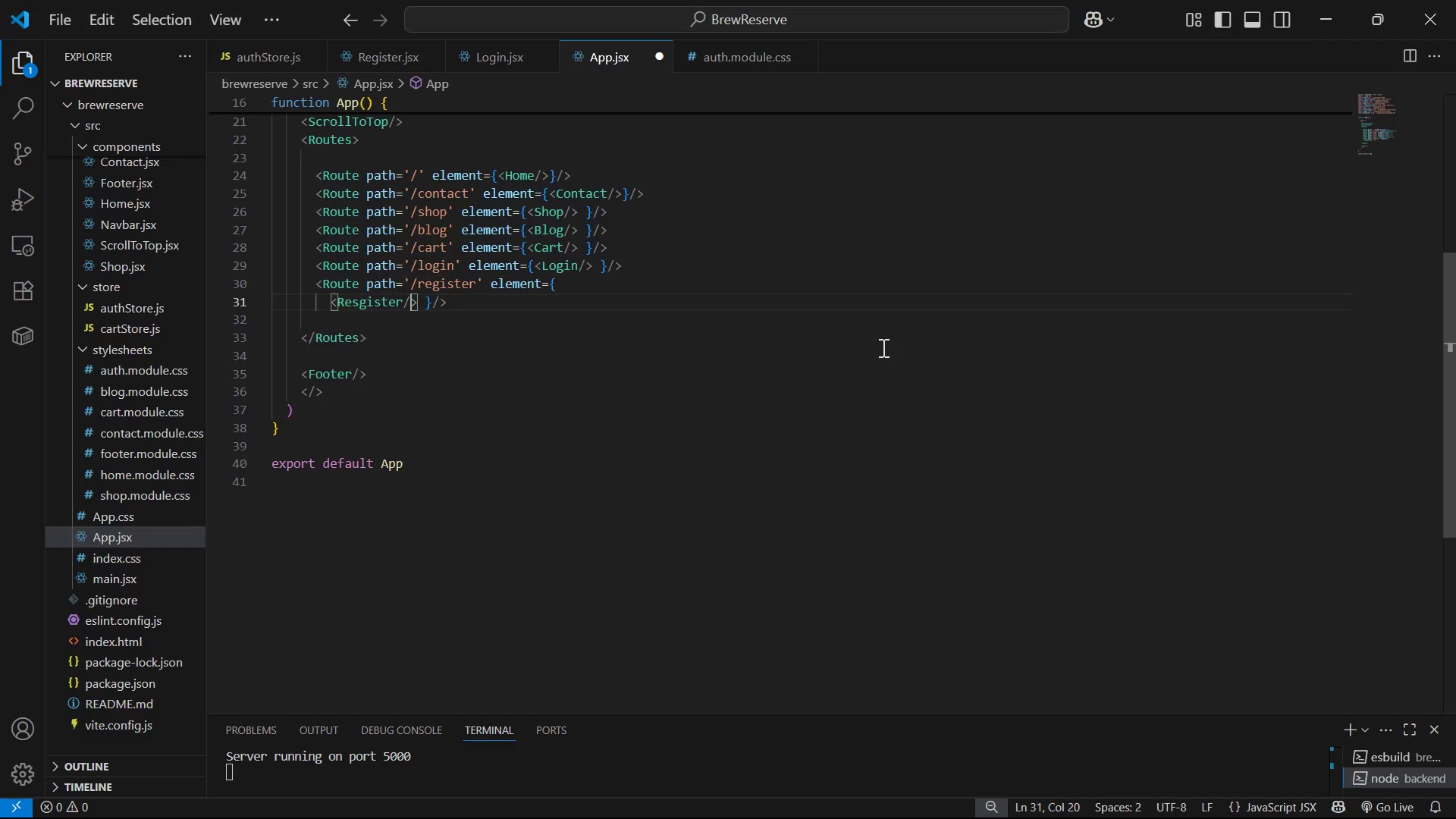 
key(ArrowRight)
 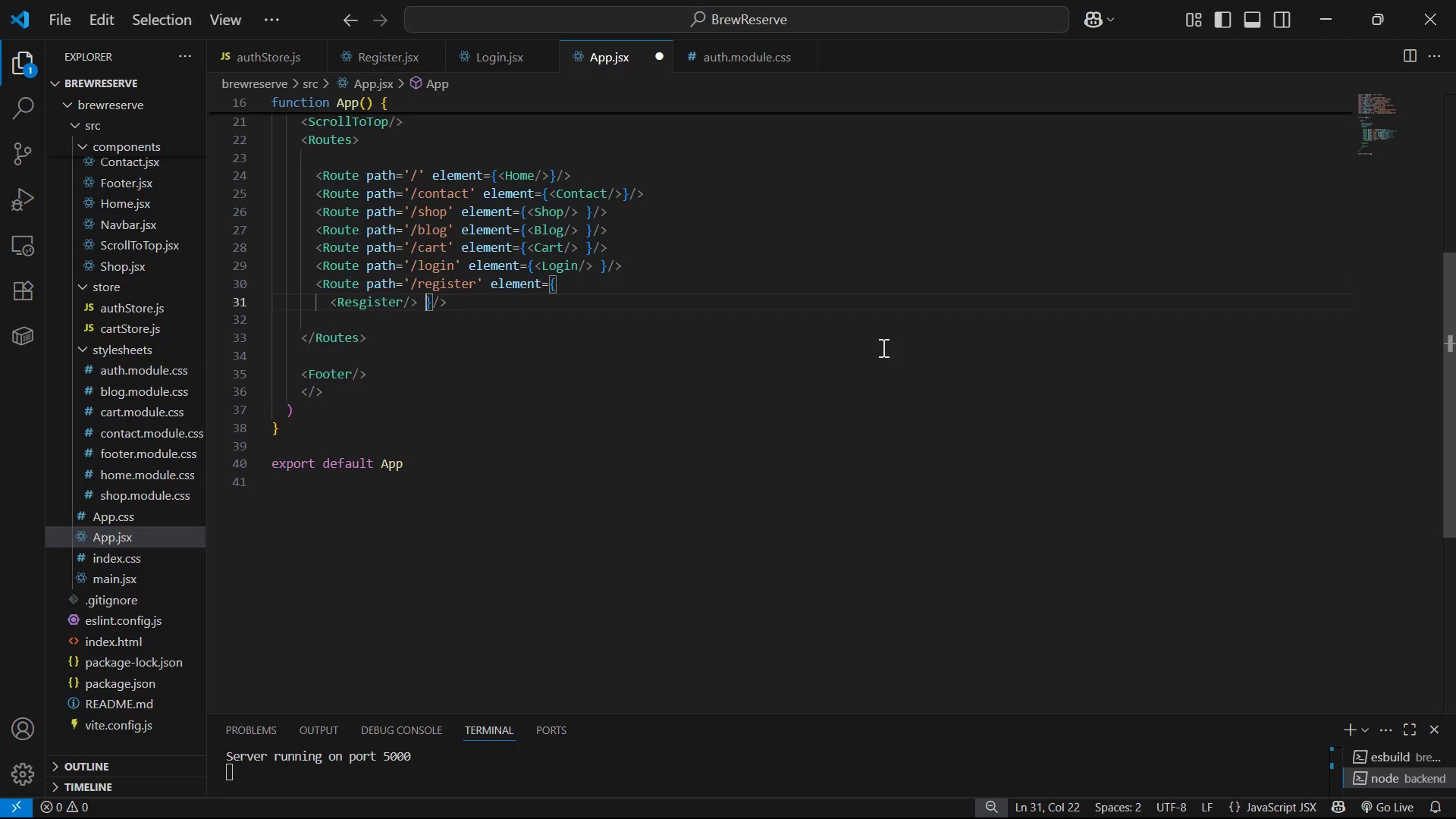 
key(Enter)
 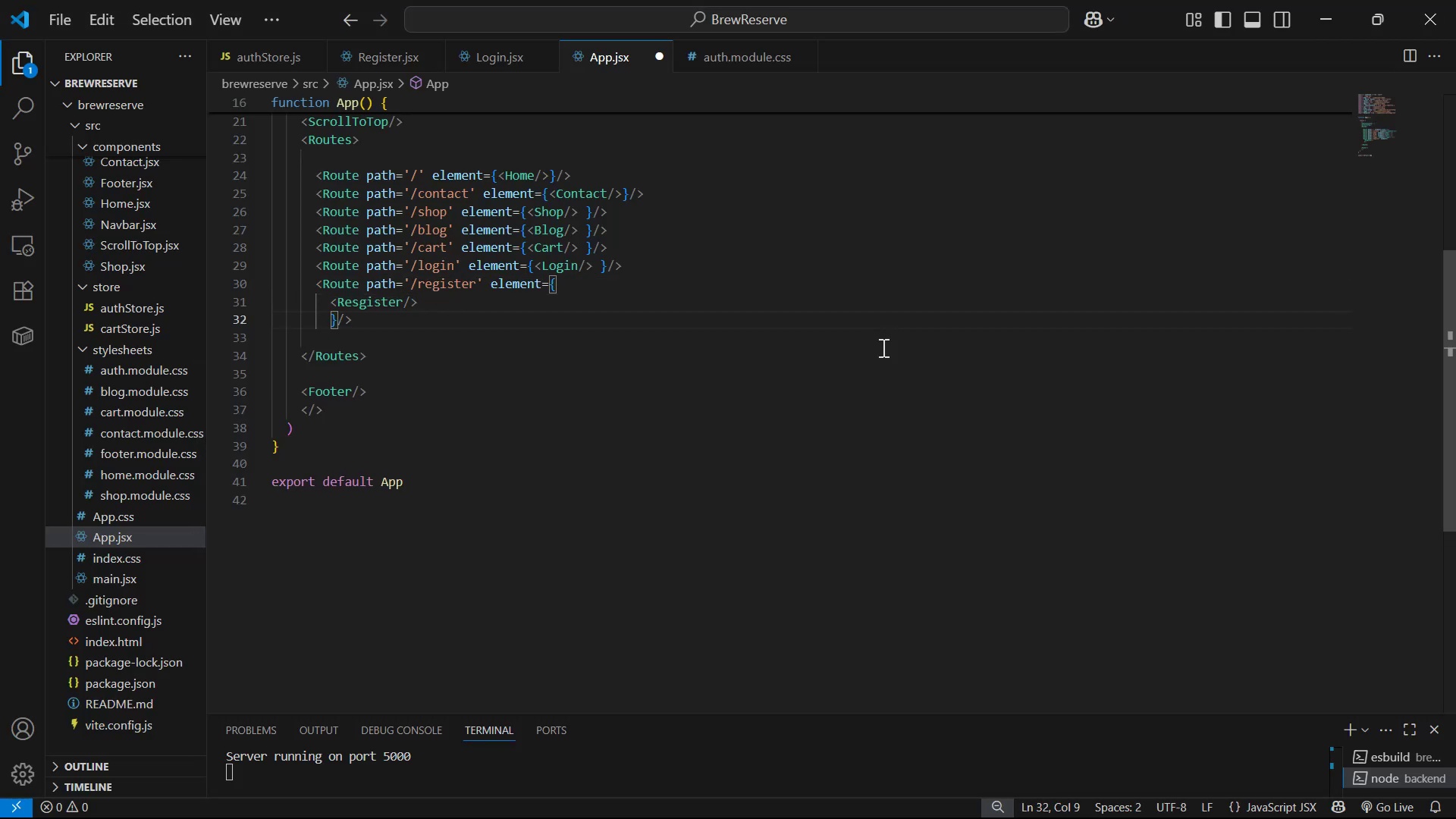 
key(Enter)
 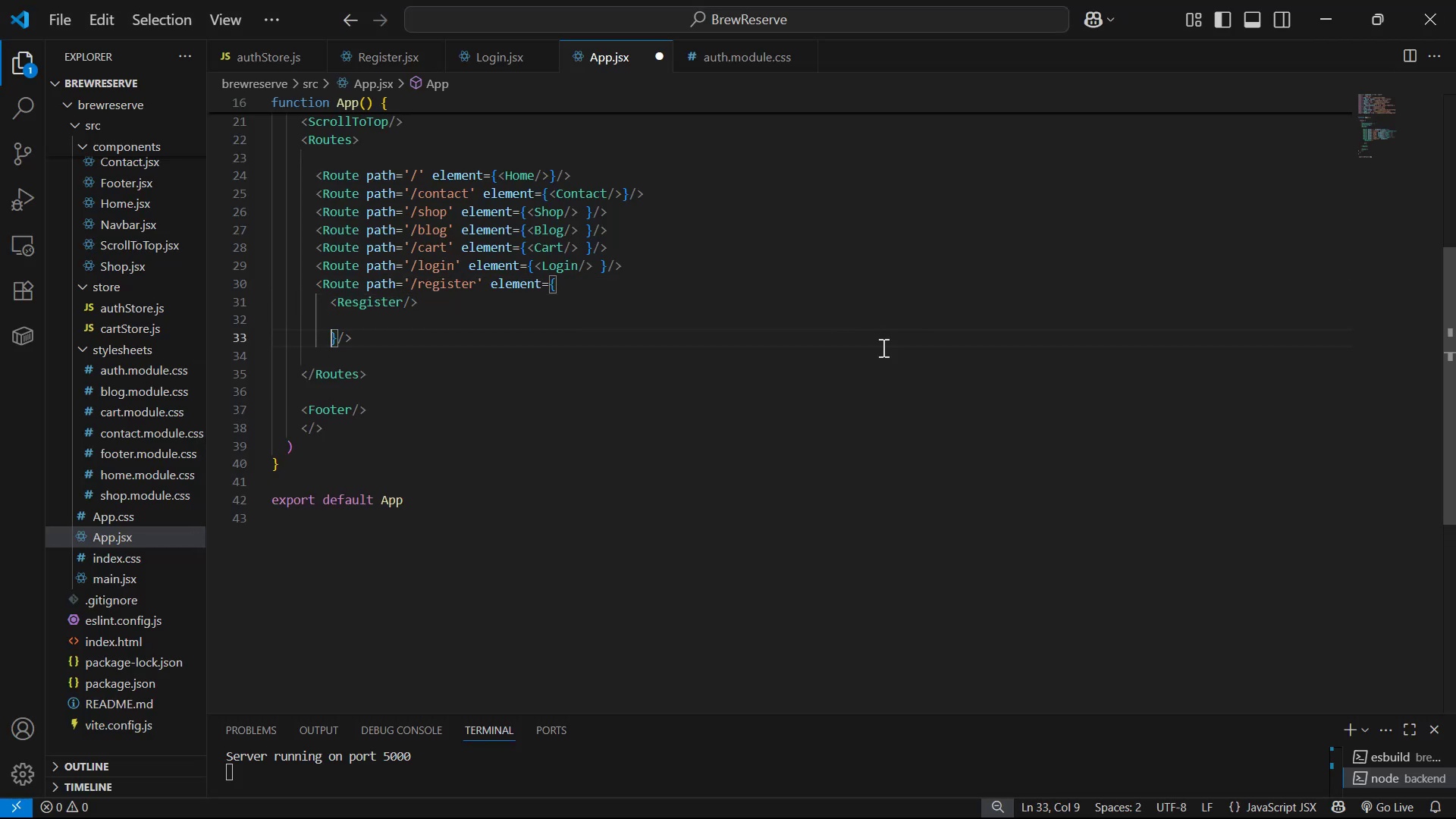 
key(ArrowUp)
 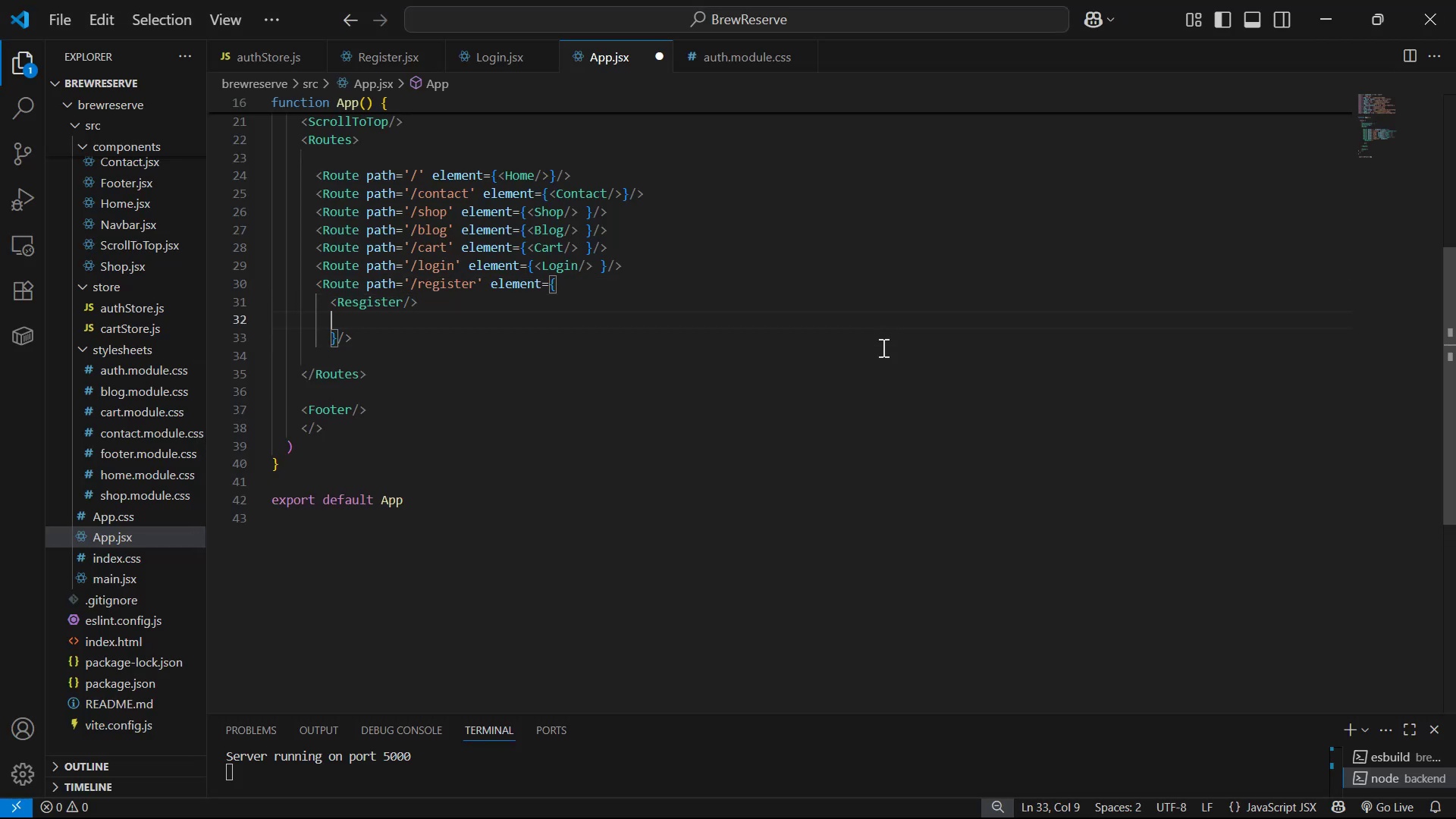 
key(ArrowUp)
 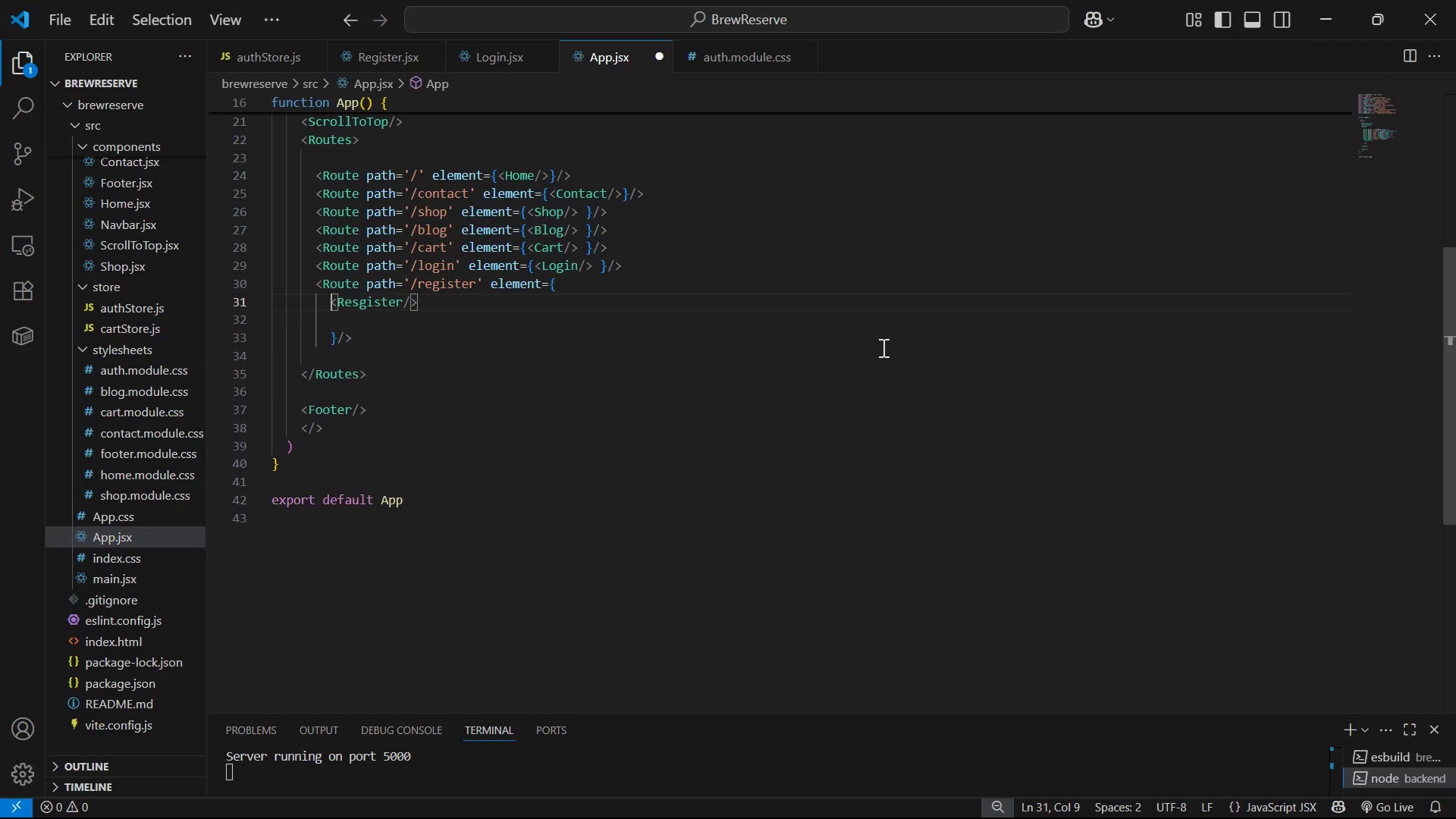 
key(Enter)
 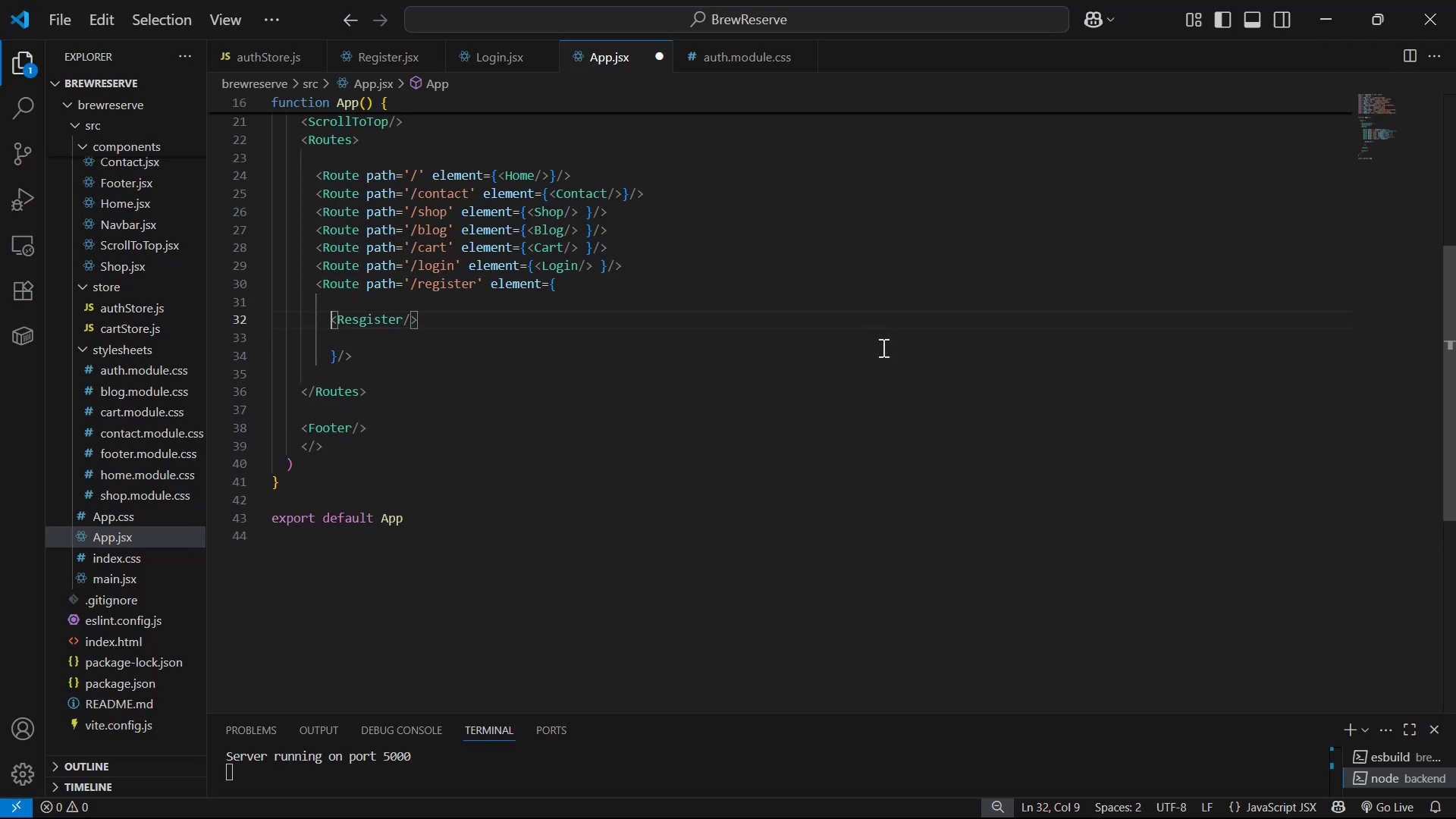 
key(ArrowUp)
 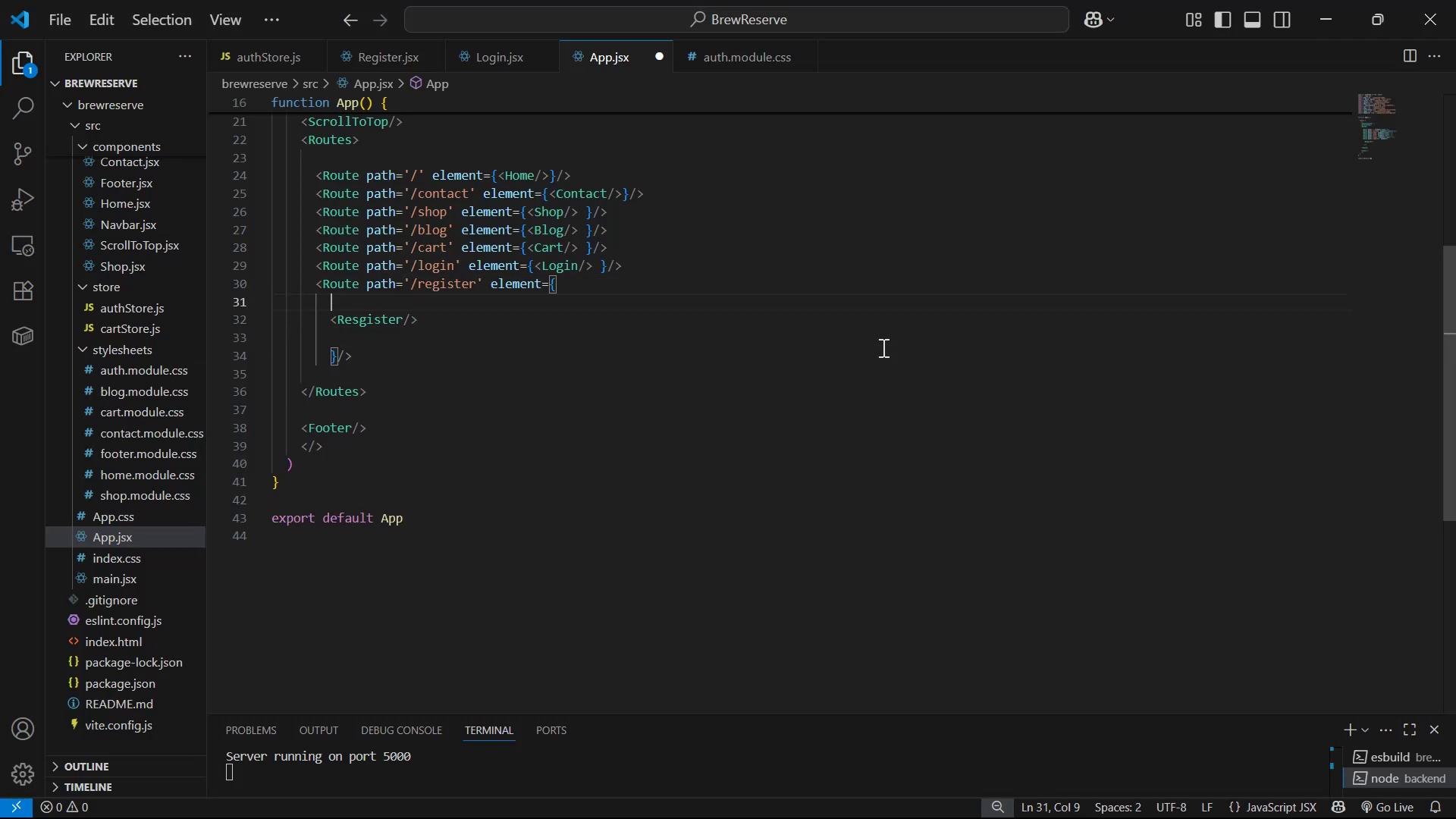 
type(<Redirect)
 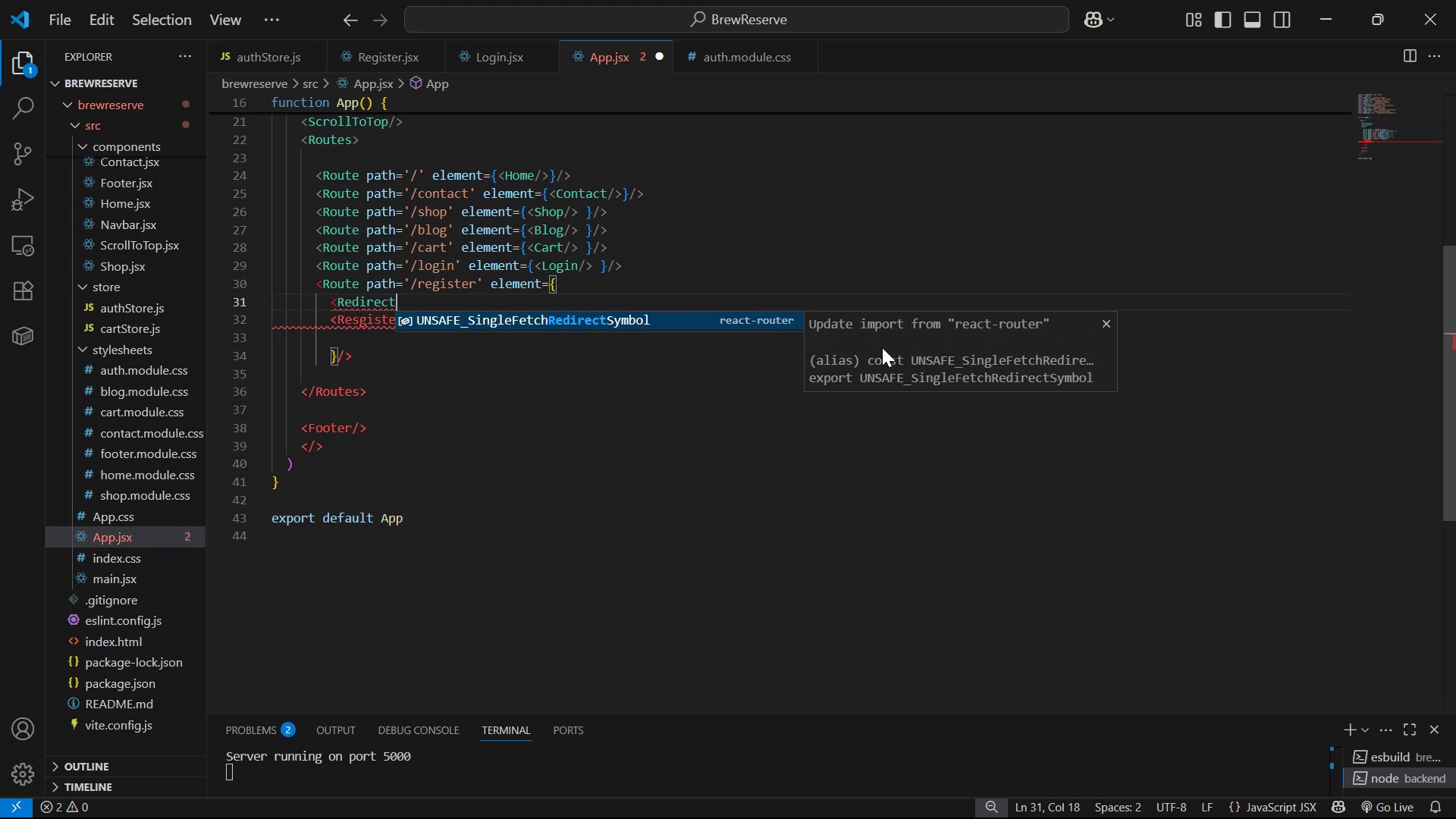 
scroll: coordinate [192, 349], scroll_direction: up, amount: 4.0
 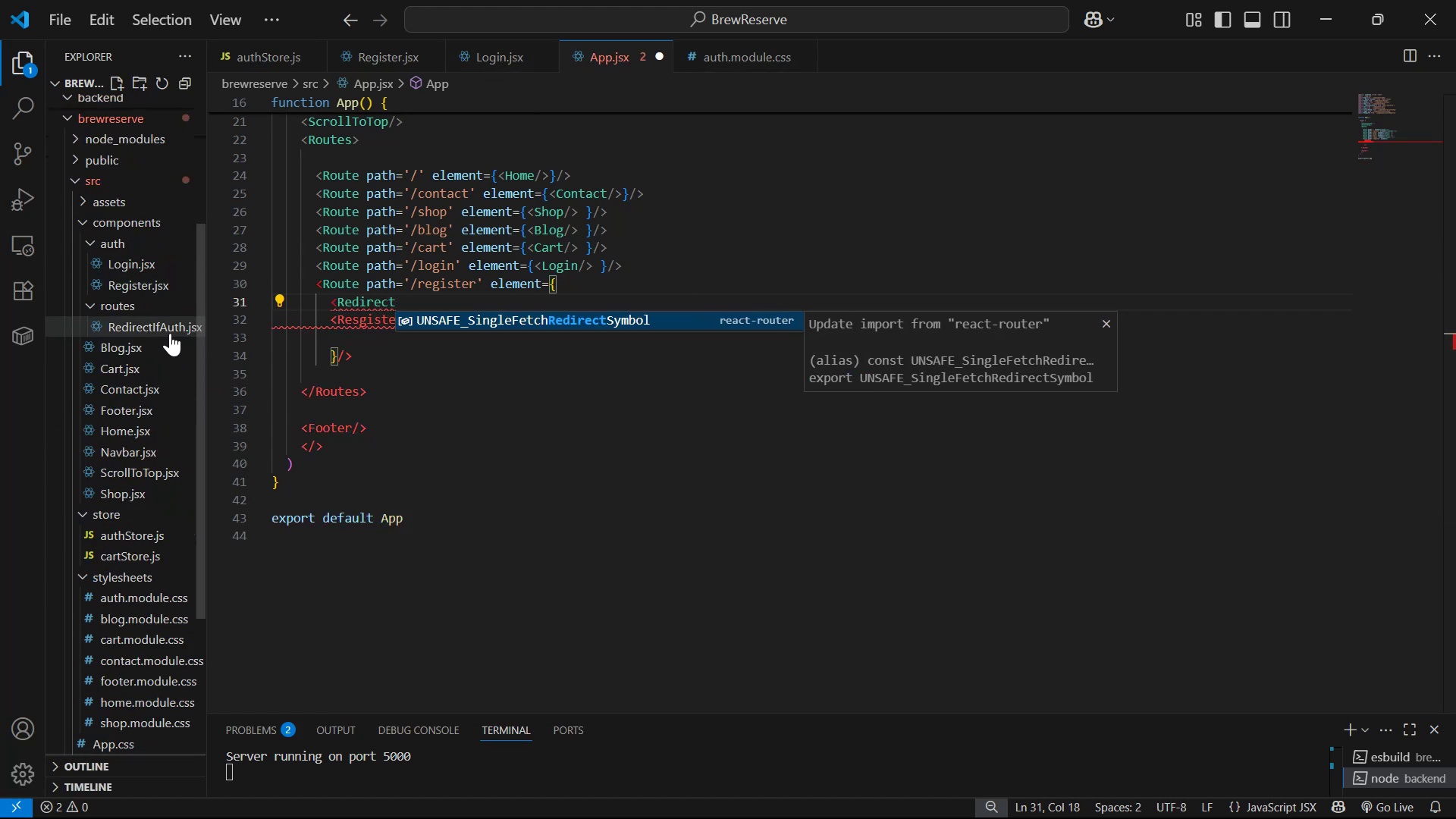 
left_click([173, 328])
 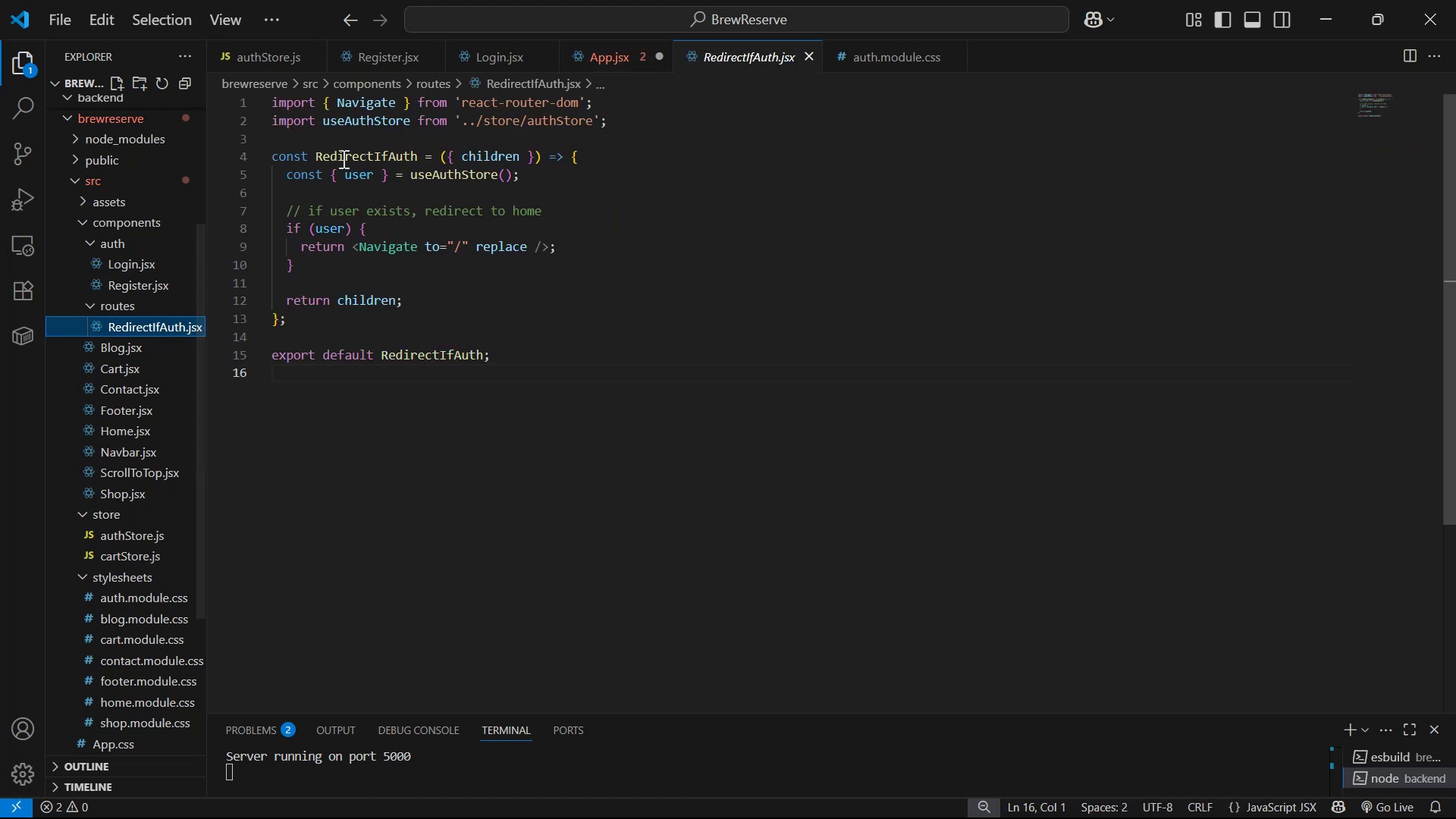 
left_click_drag(start_coordinate=[315, 155], to_coordinate=[419, 157])
 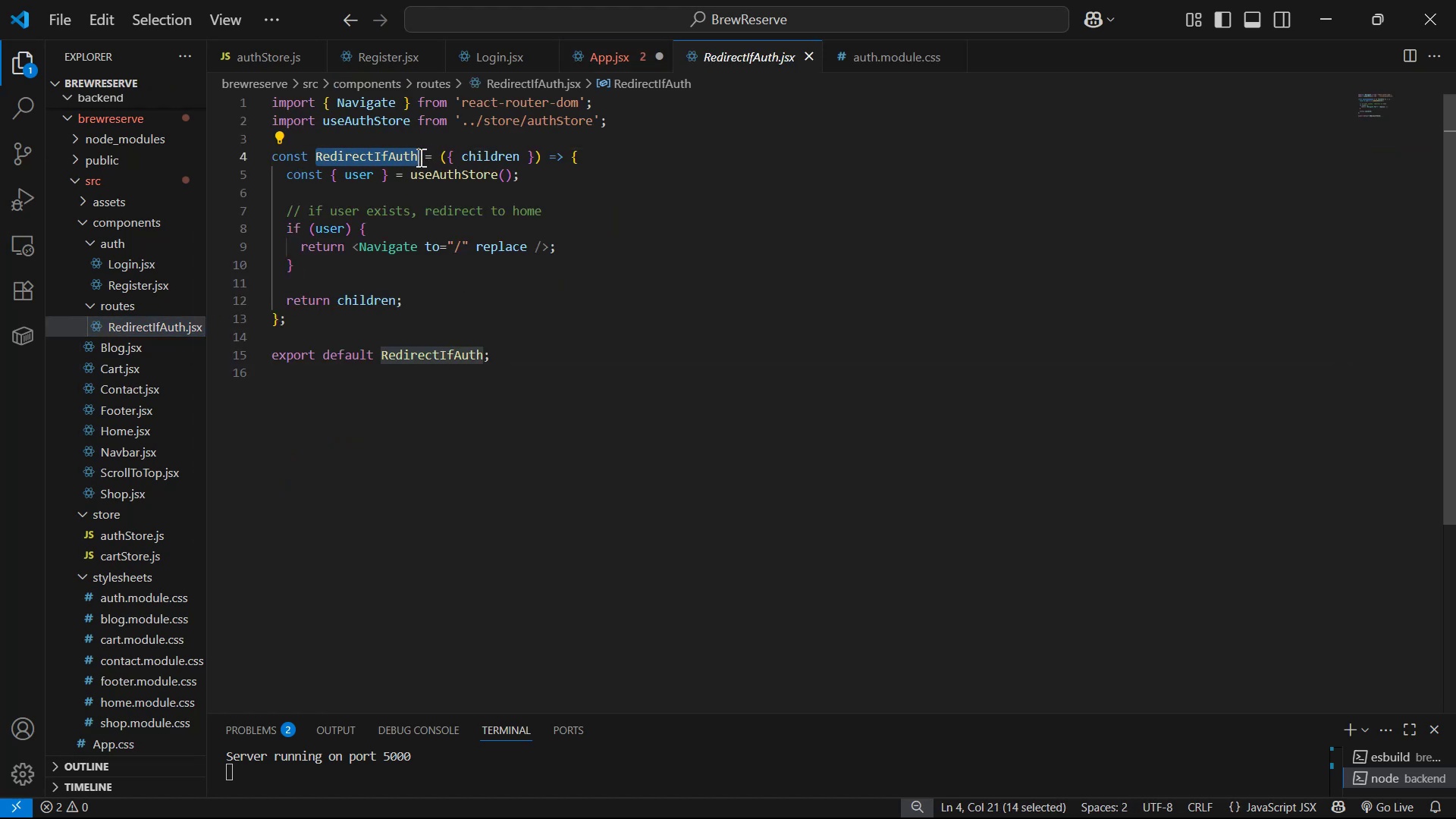 
key(Control+C)
 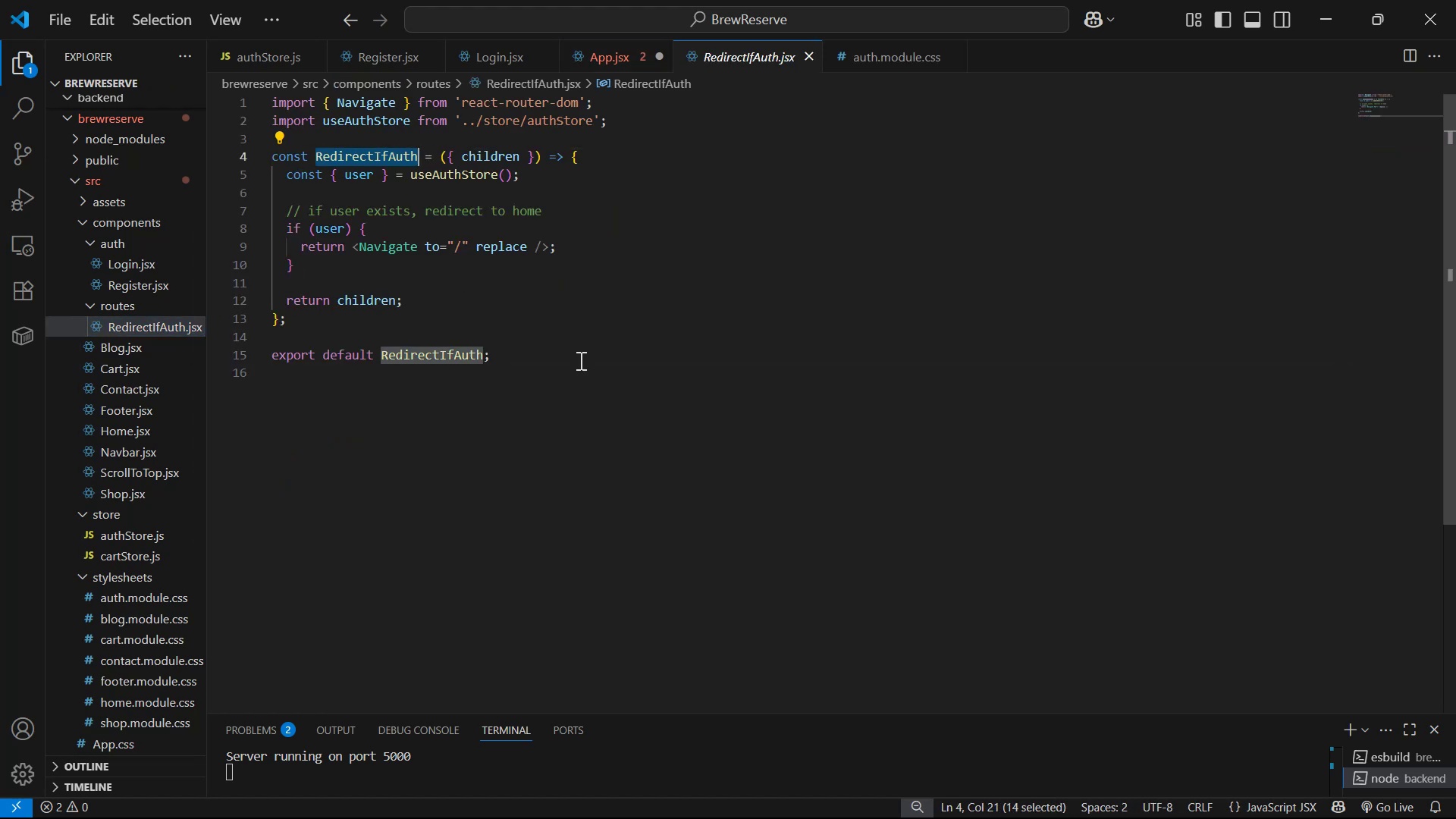 
key(Control+C)
 